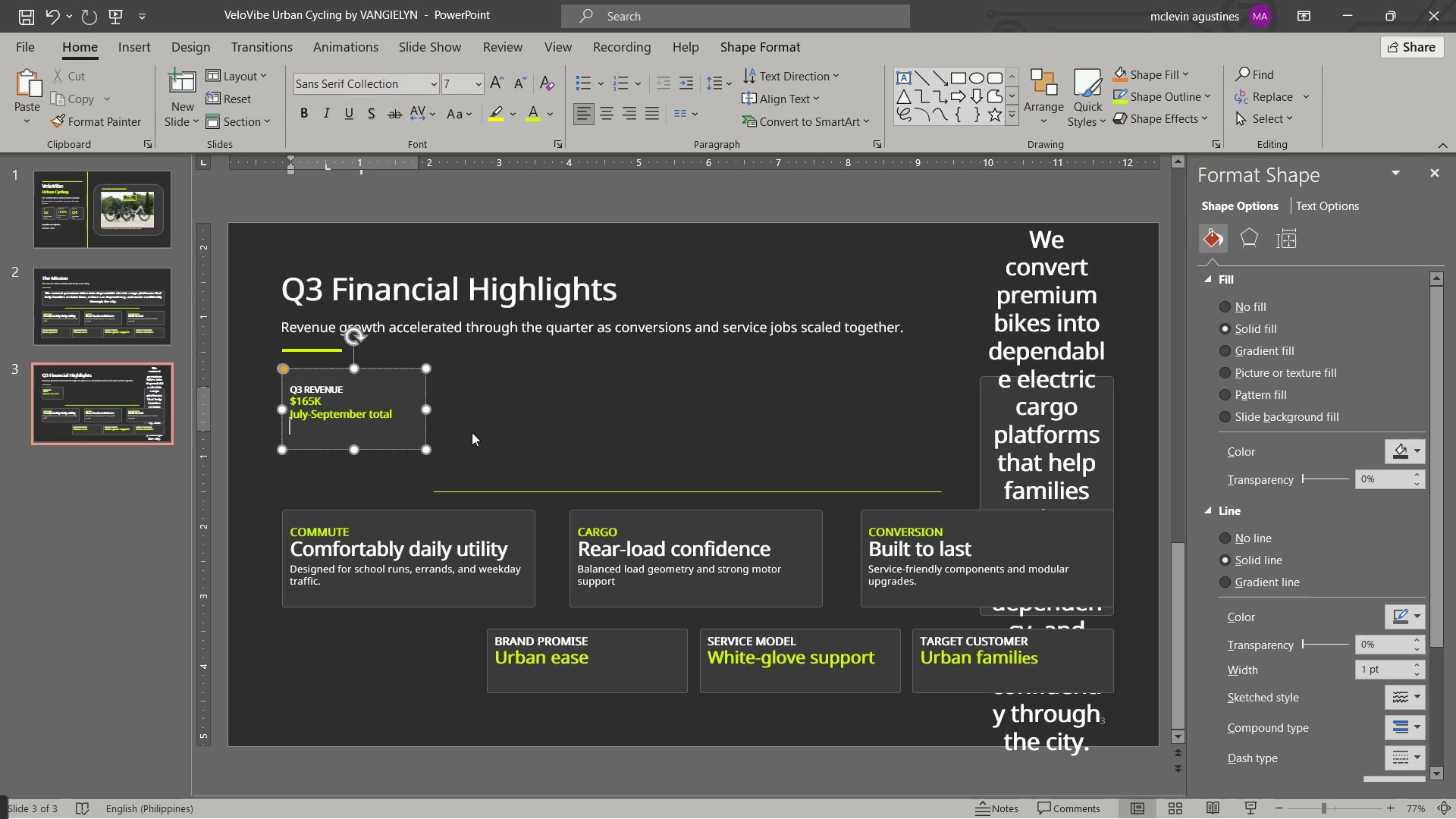 
key(Delete)
 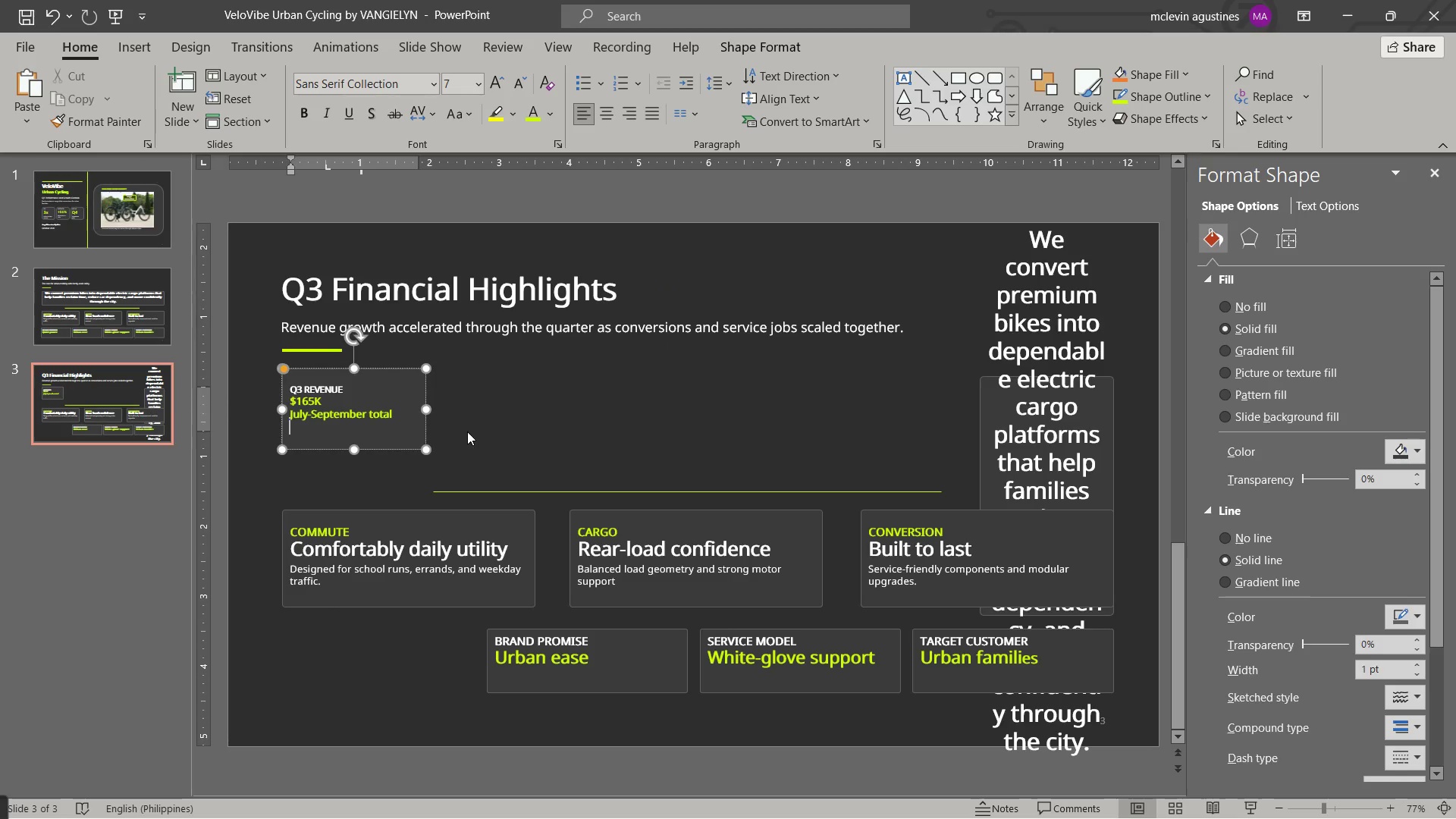 
key(Delete)
 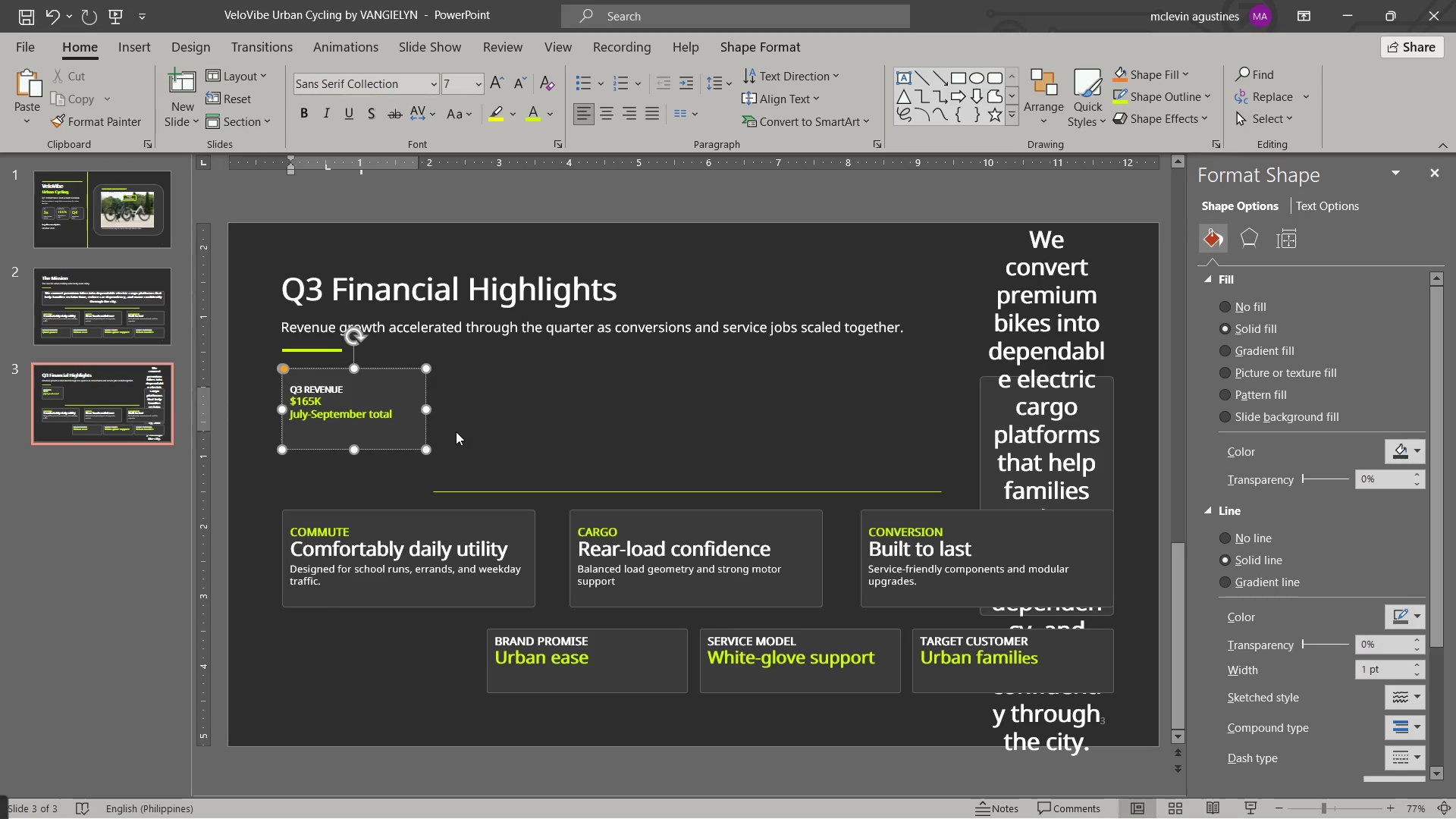 
key(Delete)
 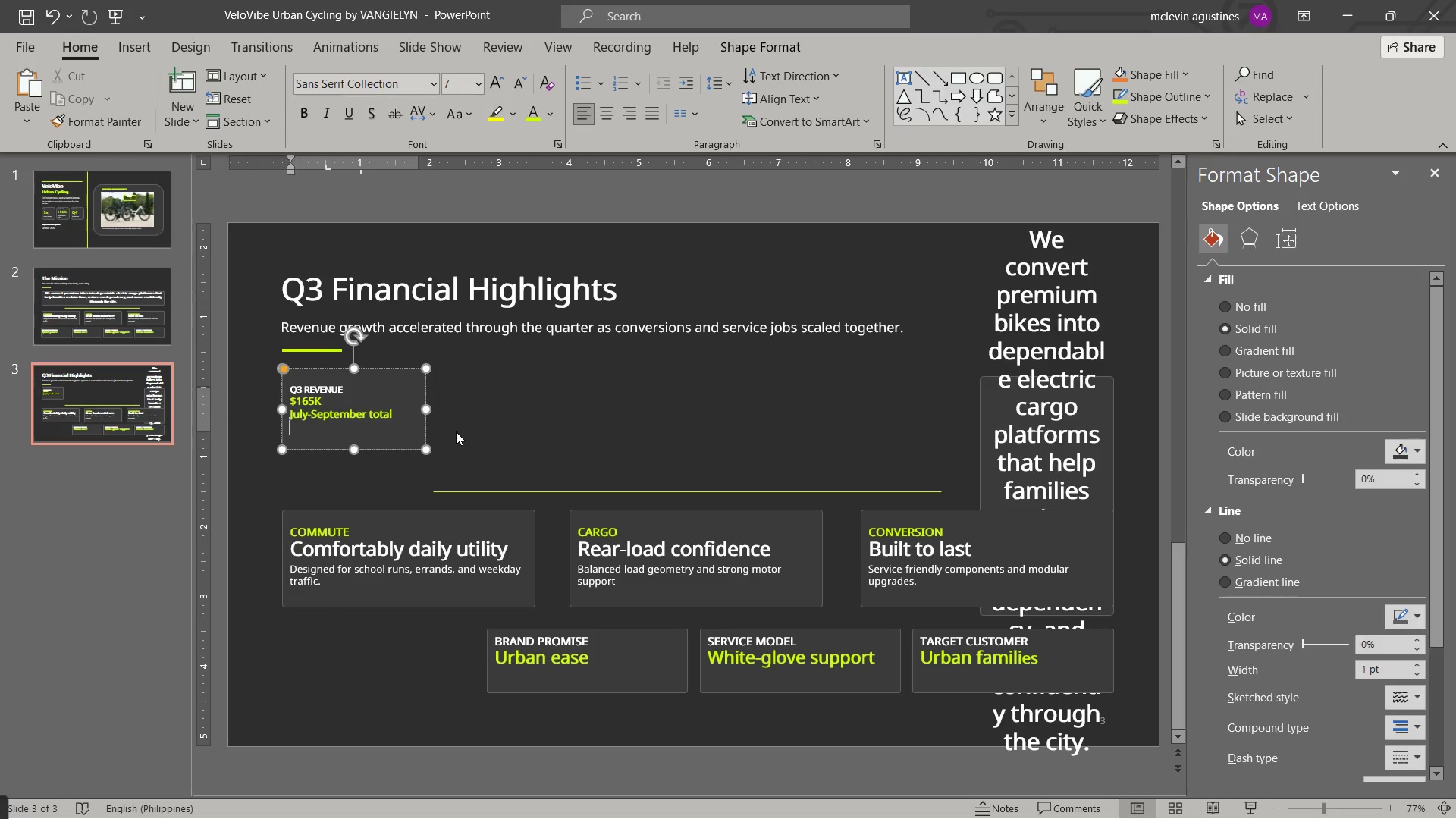 
key(Backspace)
 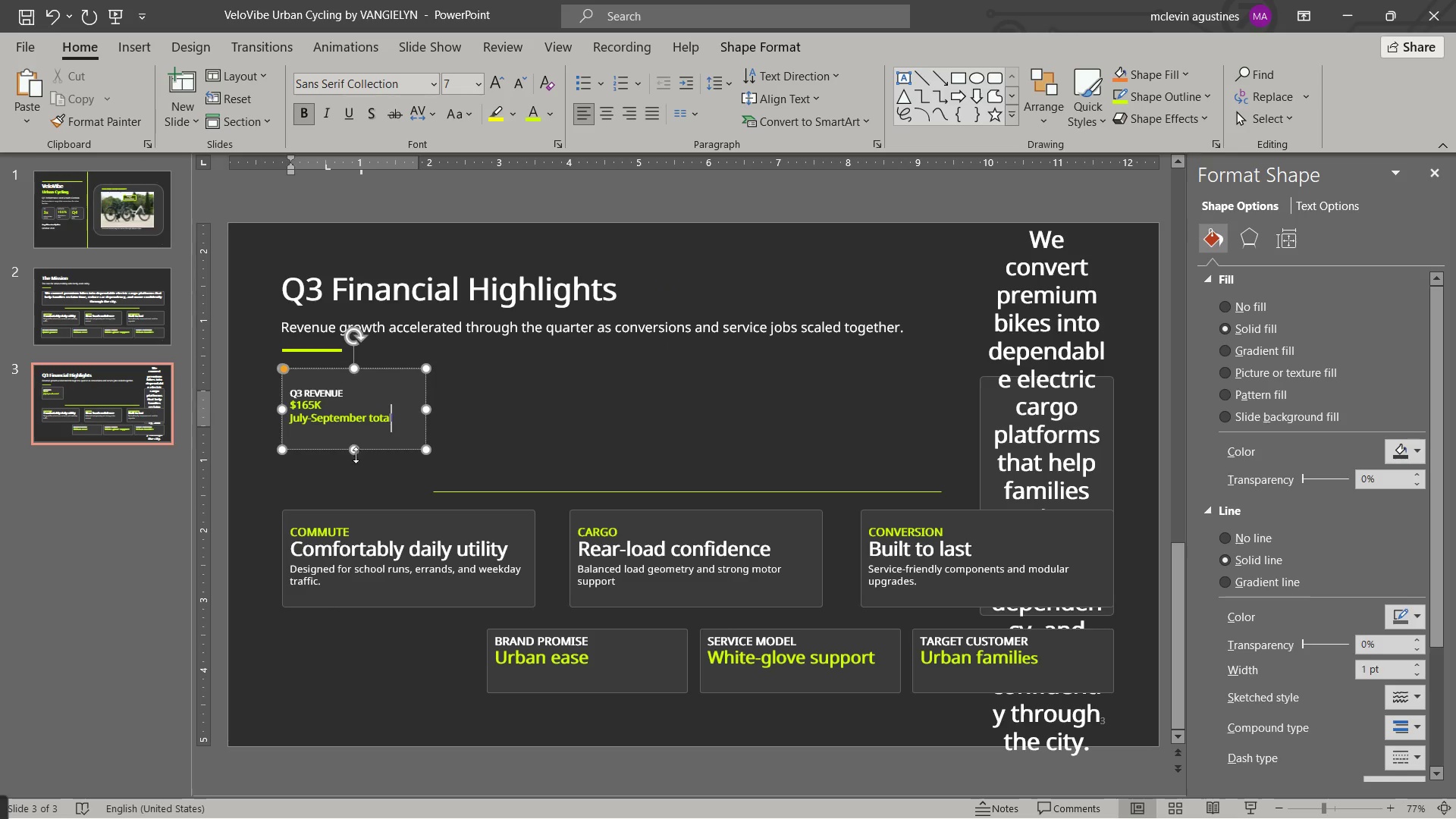 
left_click_drag(start_coordinate=[354, 450], to_coordinate=[354, 428])
 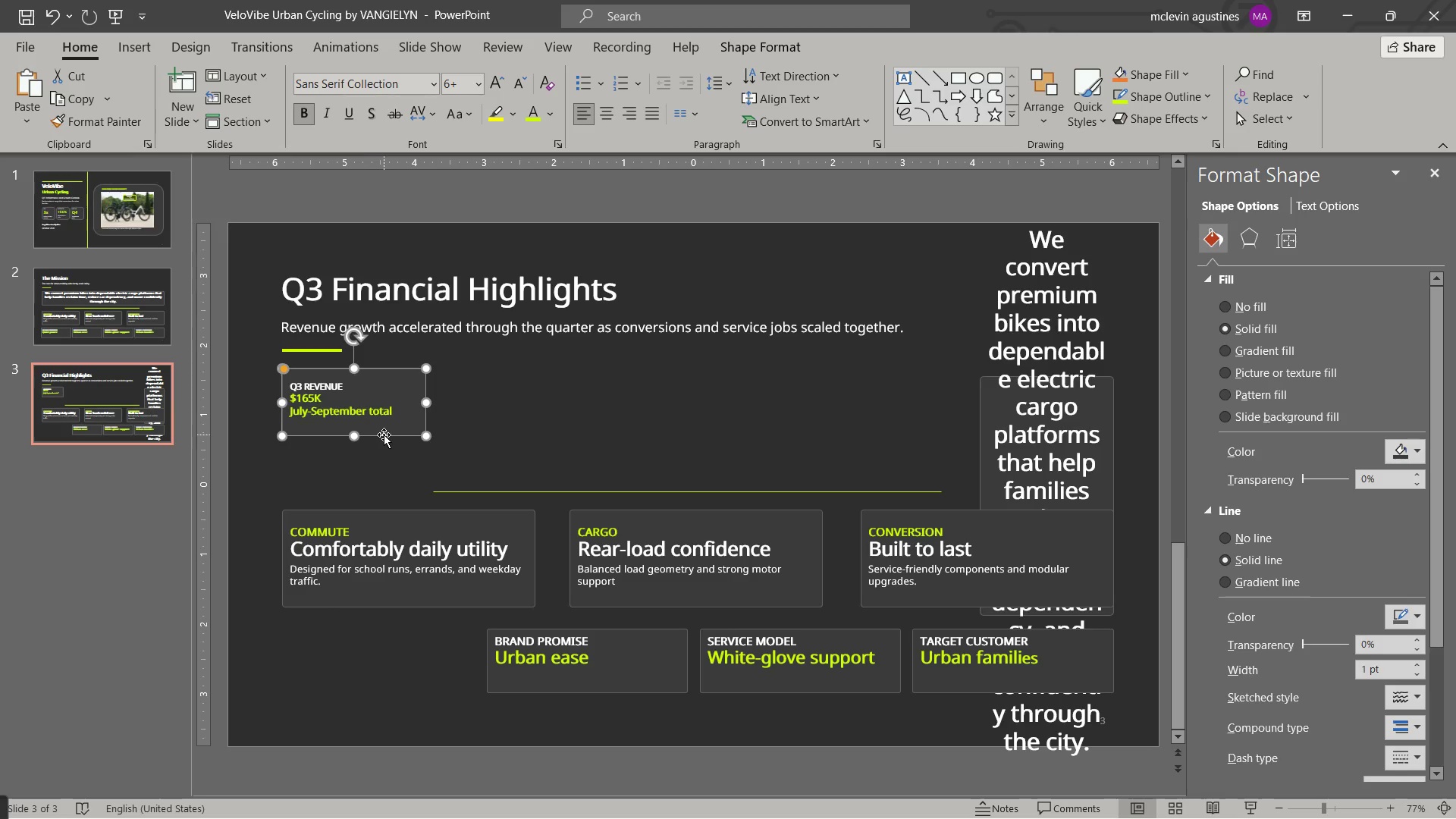 
left_click([384, 435])
 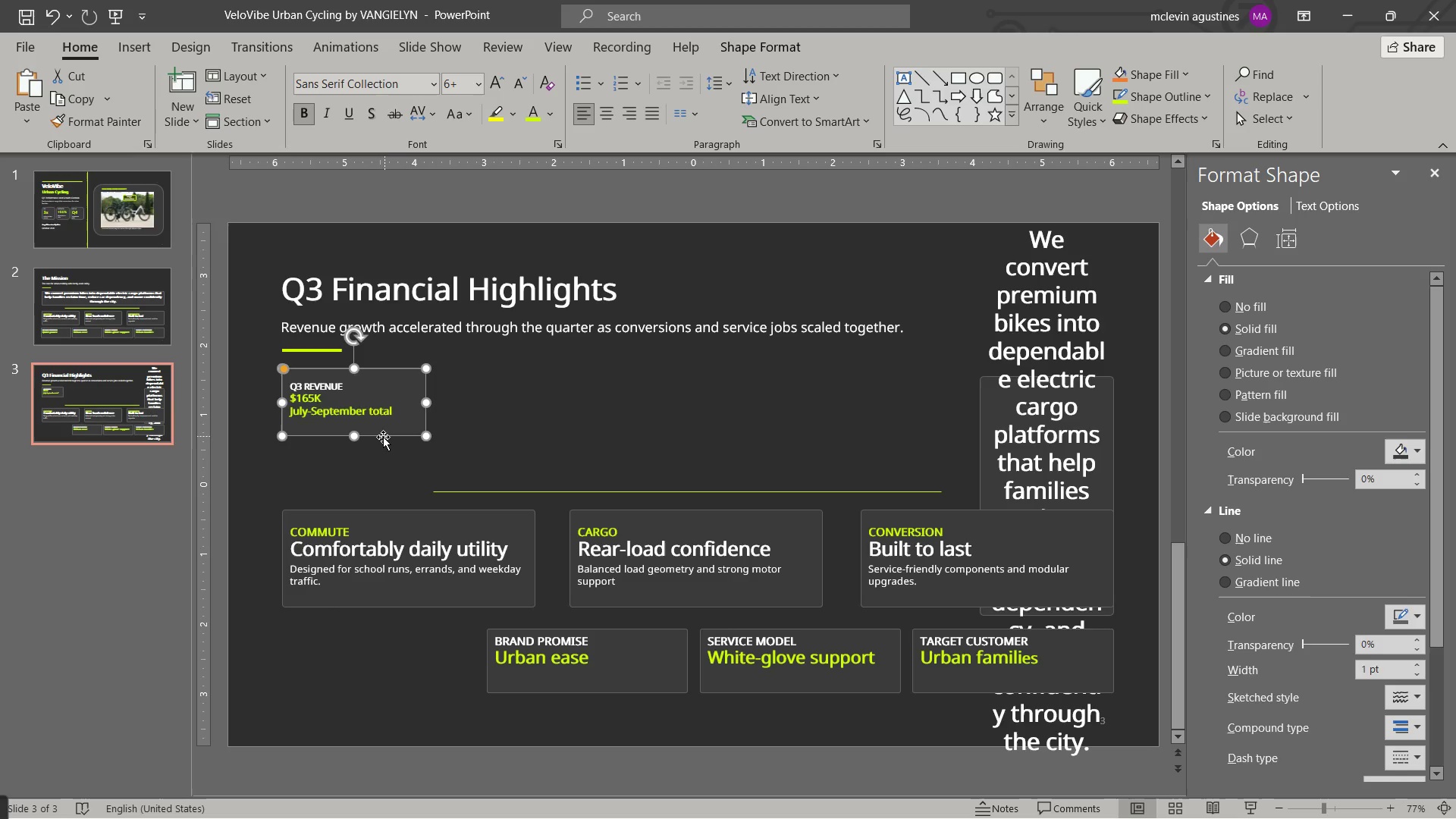 
key(Control+C)
 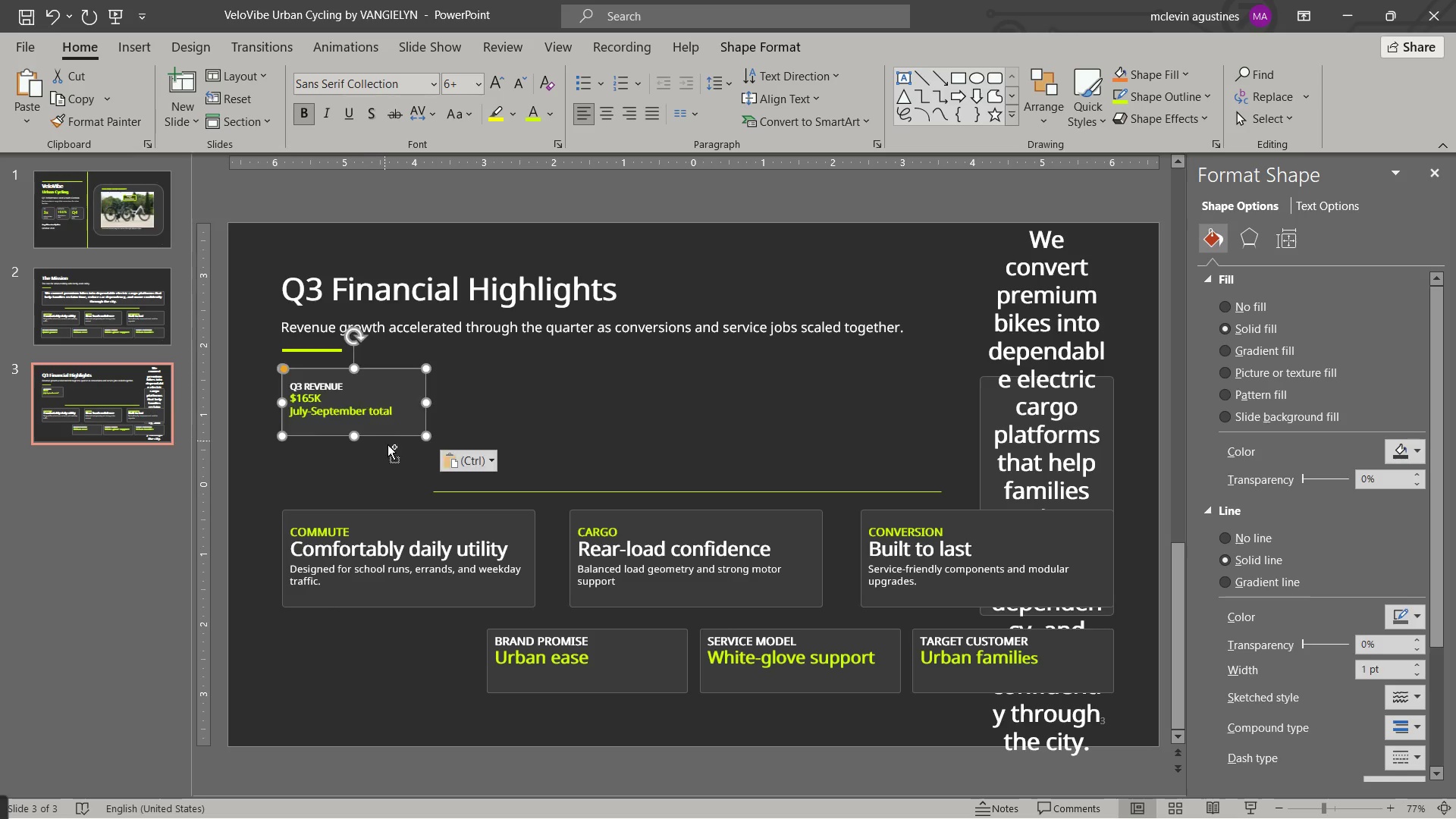 
key(Control+V)
 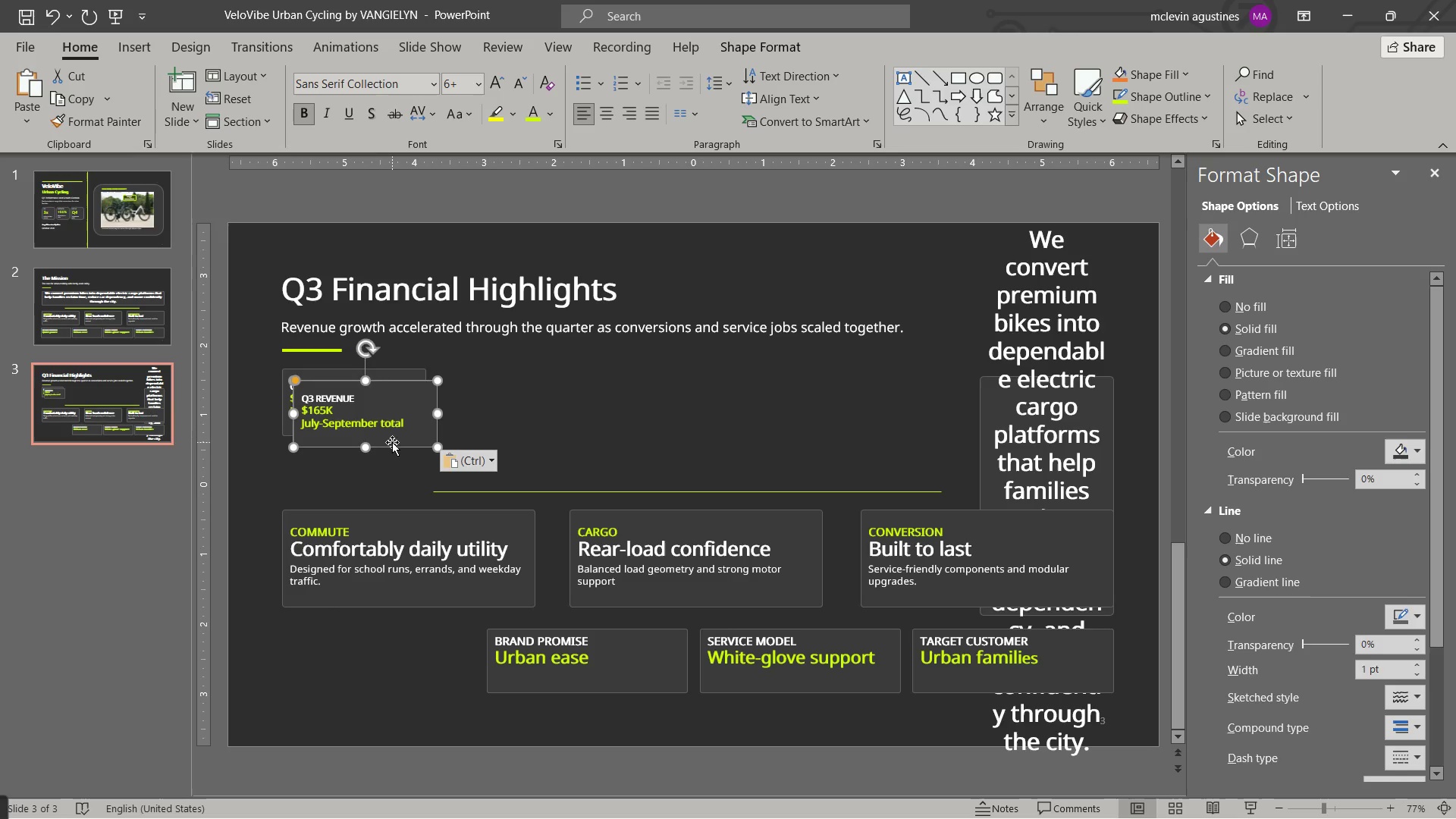 
left_click_drag(start_coordinate=[392, 442], to_coordinate=[529, 431])
 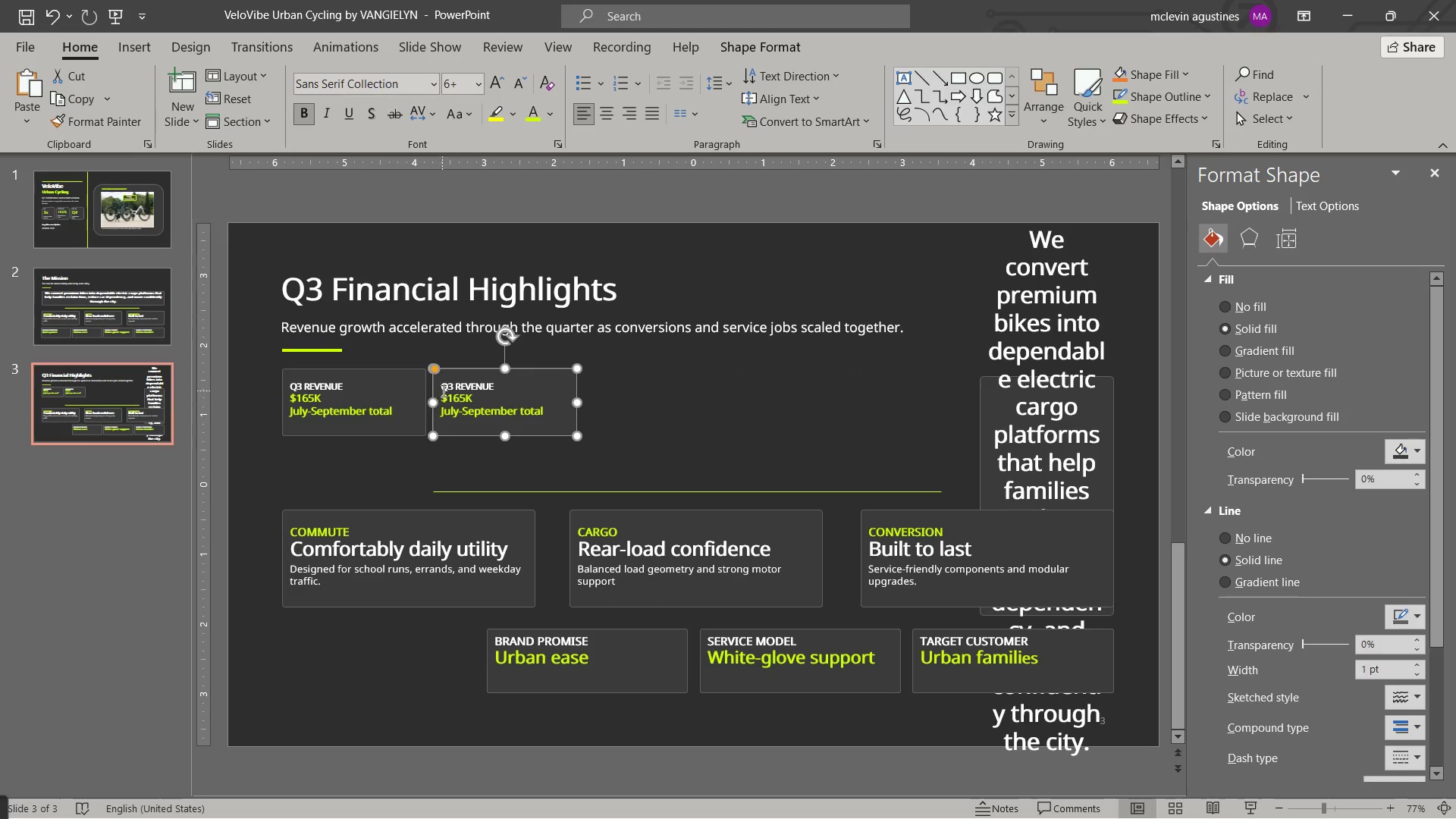 
left_click_drag(start_coordinate=[446, 386], to_coordinate=[492, 384])
 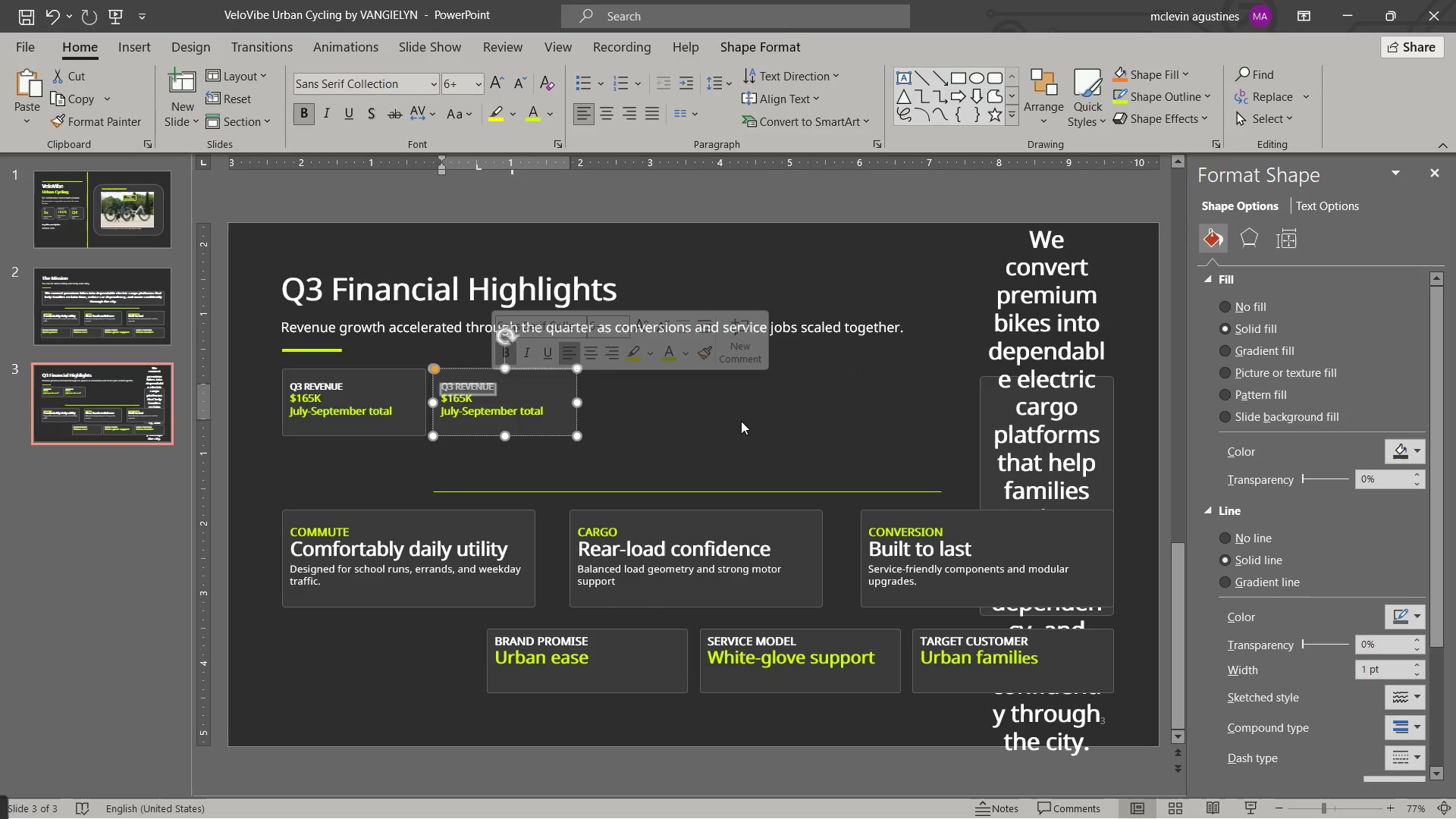 
type(avg month)
 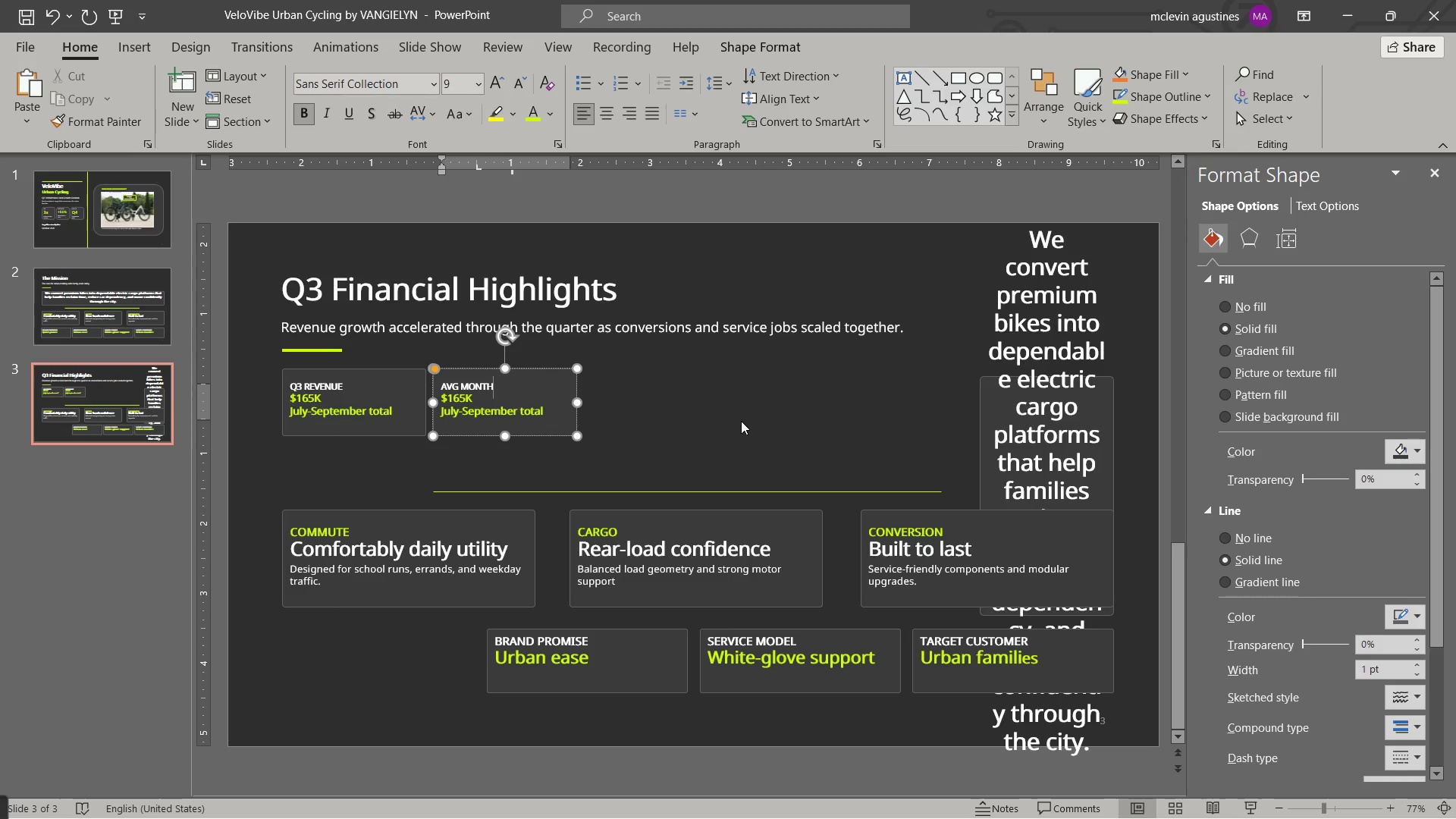 
key(ArrowDown)
 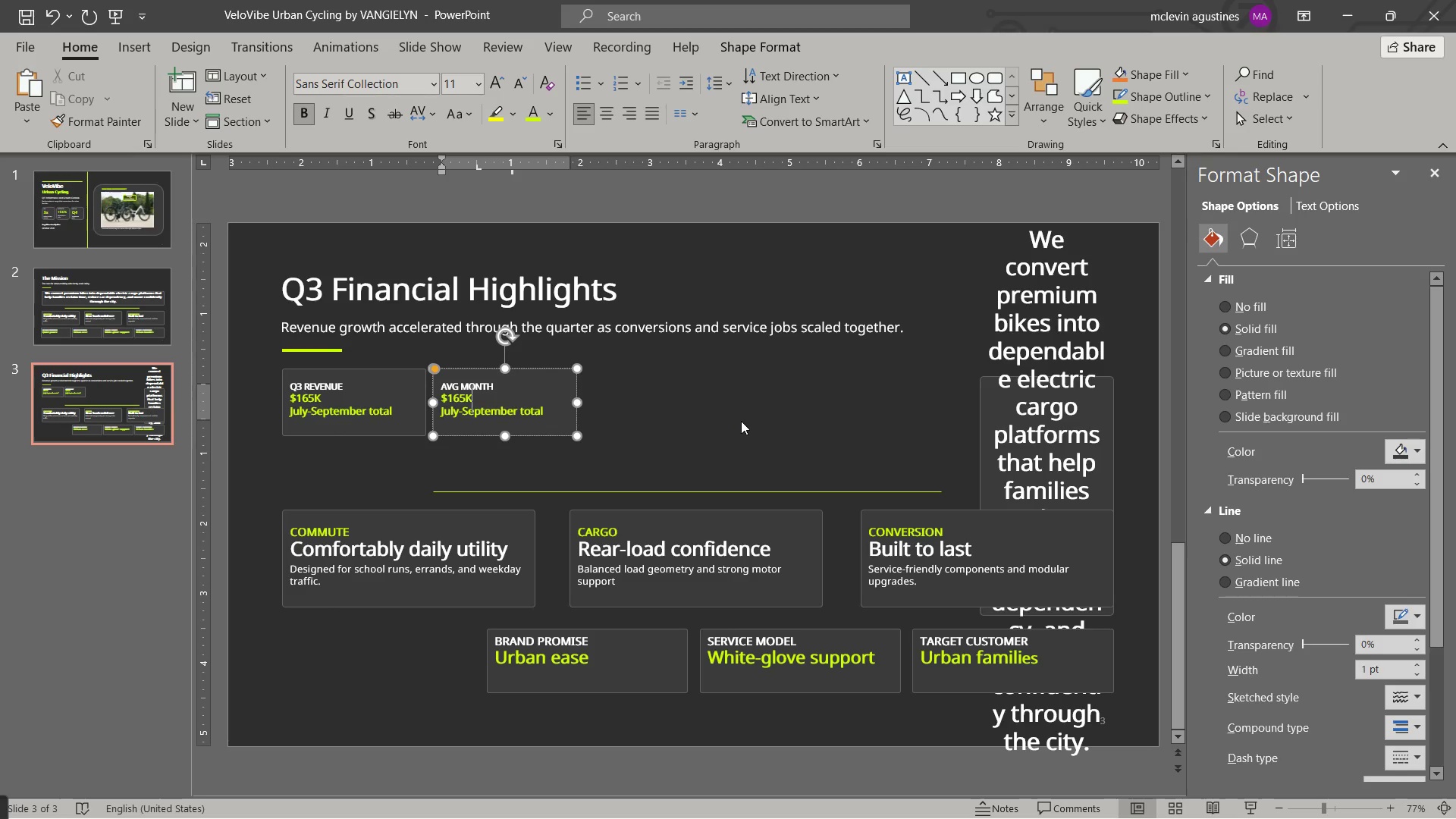 
hold_key(key=ControlLeft, duration=0.72)
 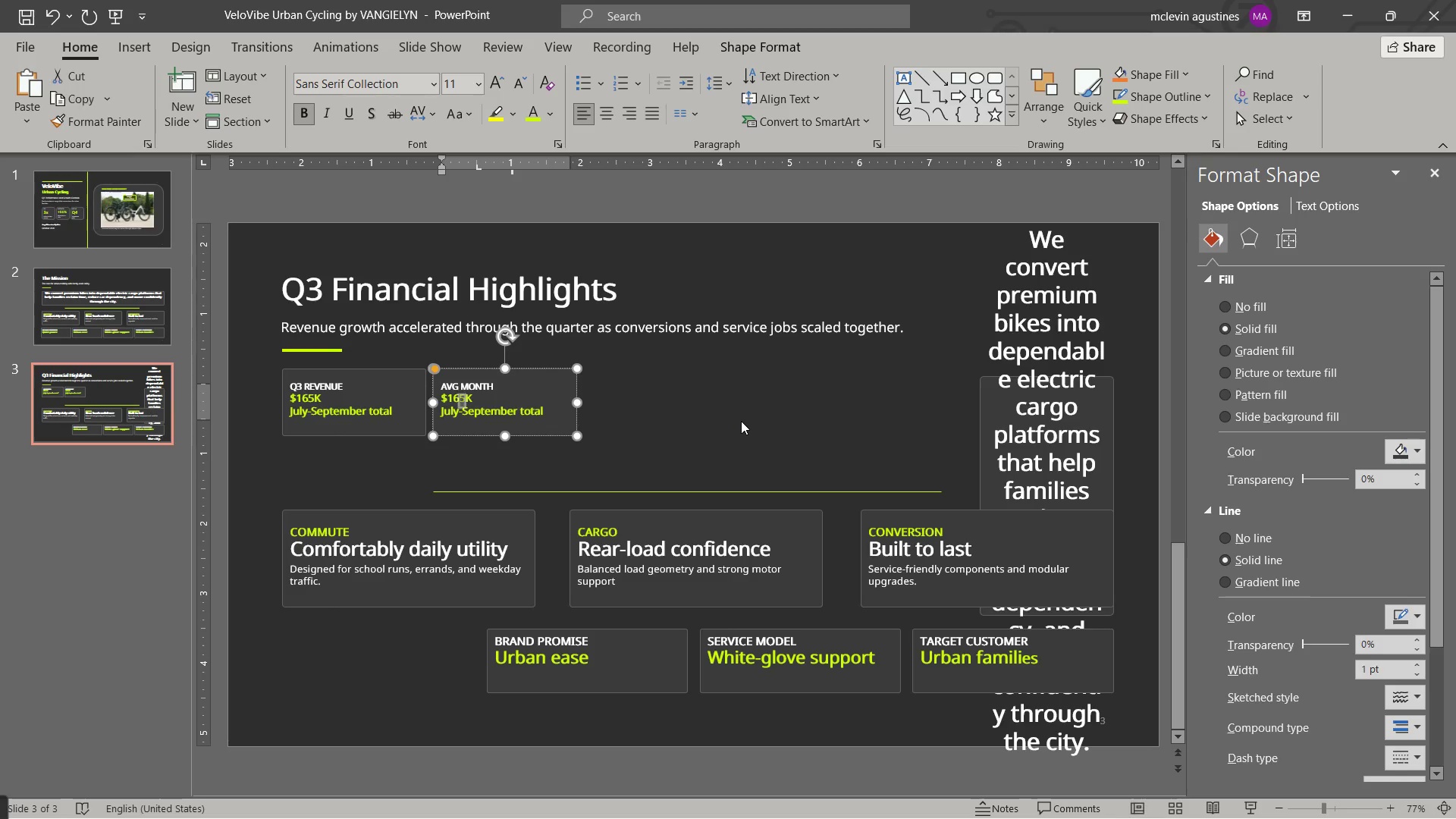 
hold_key(key=ShiftLeft, duration=0.53)
 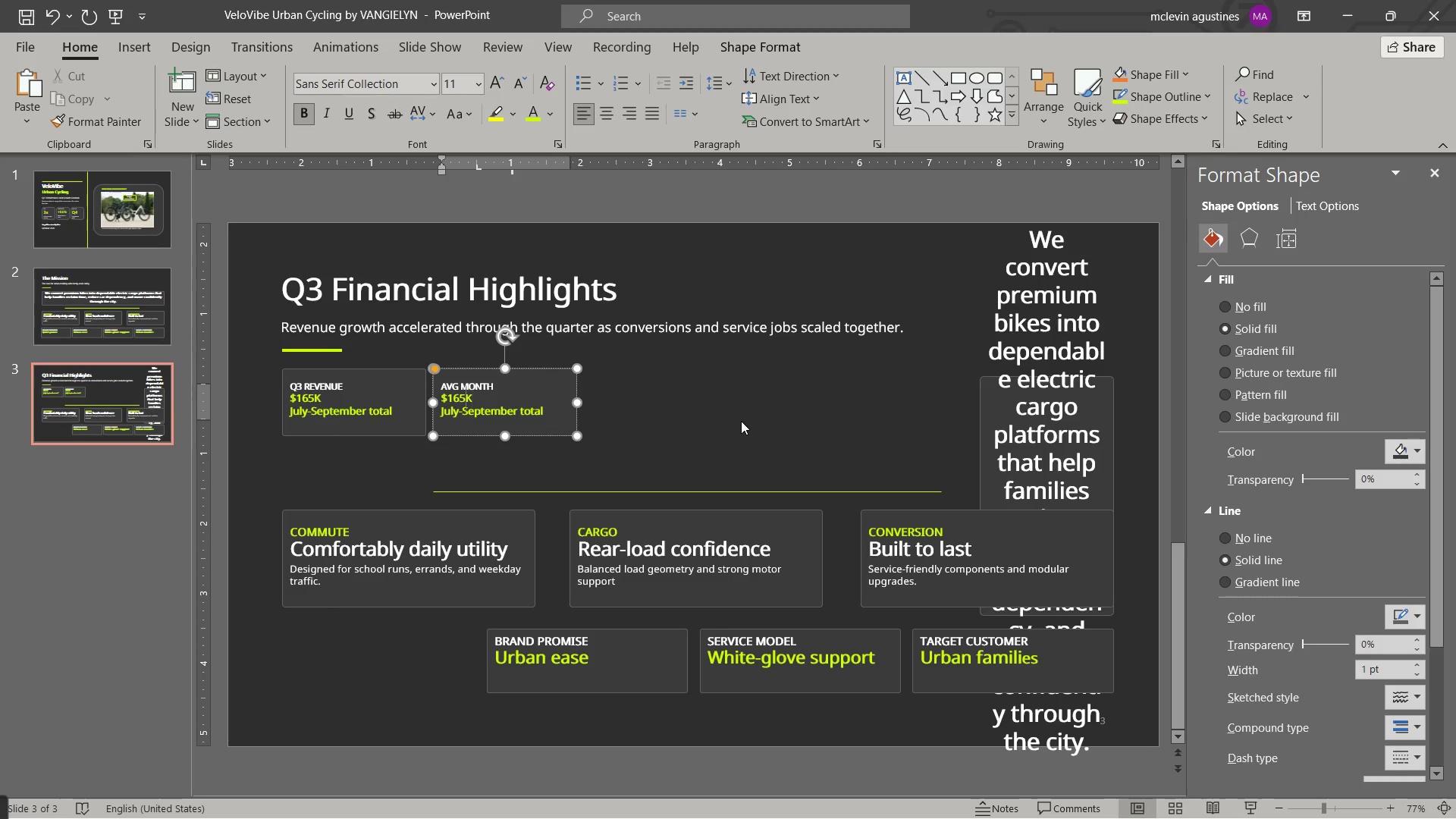 
key(ArrowLeft)
 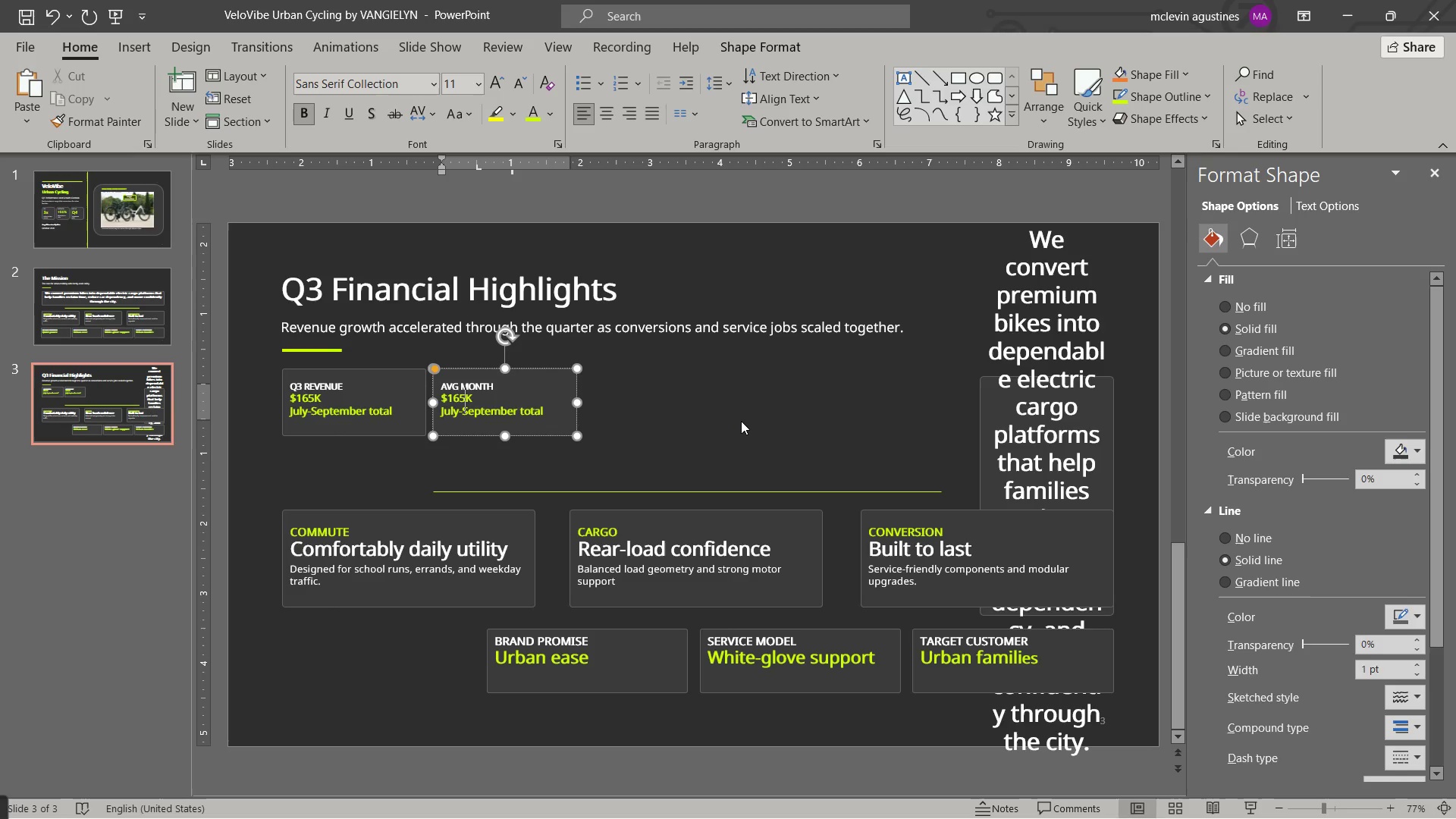 
key(Shift+ArrowLeft)
 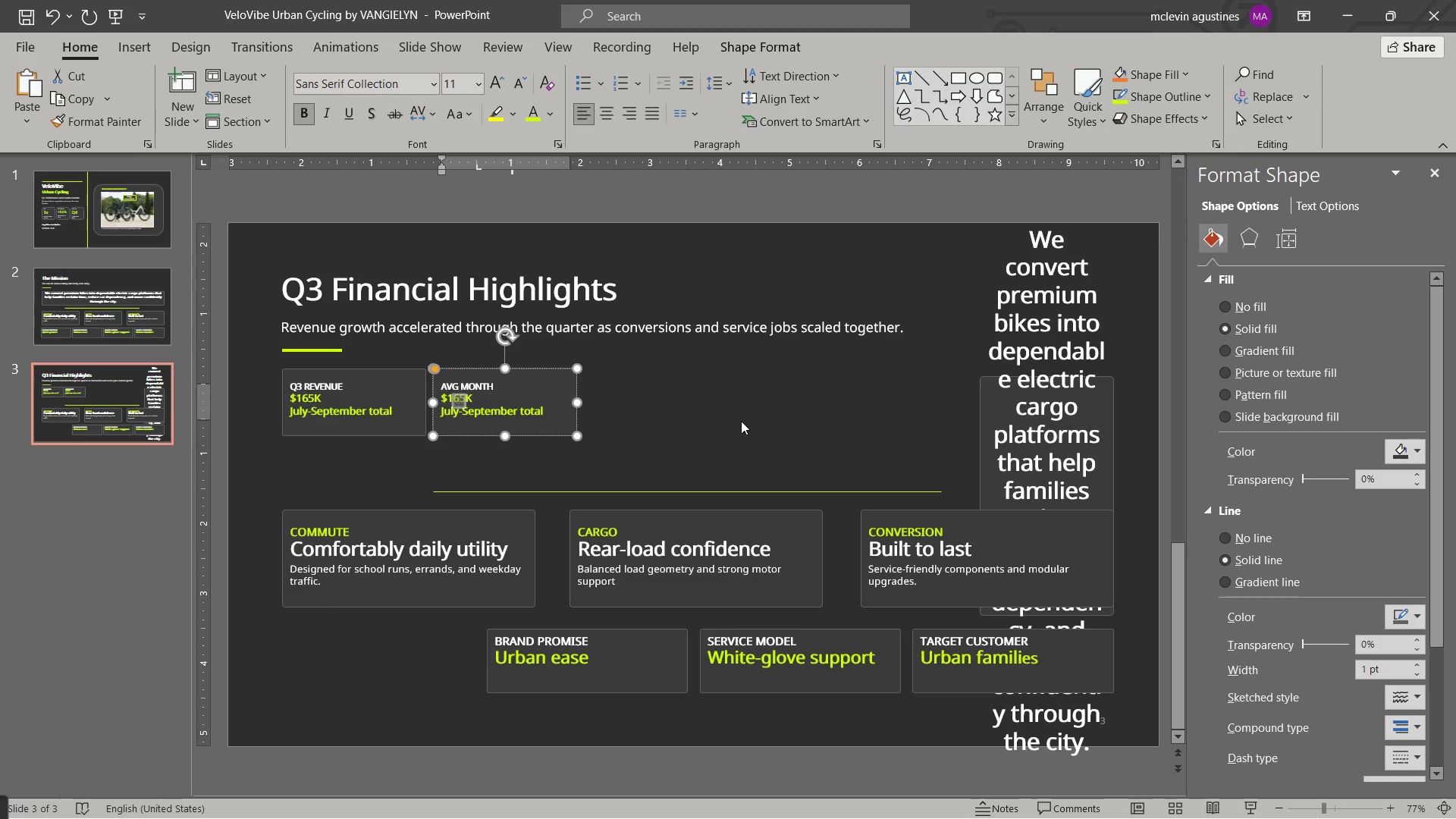 
key(Shift+ArrowLeft)
 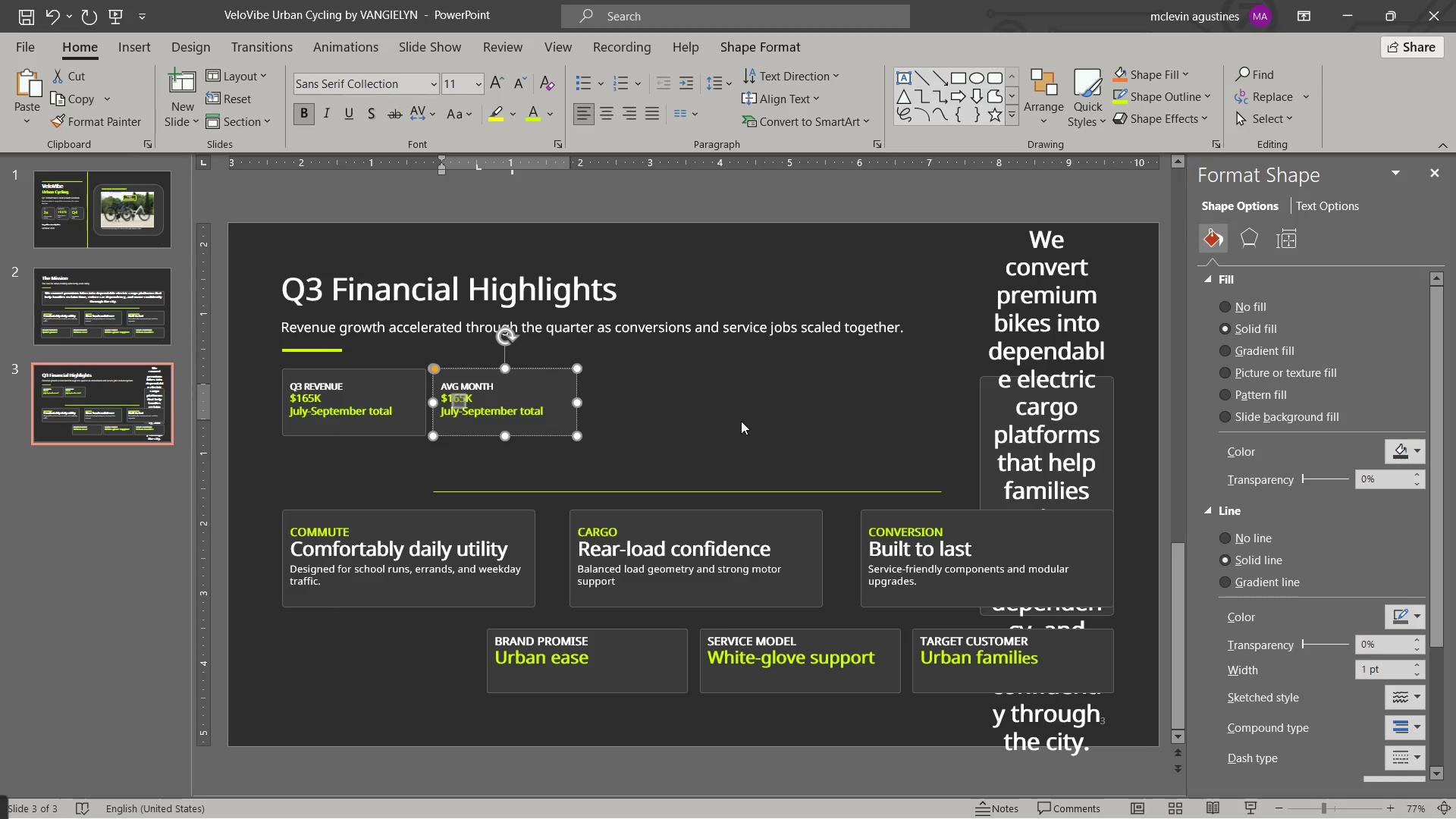 
key(Shift+Numpad5)
 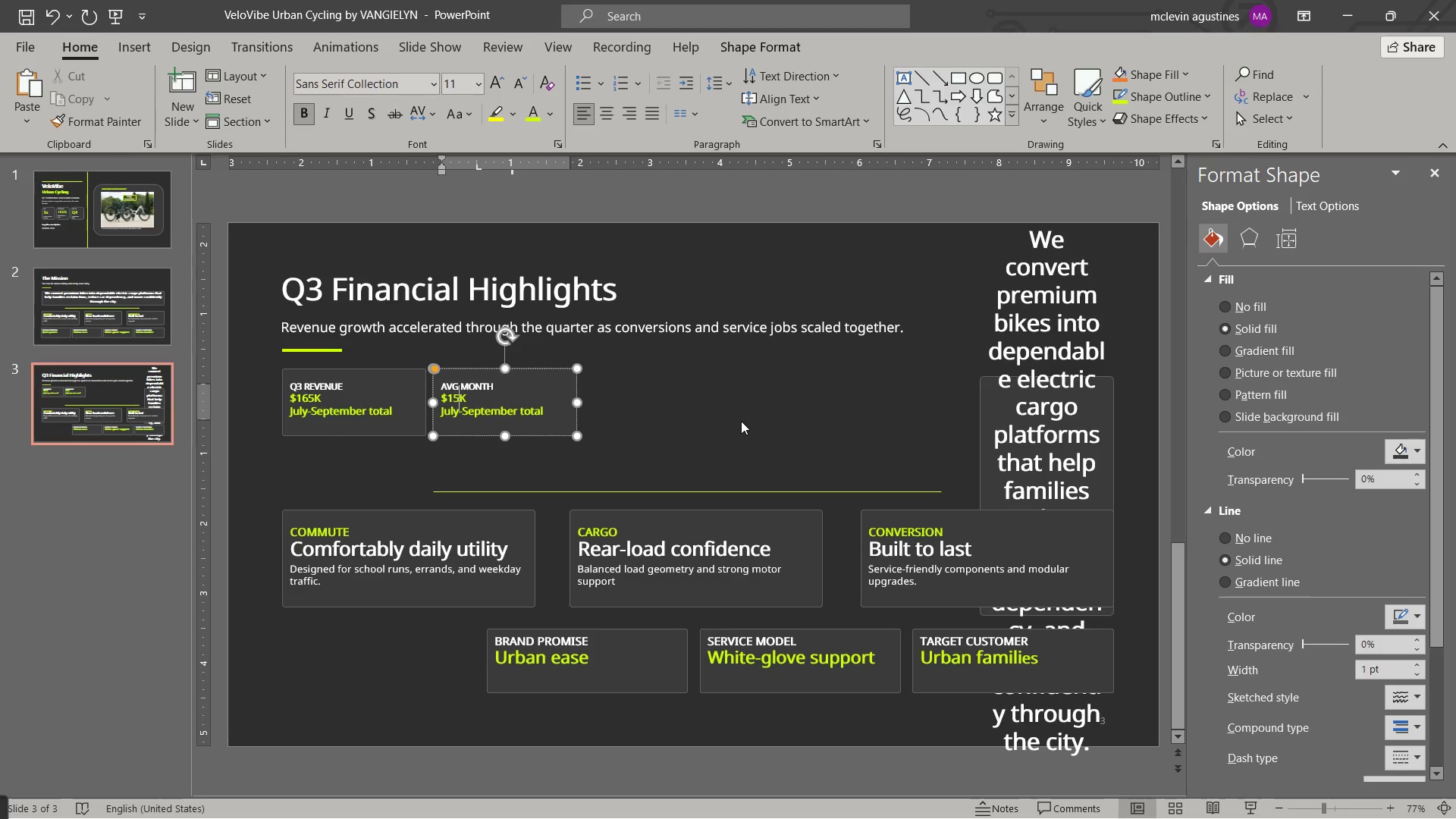 
key(Backspace)
 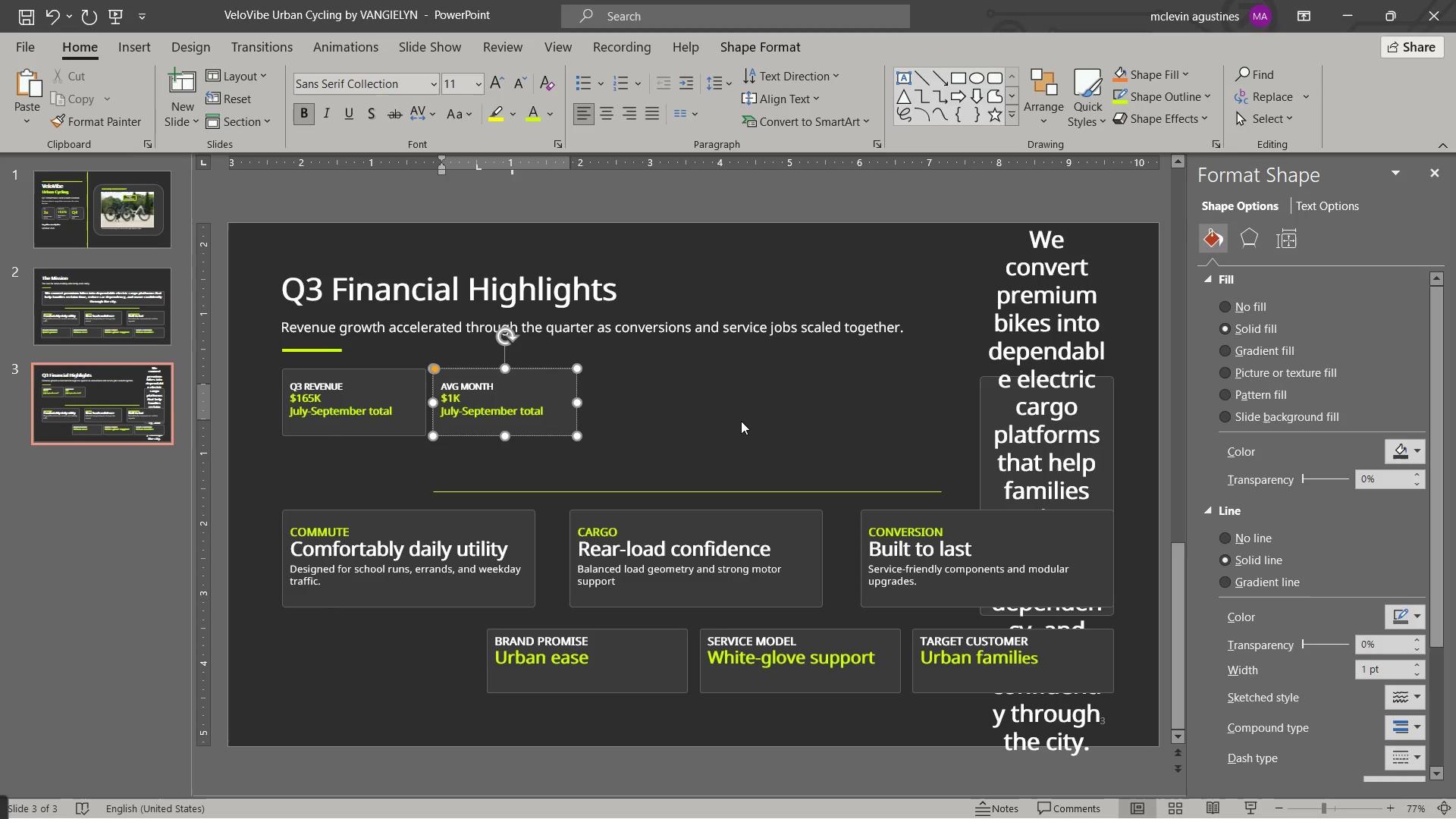 
key(Backspace)
 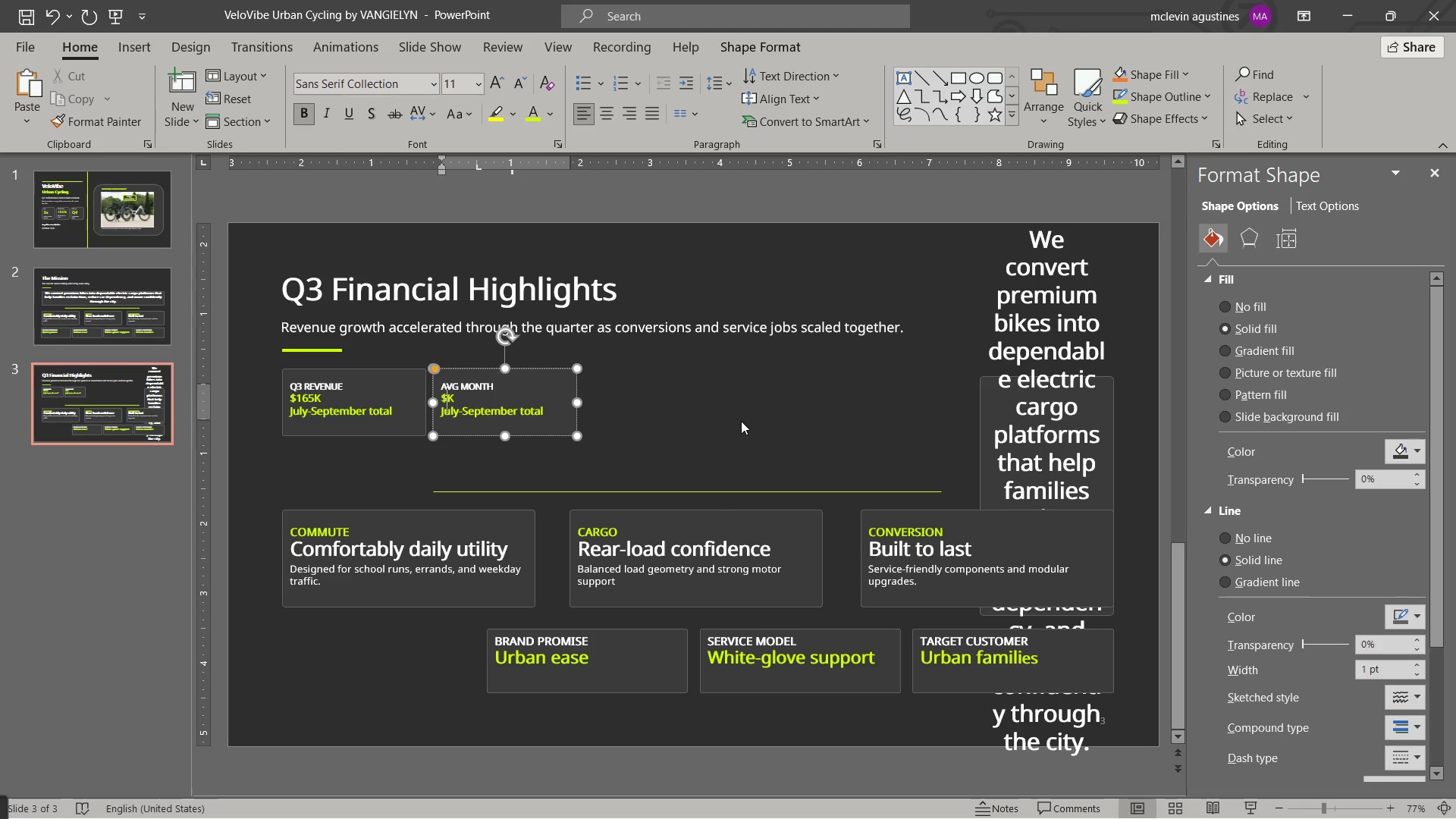 
key(Numpad5)
 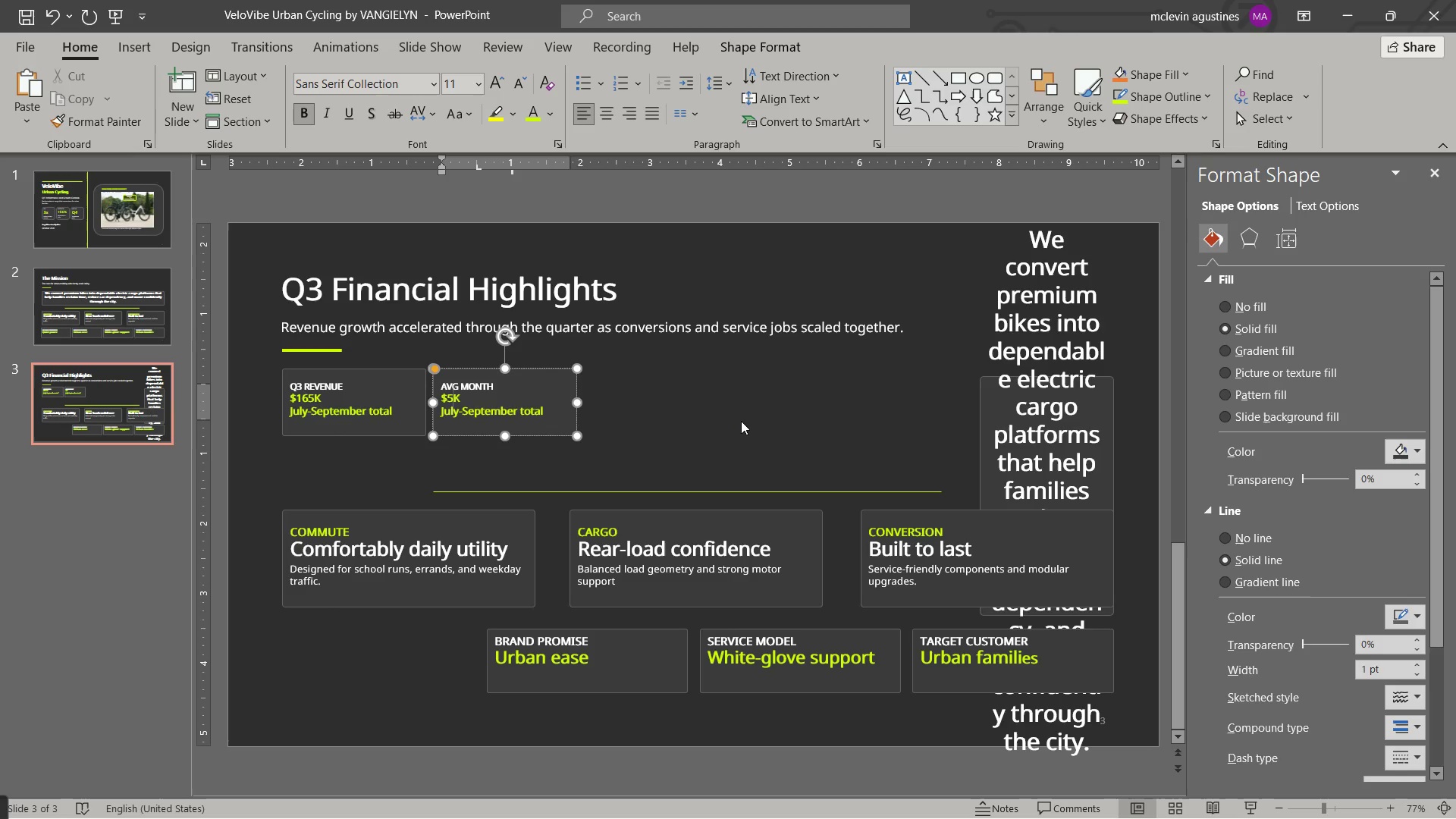 
key(Numpad5)
 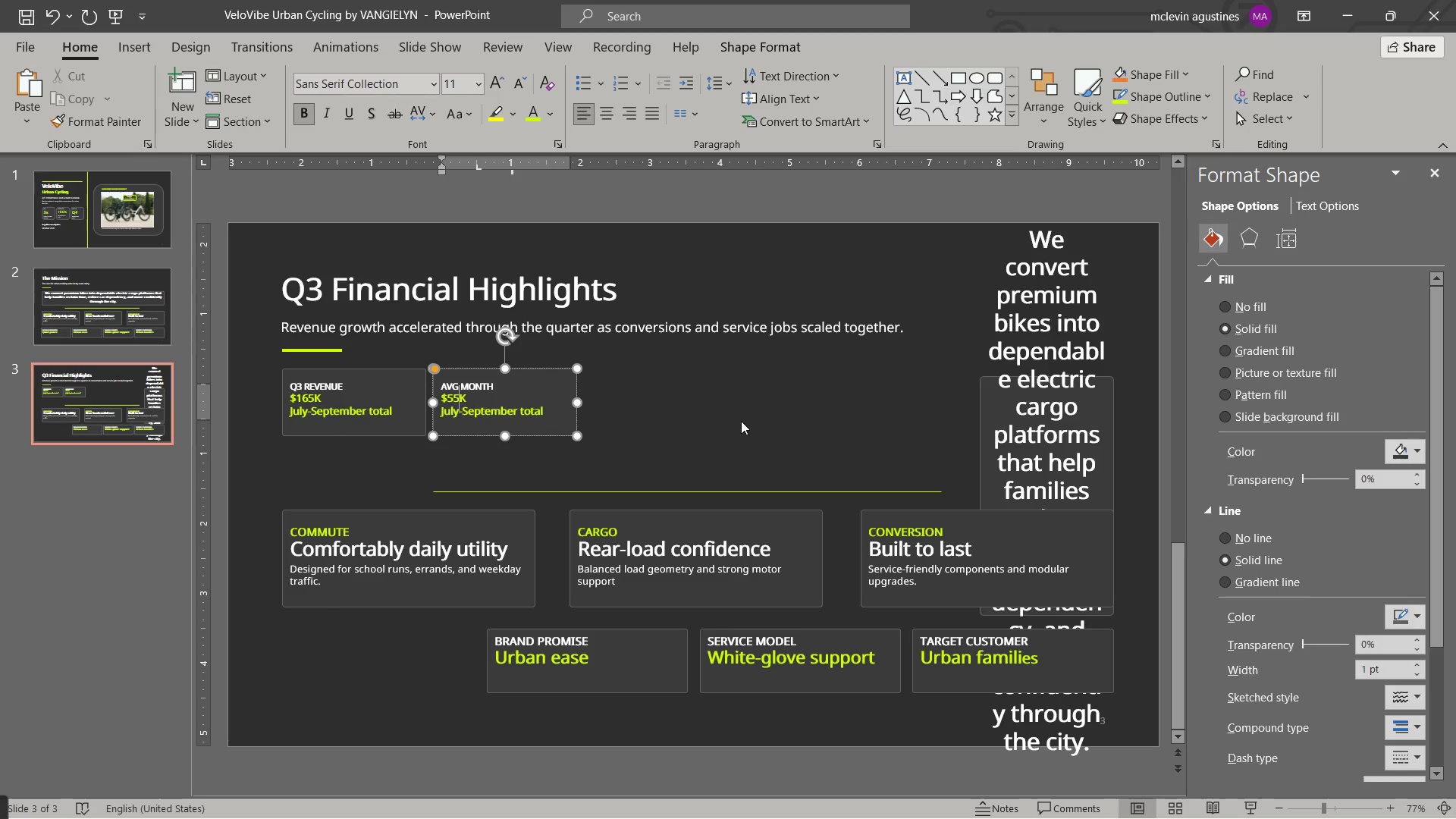 
wait(12.97)
 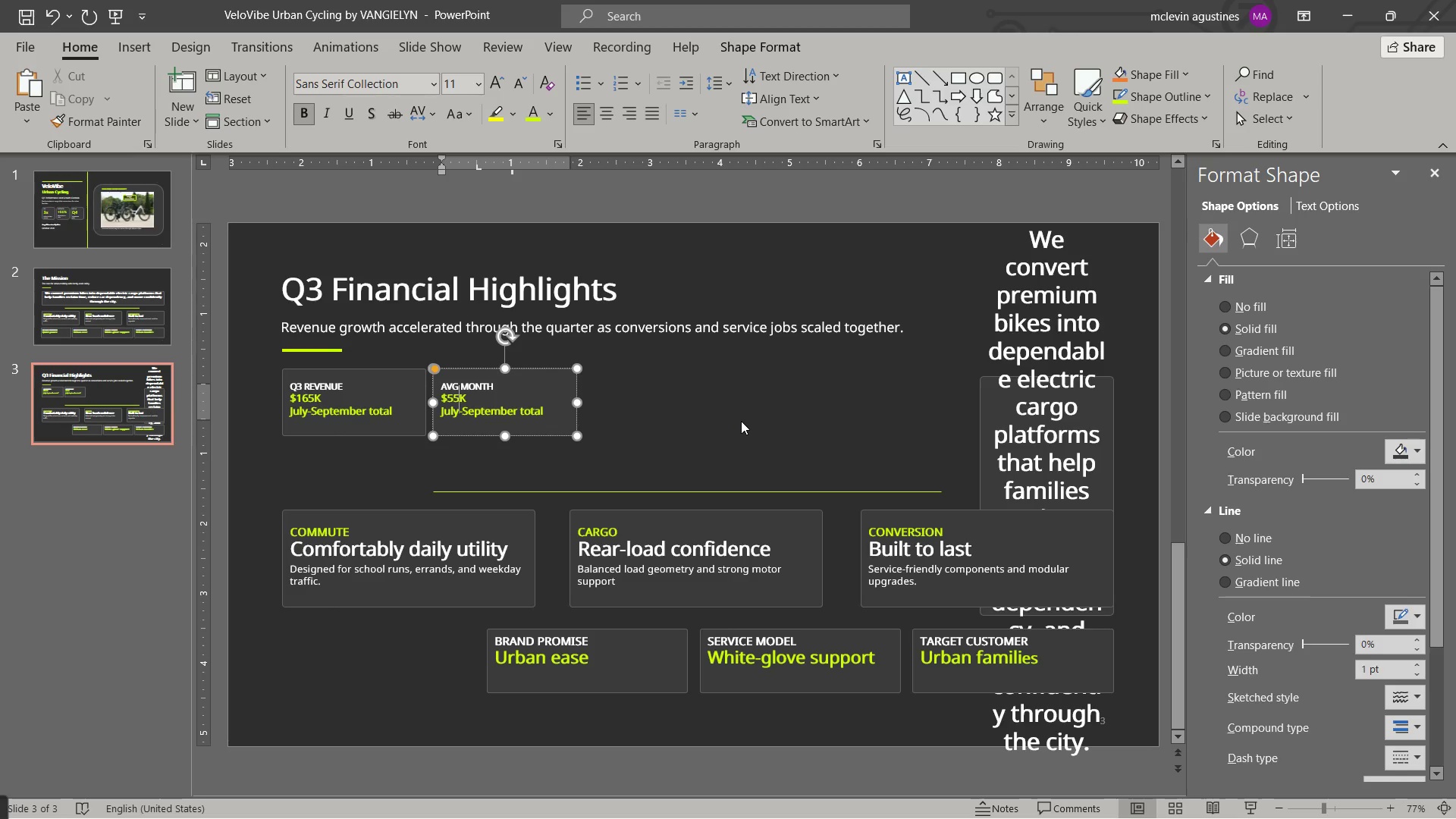 
left_click_drag(start_coordinate=[452, 413], to_coordinate=[544, 407])
 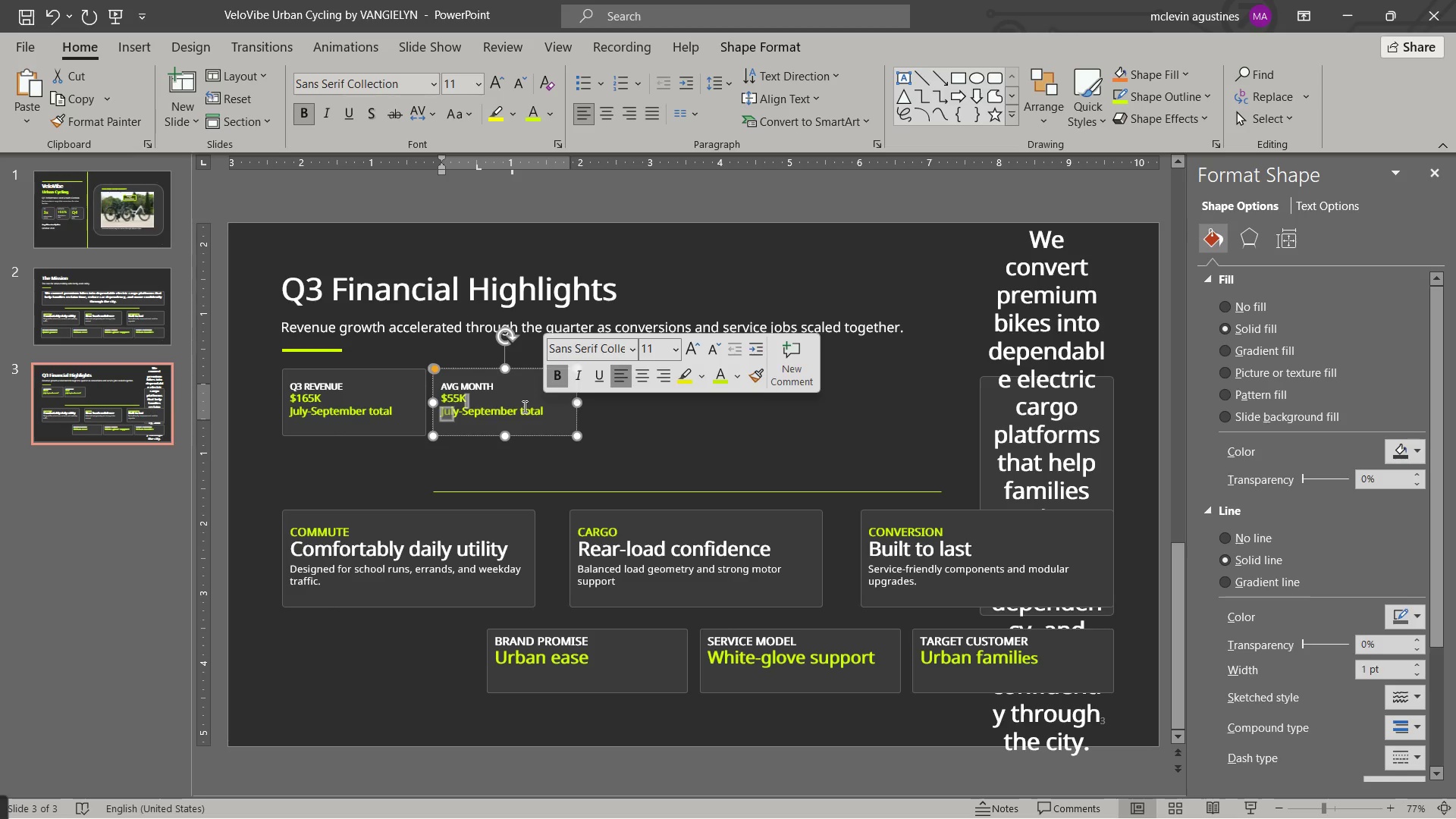 
type(run-rate)
 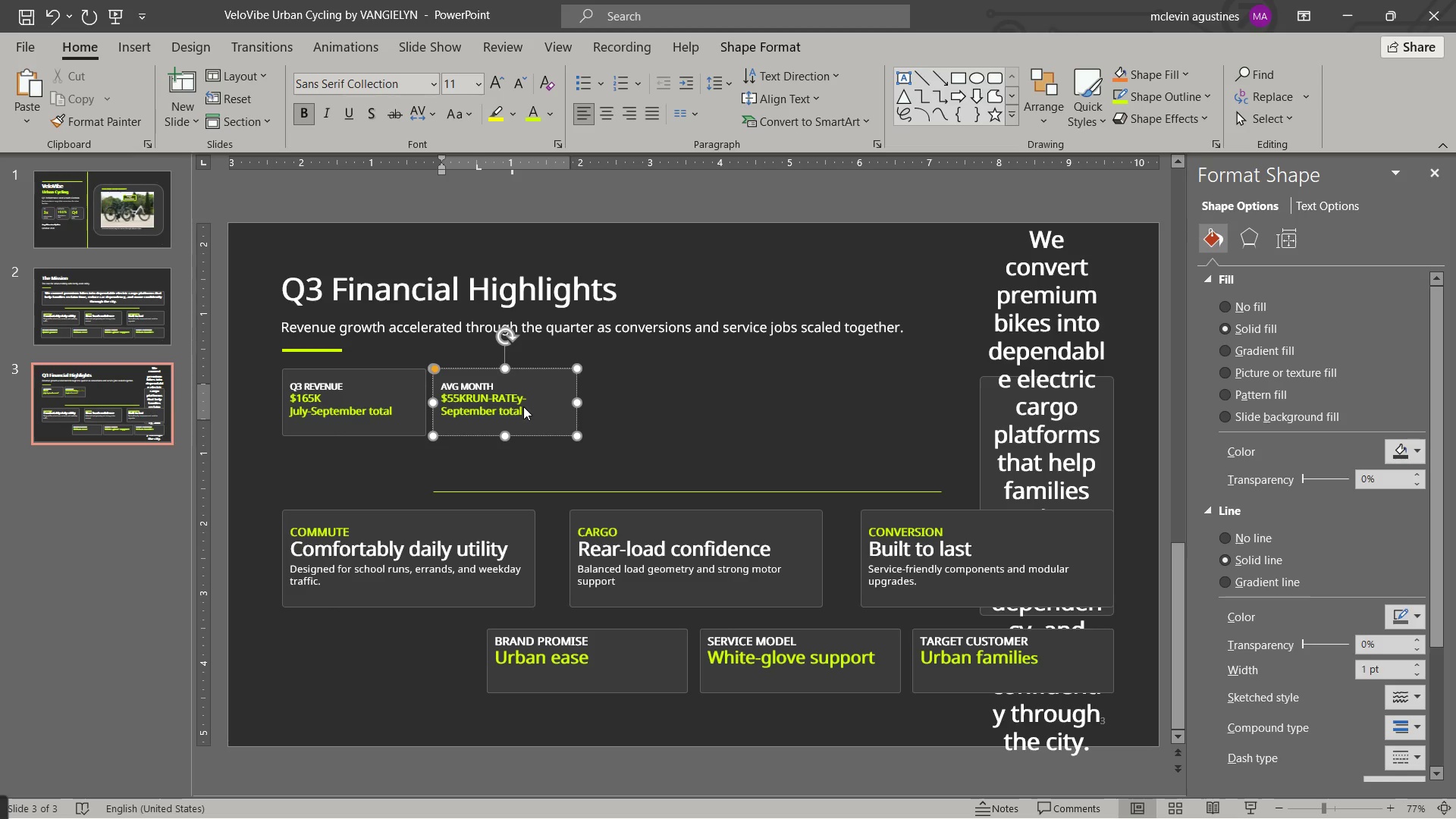 
key(Control+Z)
 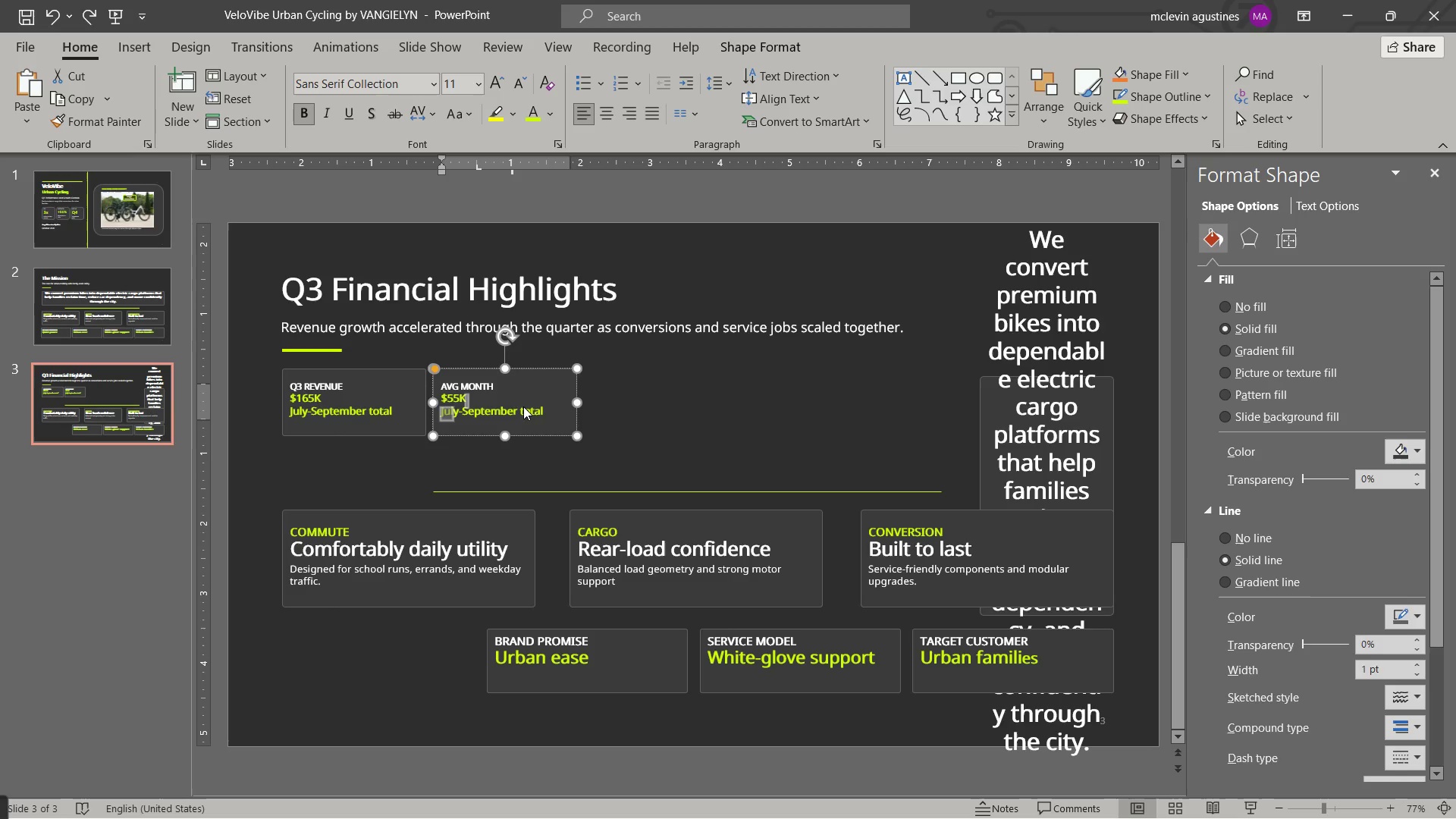 
key(ArrowRight)
 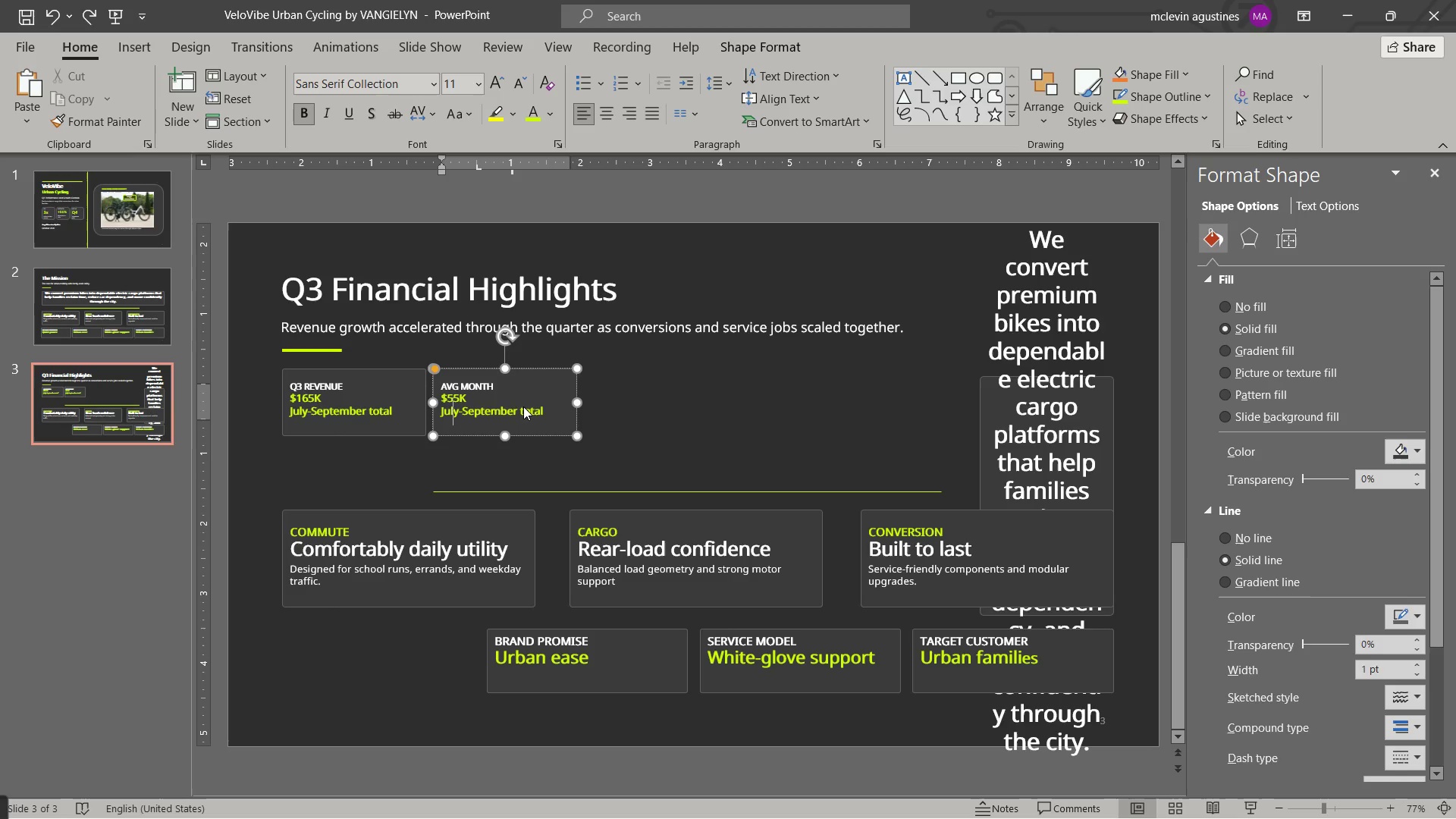 
key(Control+ArrowLeft)
 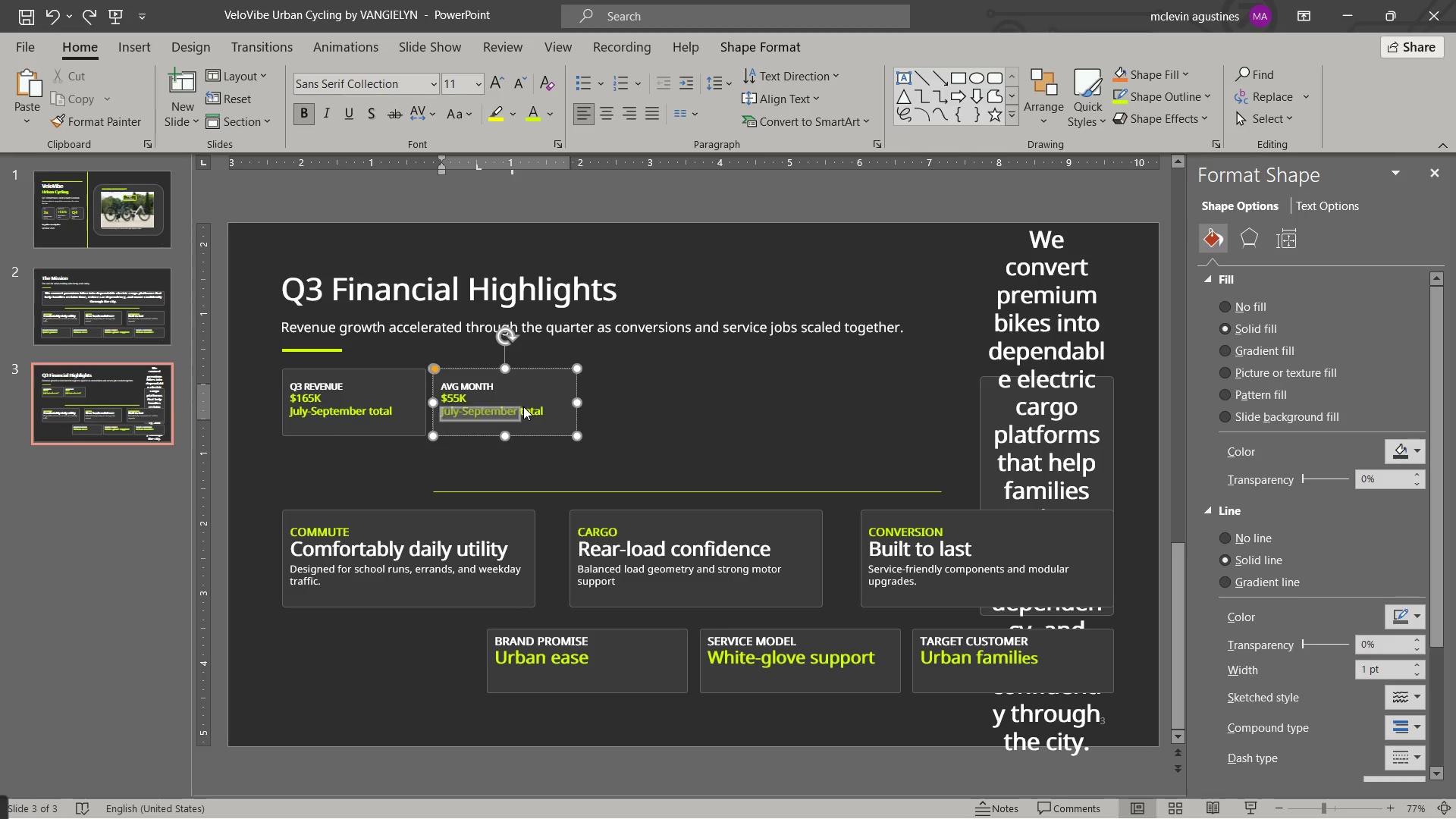 
key(Control+Shift+ArrowRight)
 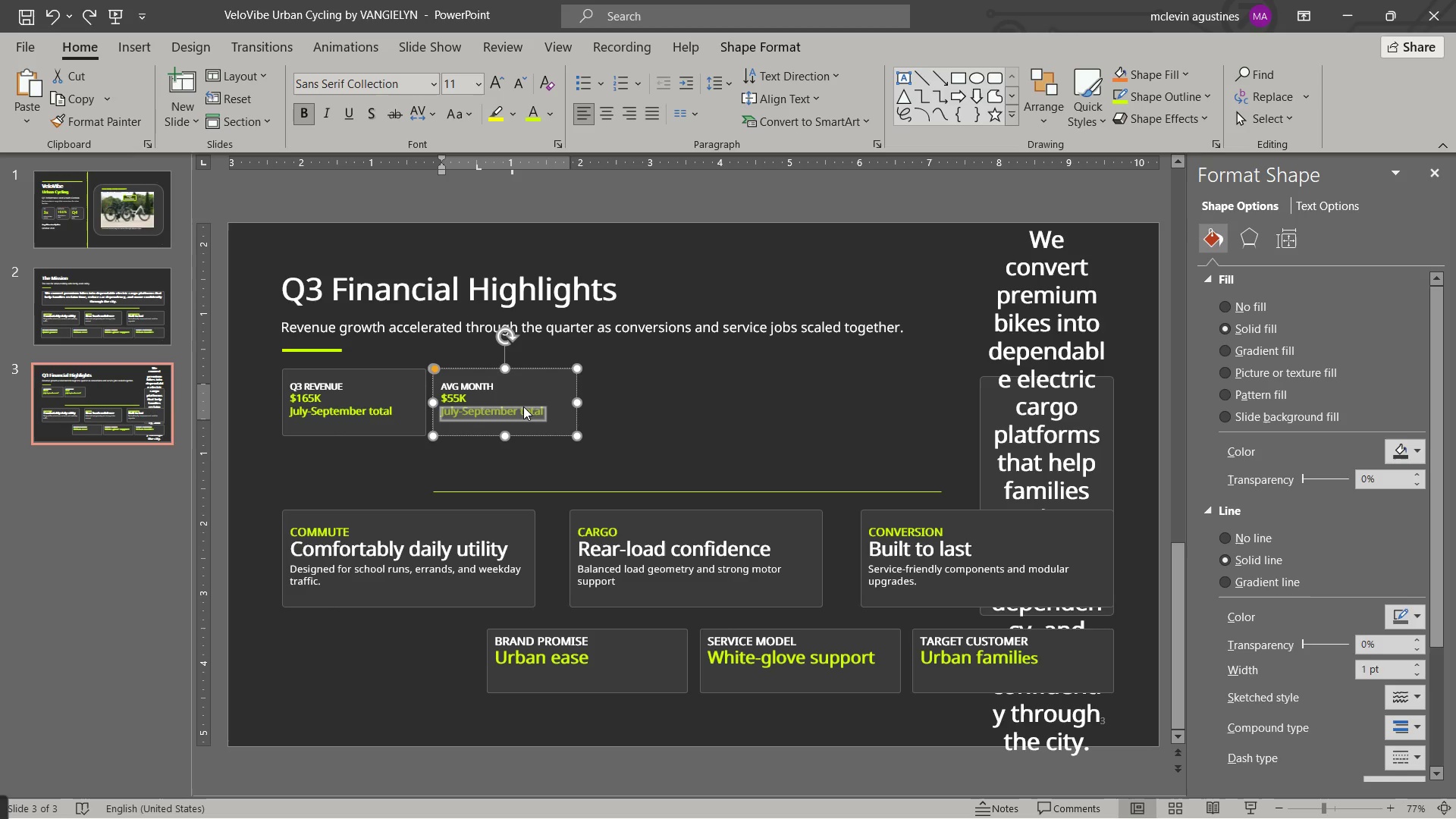 
key(Control+Shift+ArrowRight)
 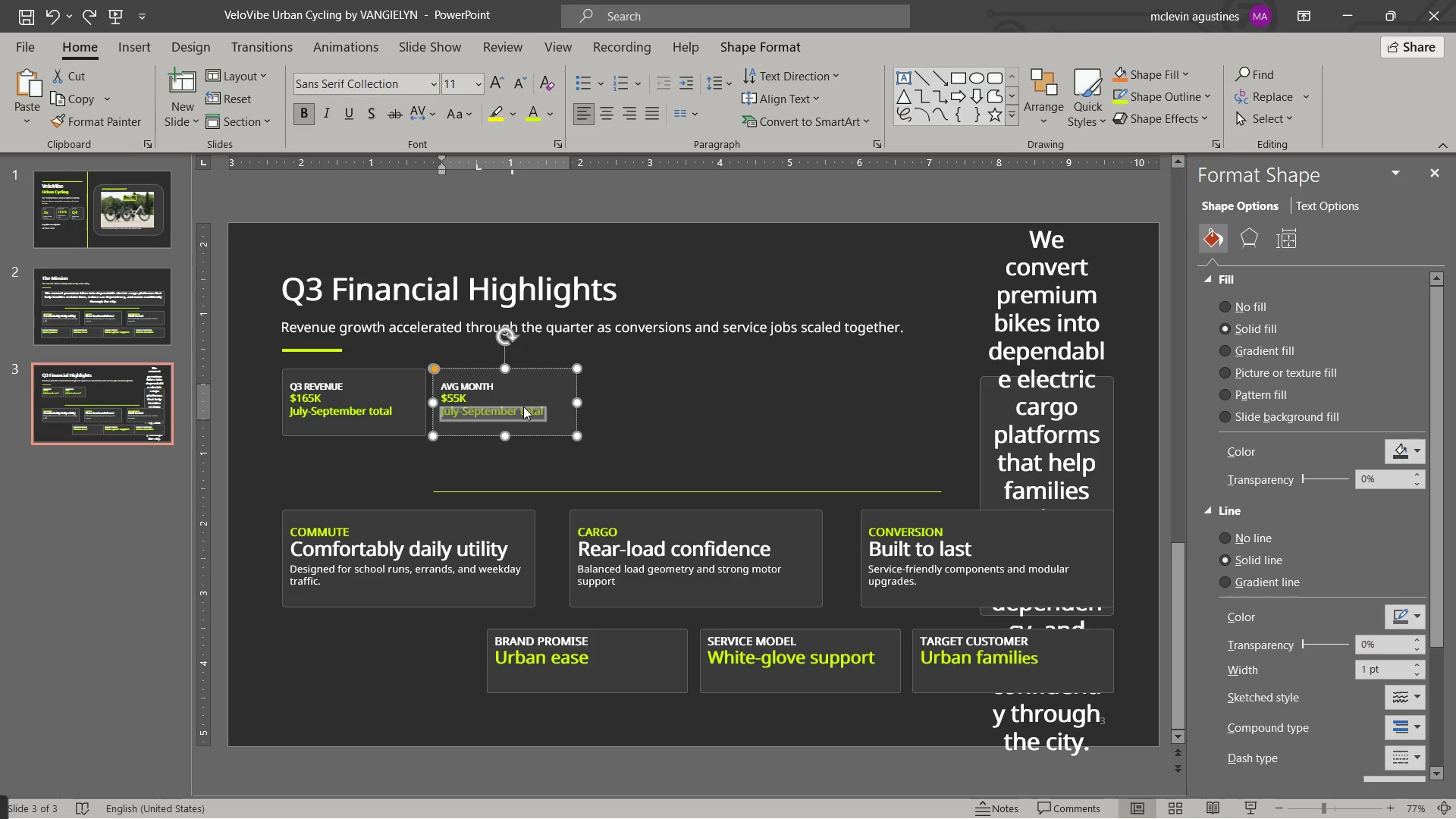 
type(run-rate)
key(Backspace)
key(Backspace)
key(Backspace)
key(Backspace)
key(Backspace)
key(Backspace)
key(Backspace)
key(Backspace)
type(RUN-RATE )
 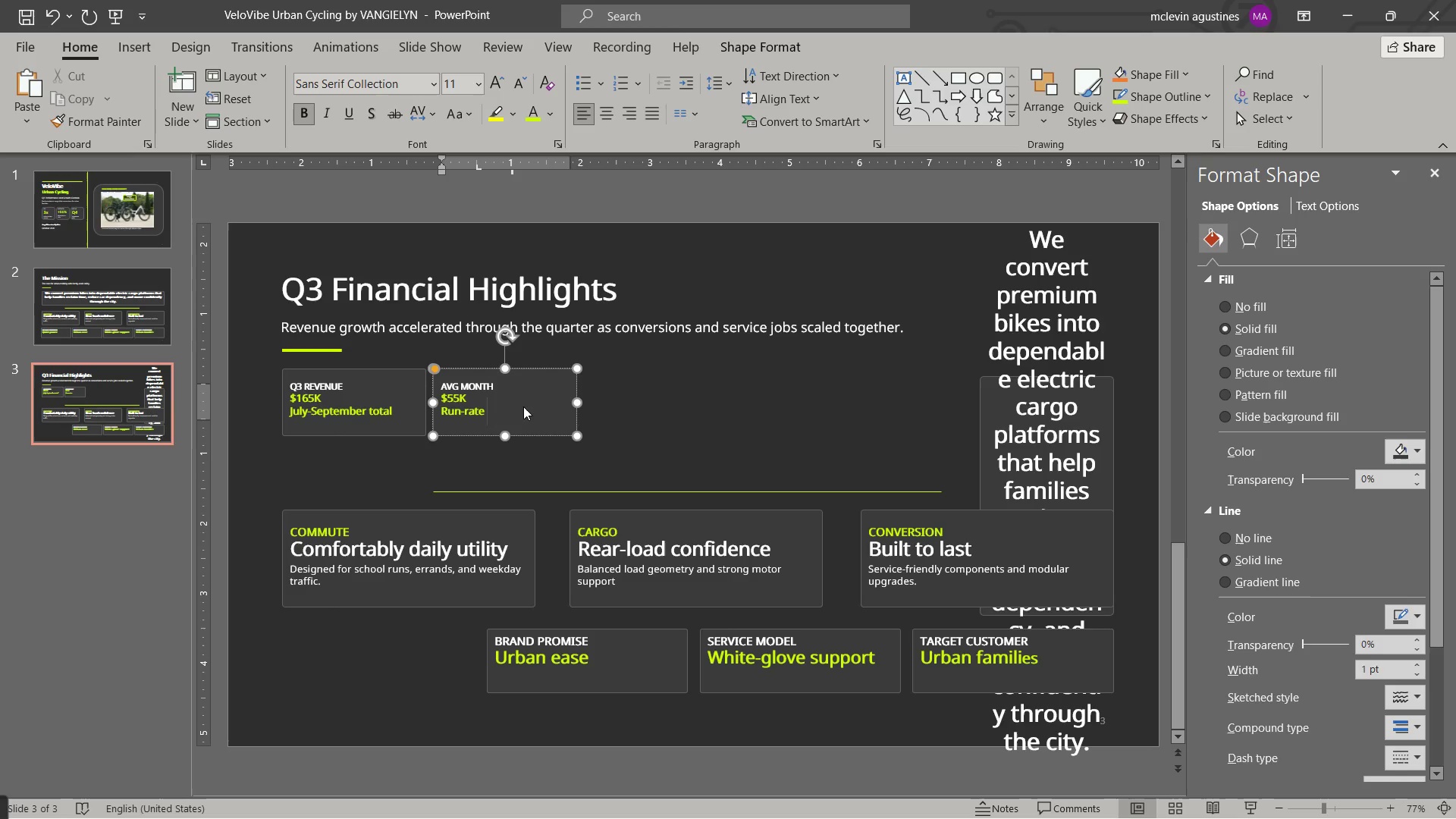 
key(Control+Z)
 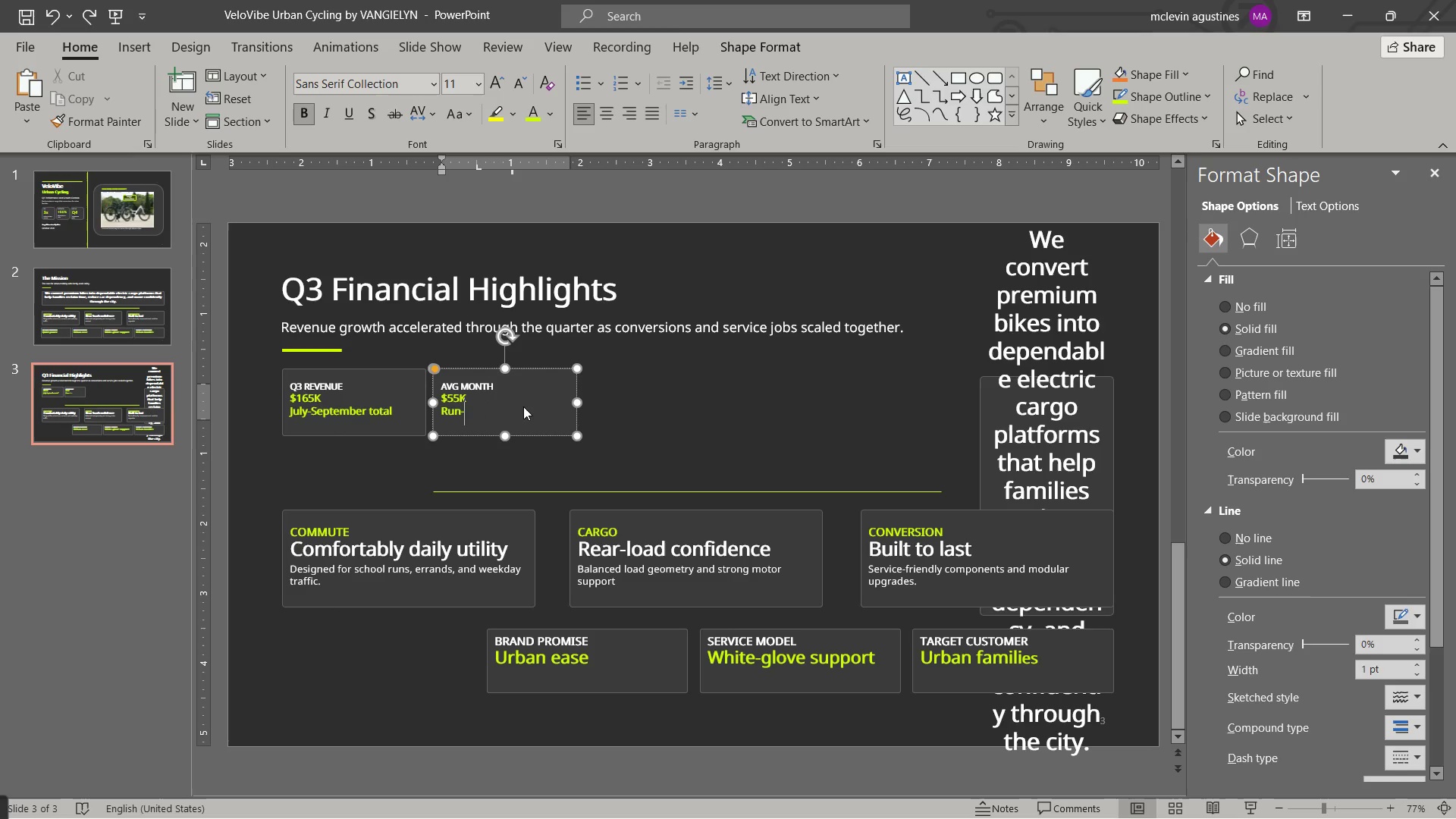 
key(Control+Z)
 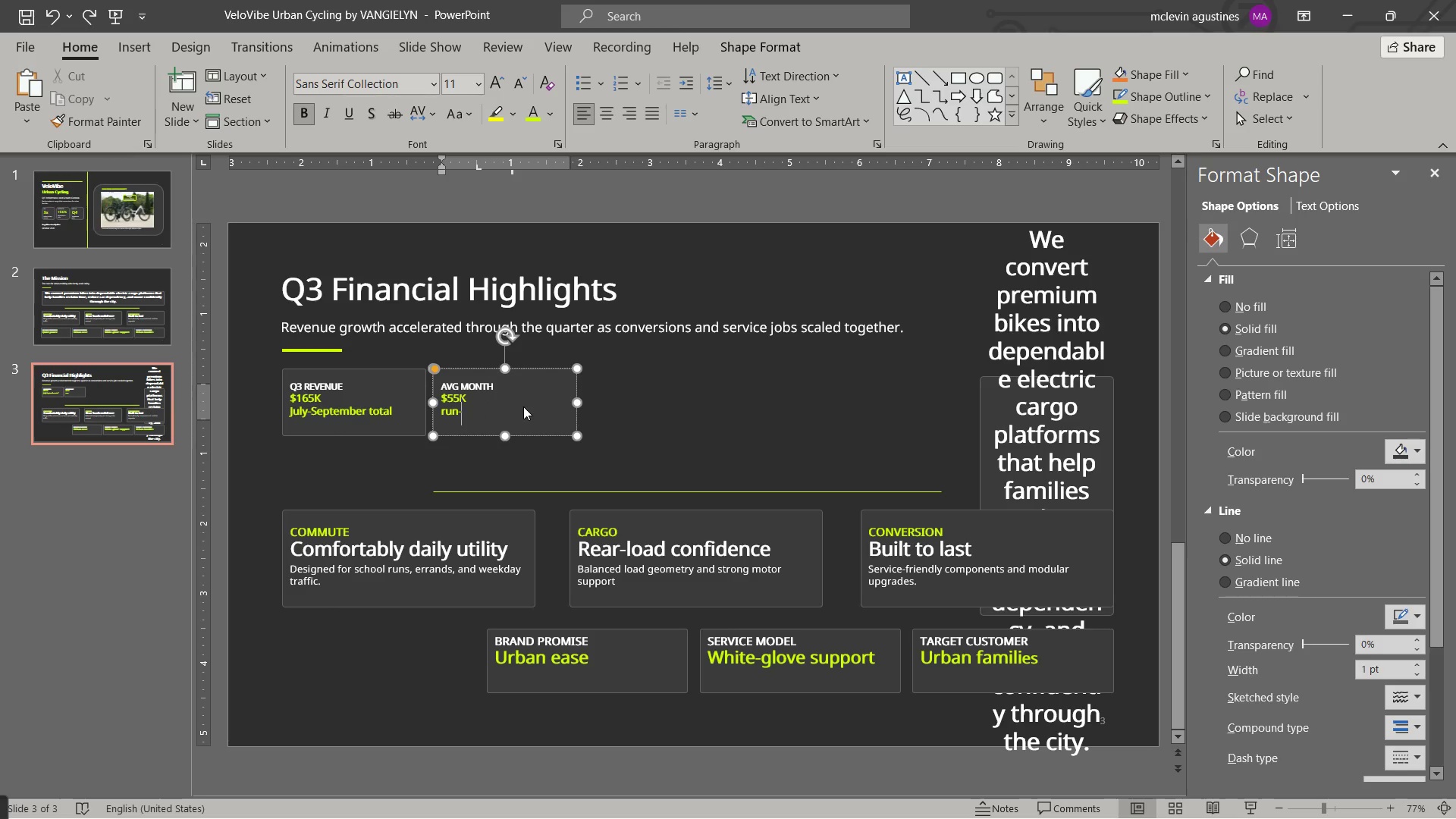 
type(RATE IMPROVED)
 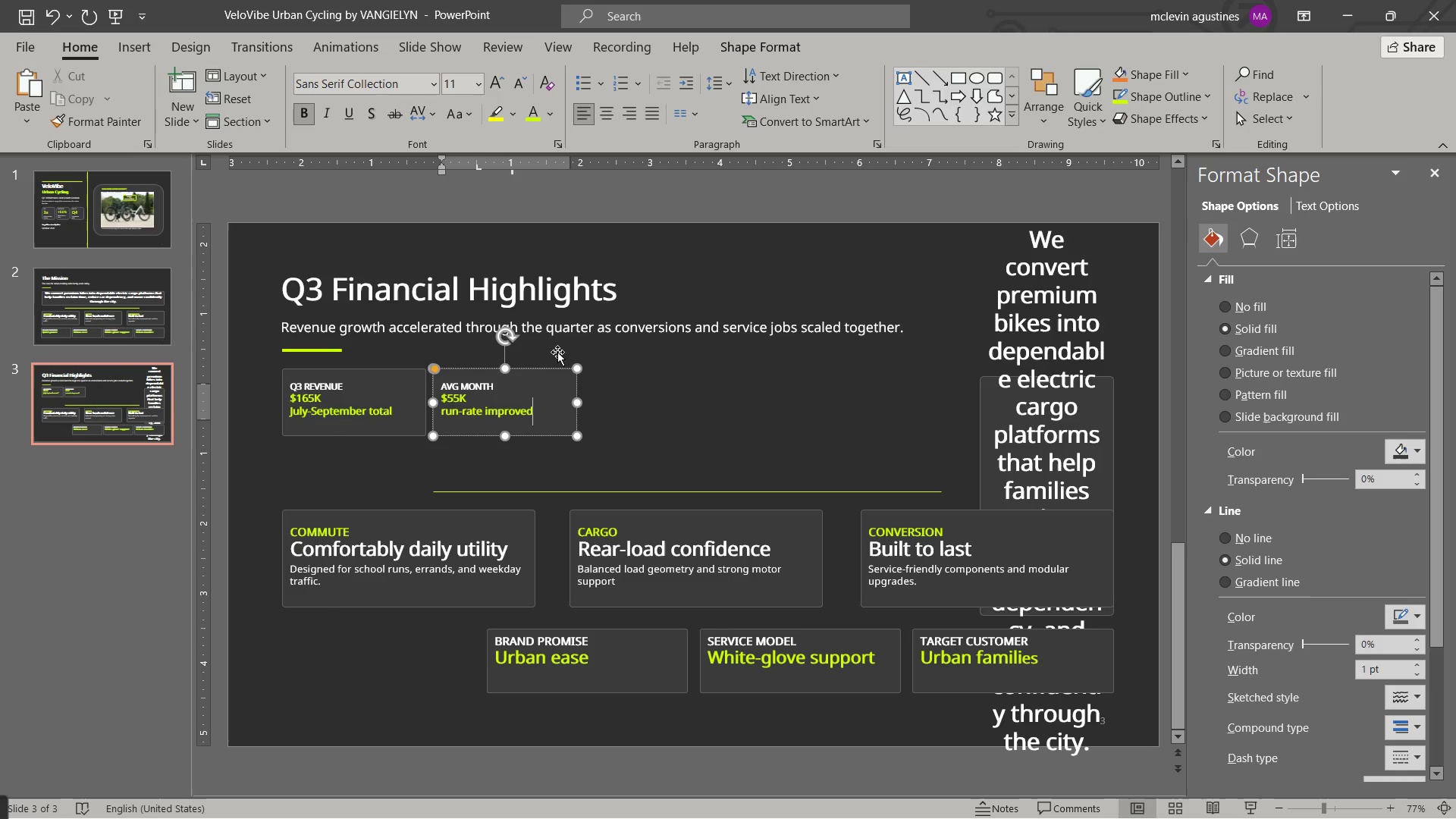 
left_click([539, 435])
 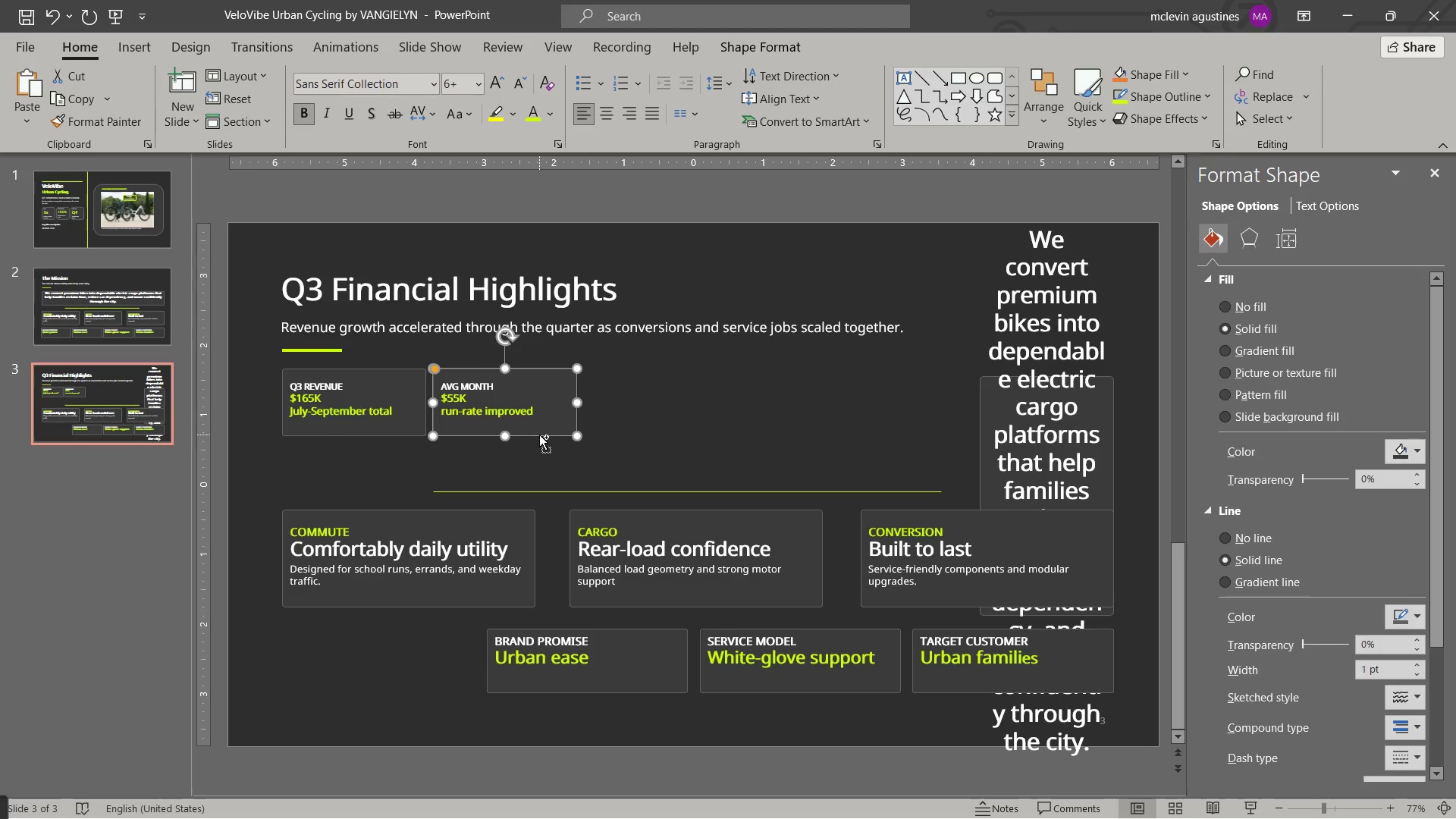 
key(Control+C)
 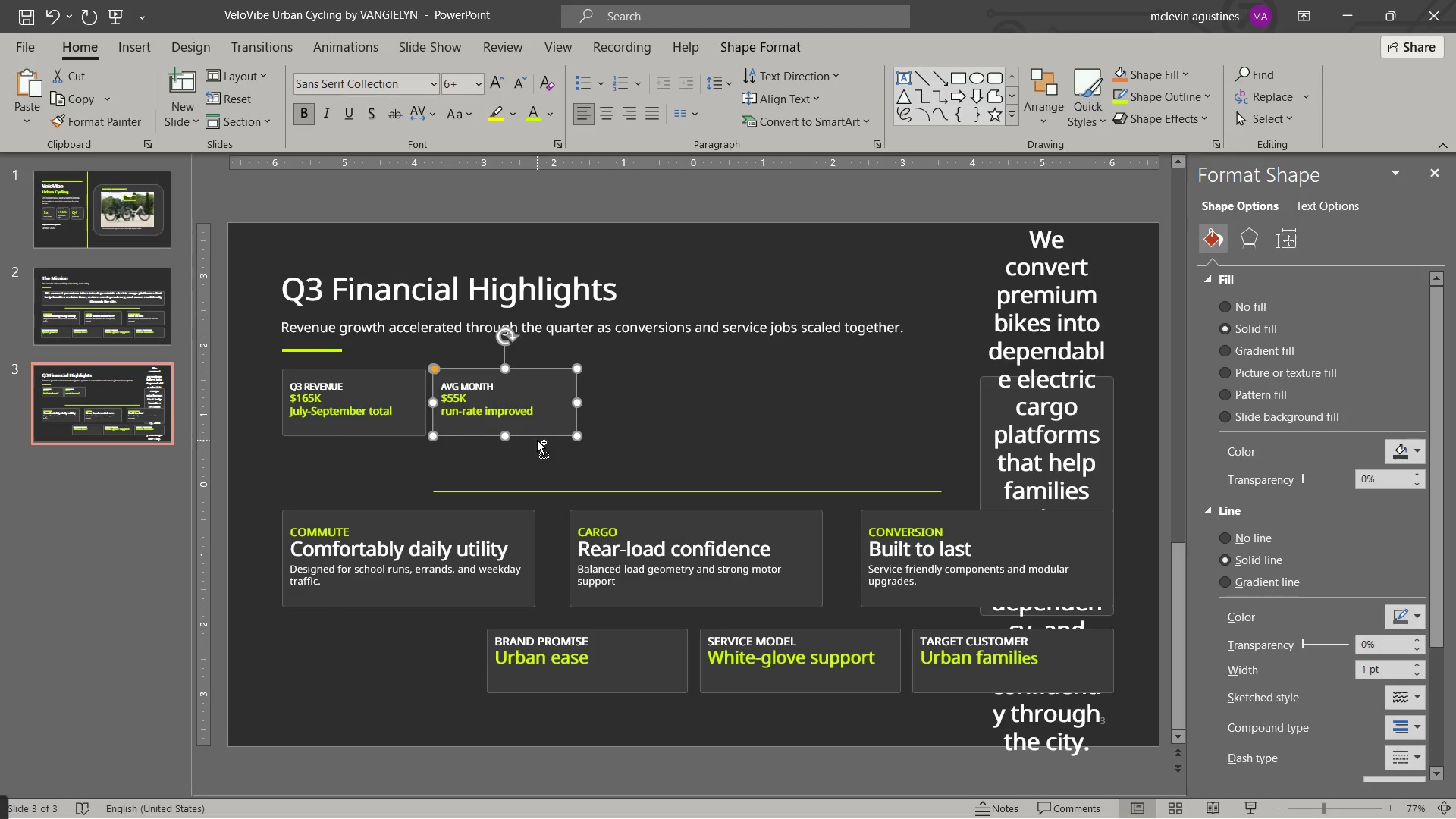 
key(Control+V)
 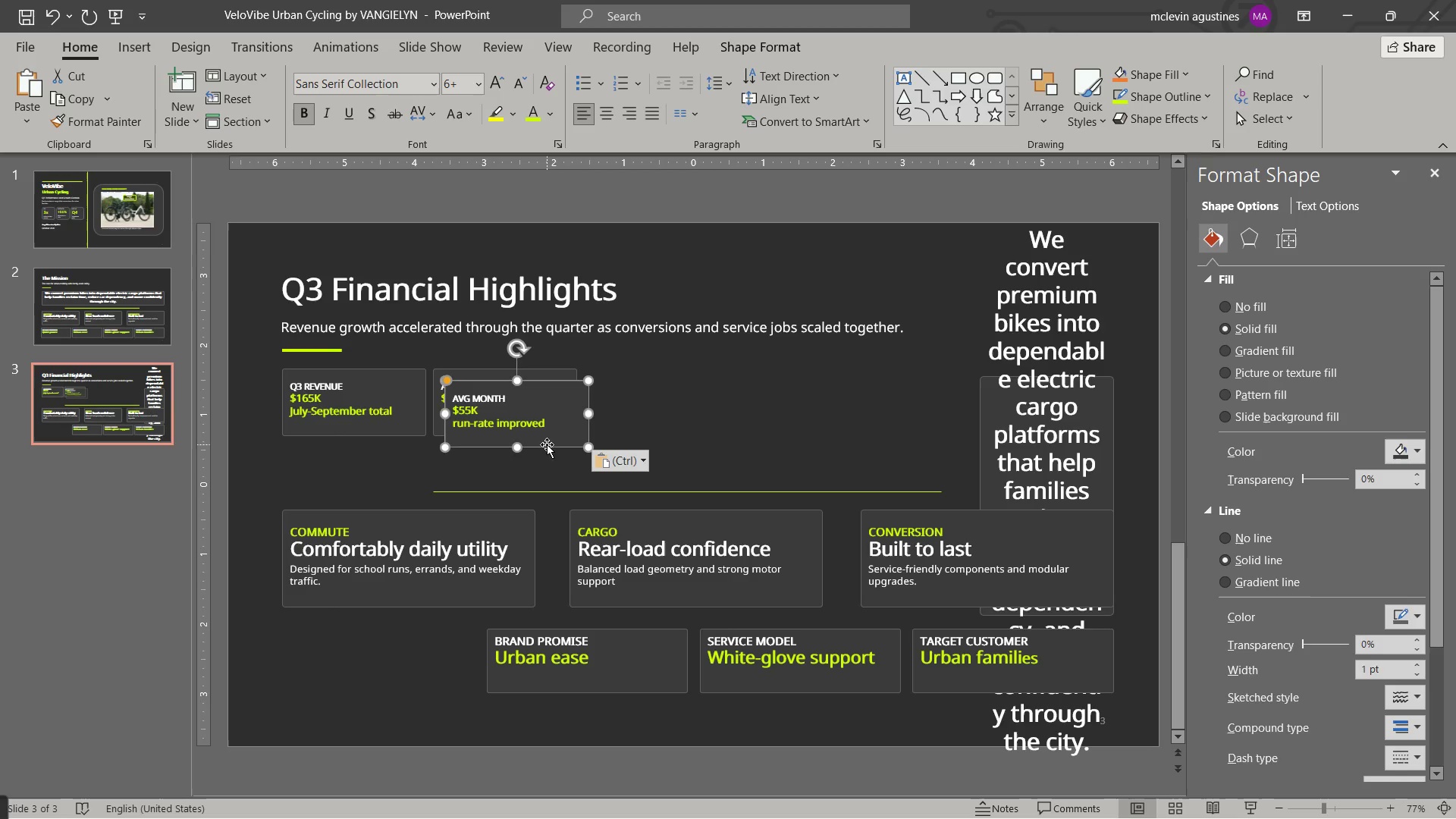 
left_click_drag(start_coordinate=[547, 444], to_coordinate=[688, 433])
 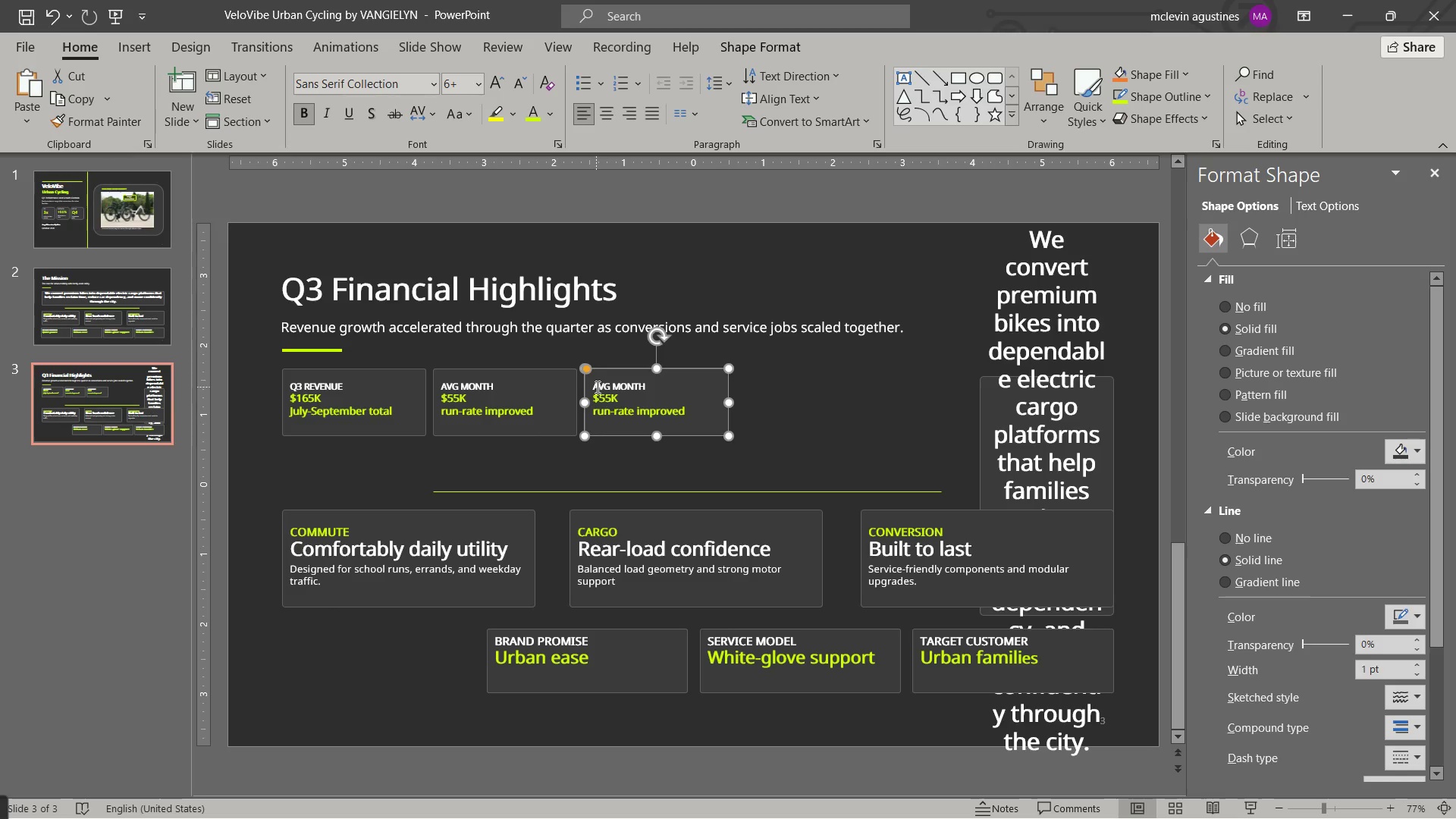 
left_click_drag(start_coordinate=[596, 387], to_coordinate=[643, 385])
 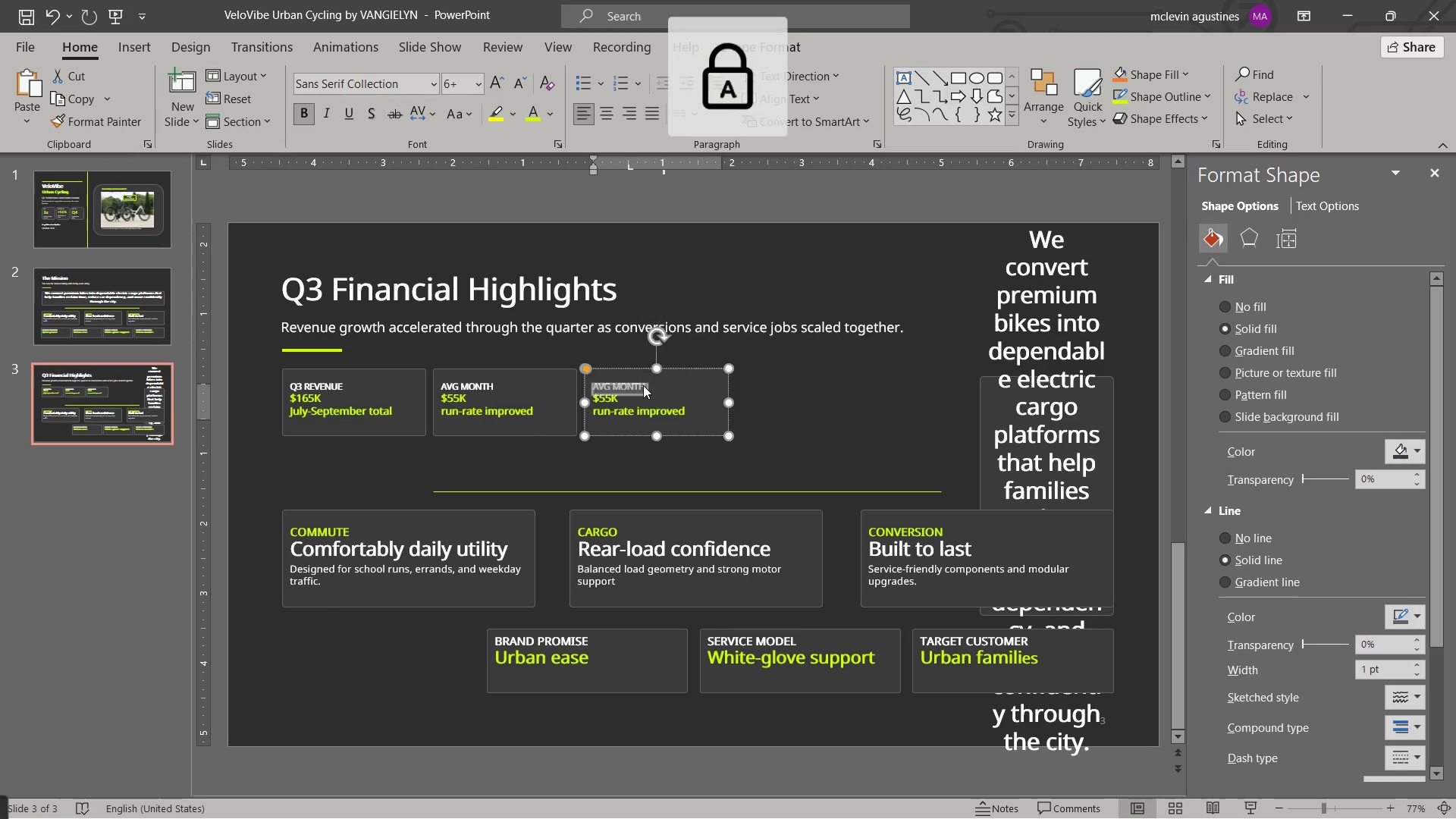 
type(sep result)
 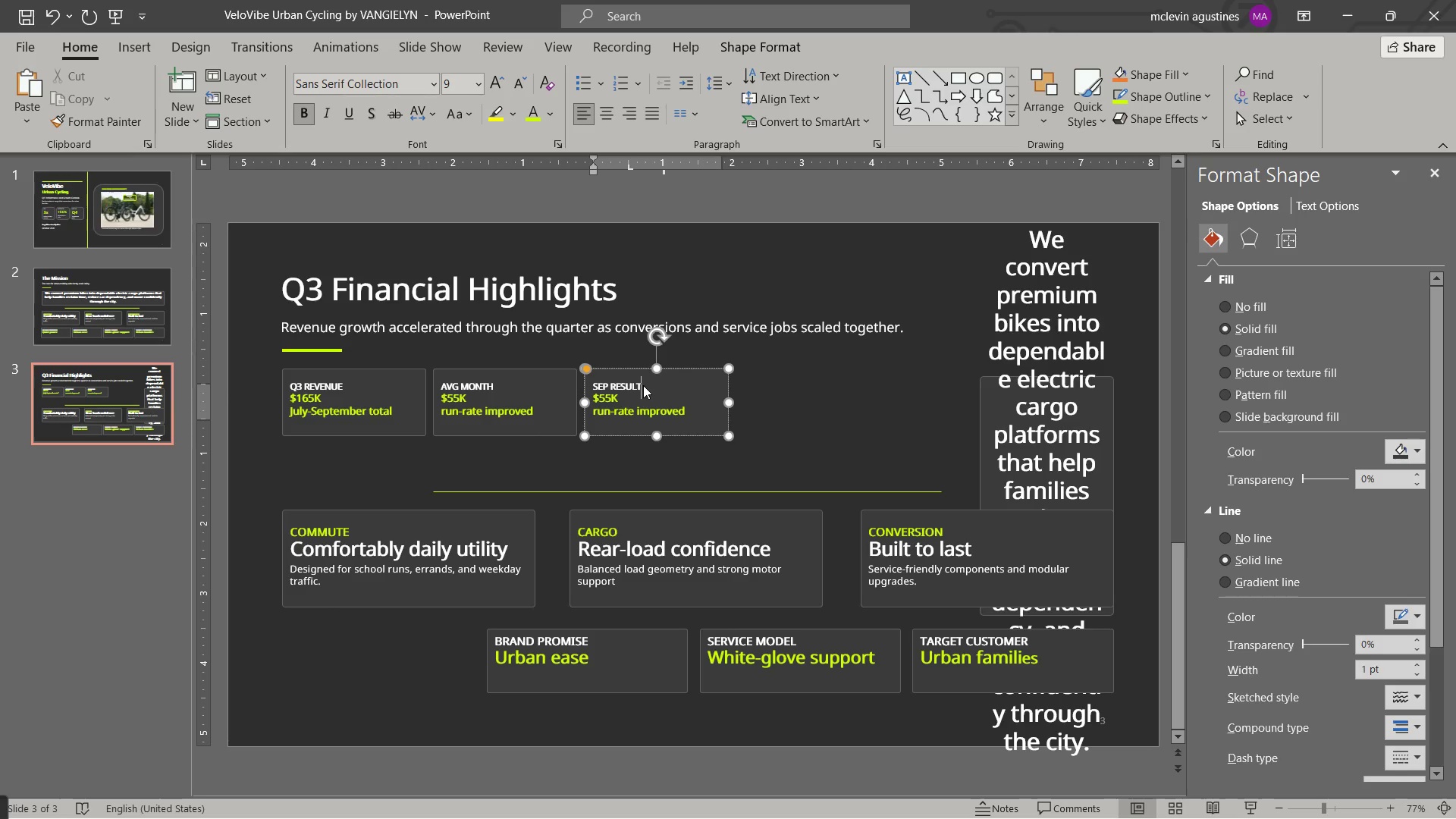 
key(ArrowDown)
 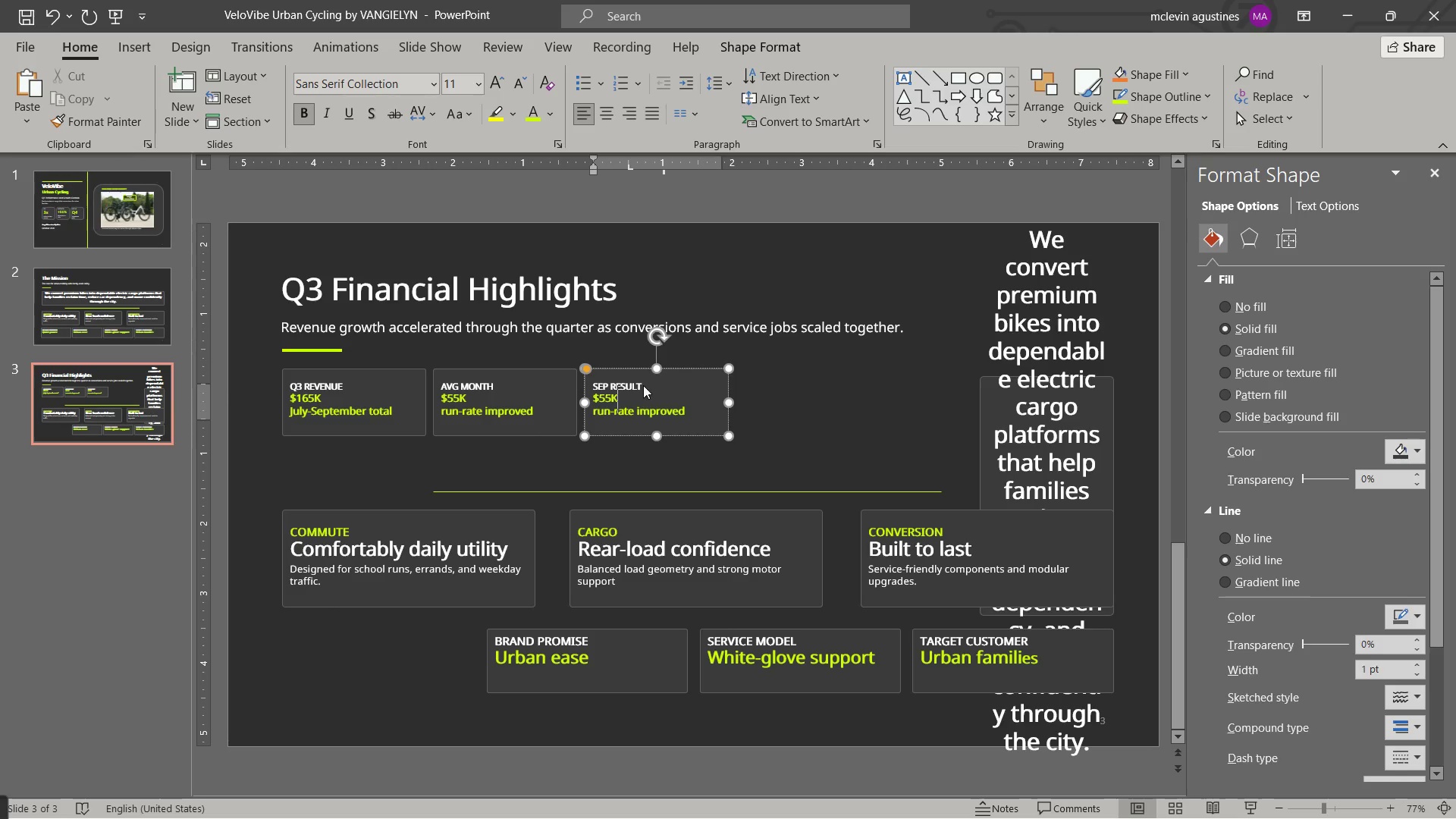 
key(Control+ControlLeft)
 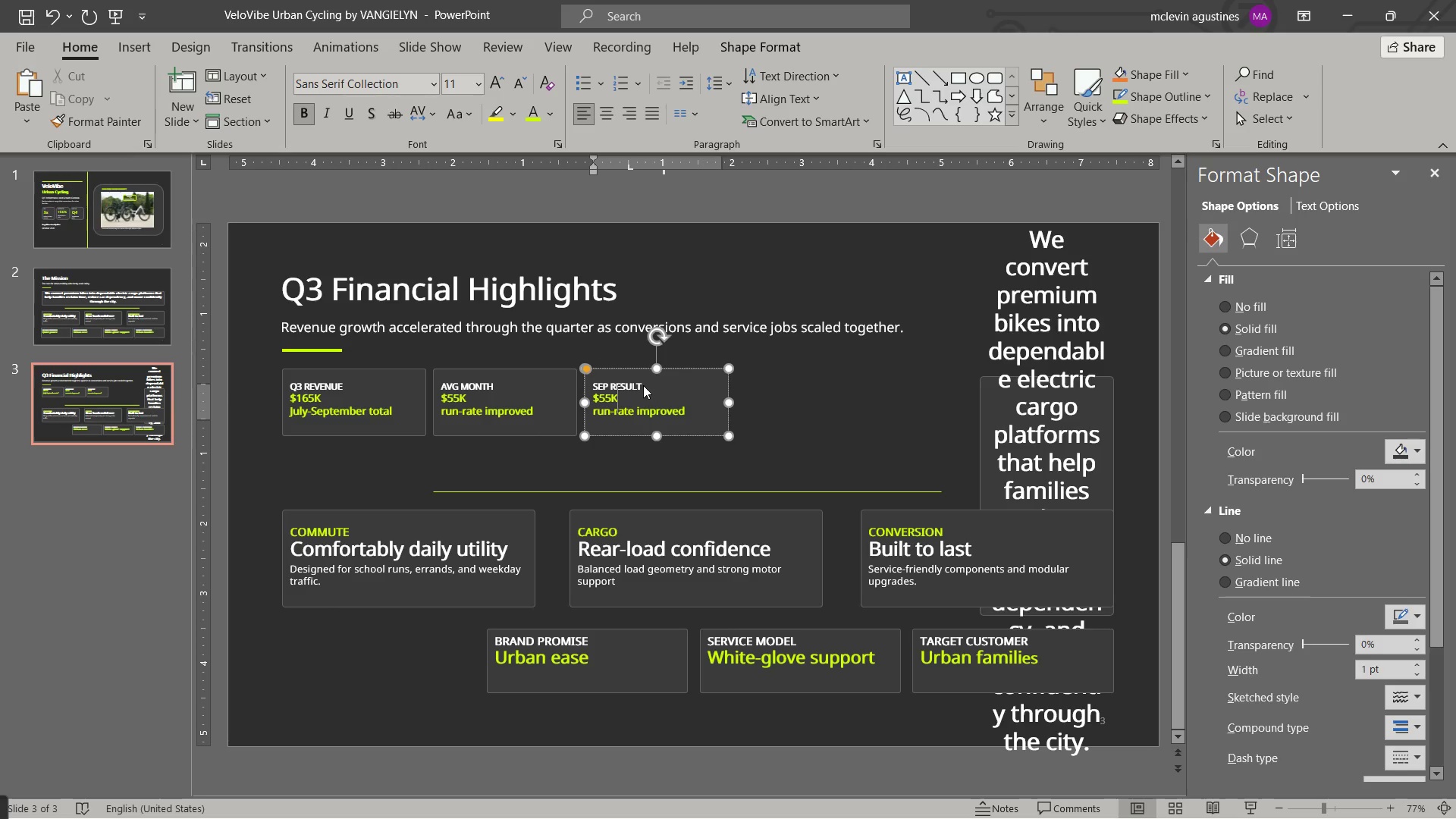 
key(ArrowLeft)
 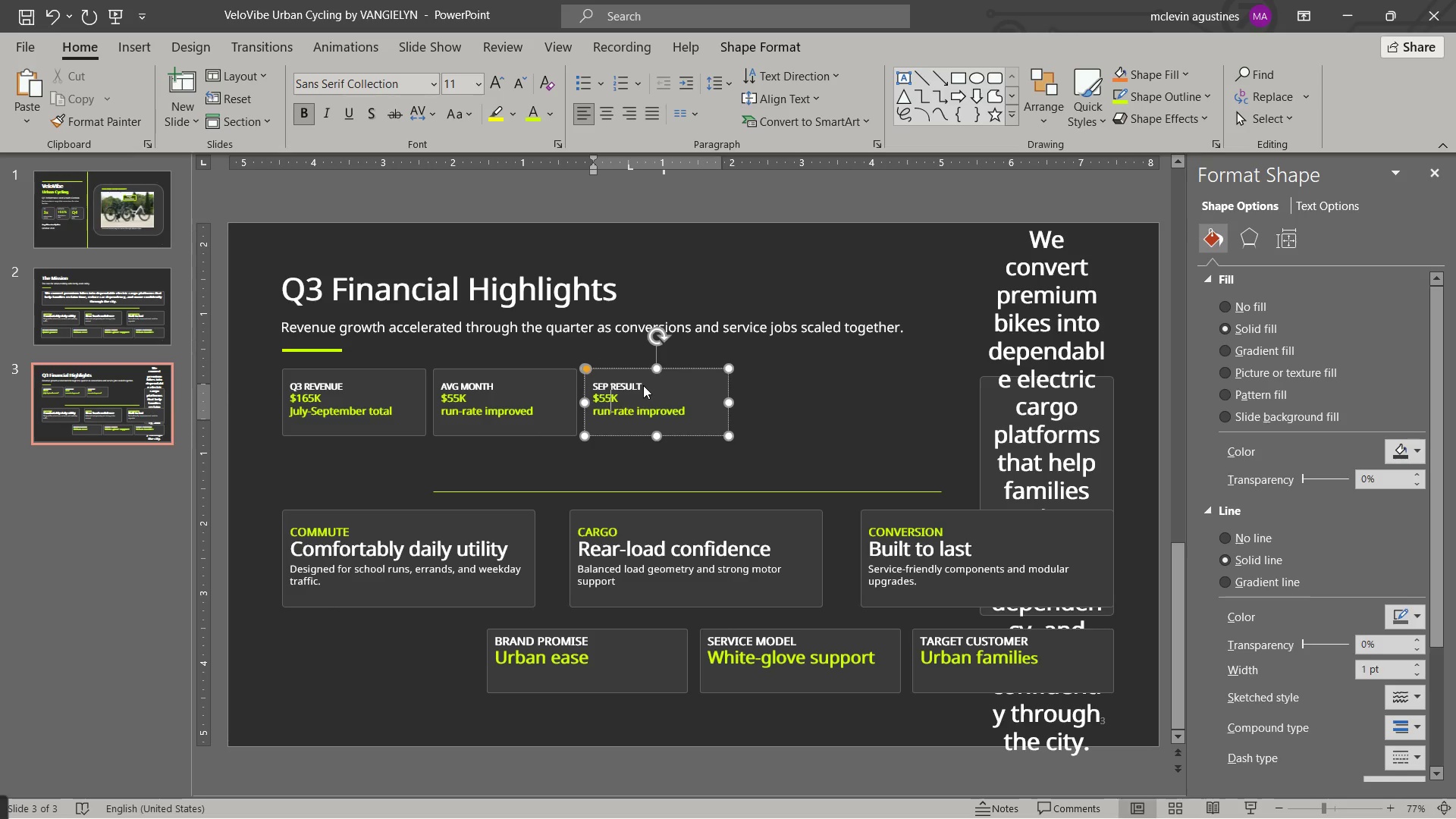 
key(Shift+ArrowLeft)
 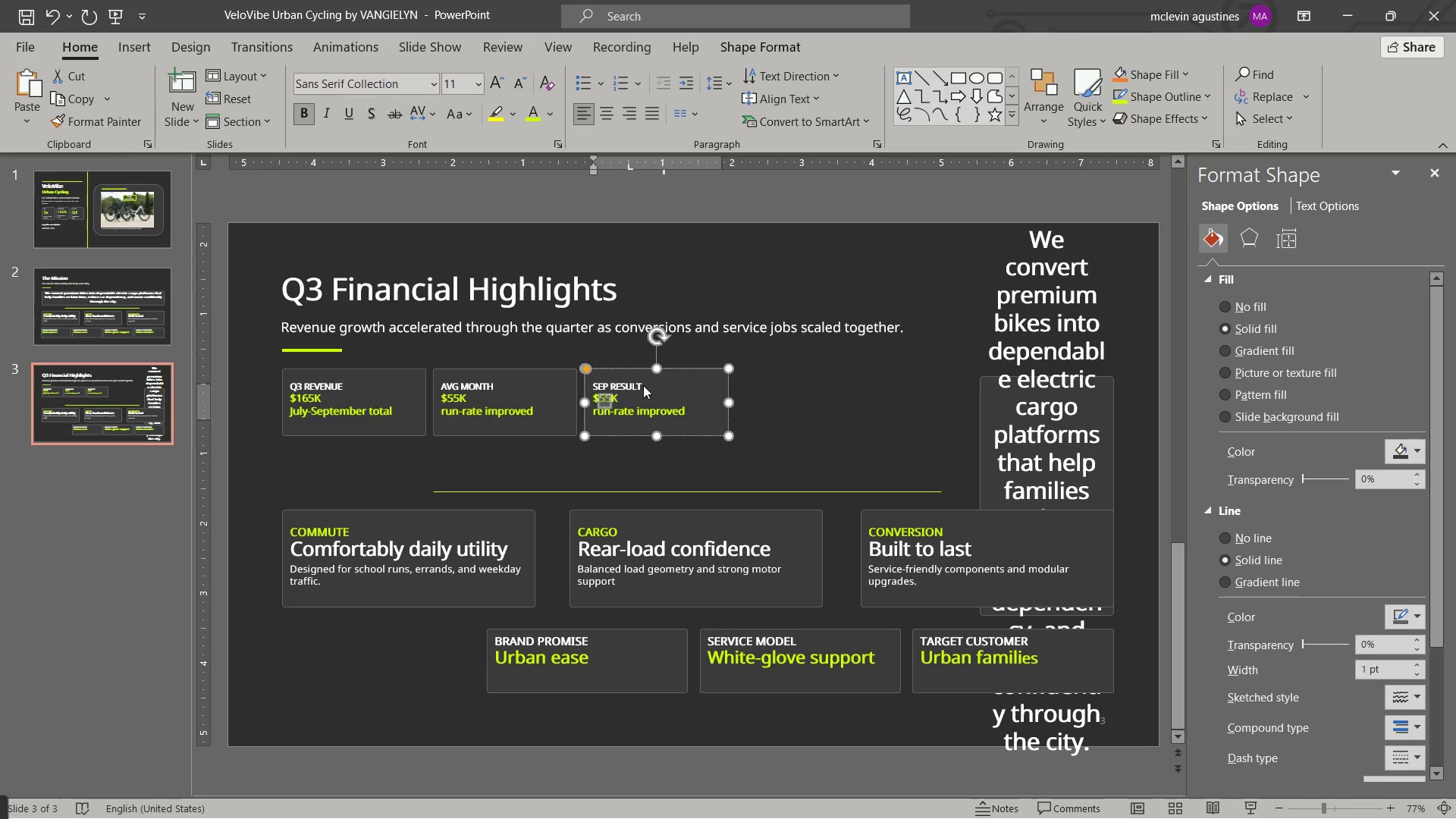 
key(Shift+ArrowLeft)
 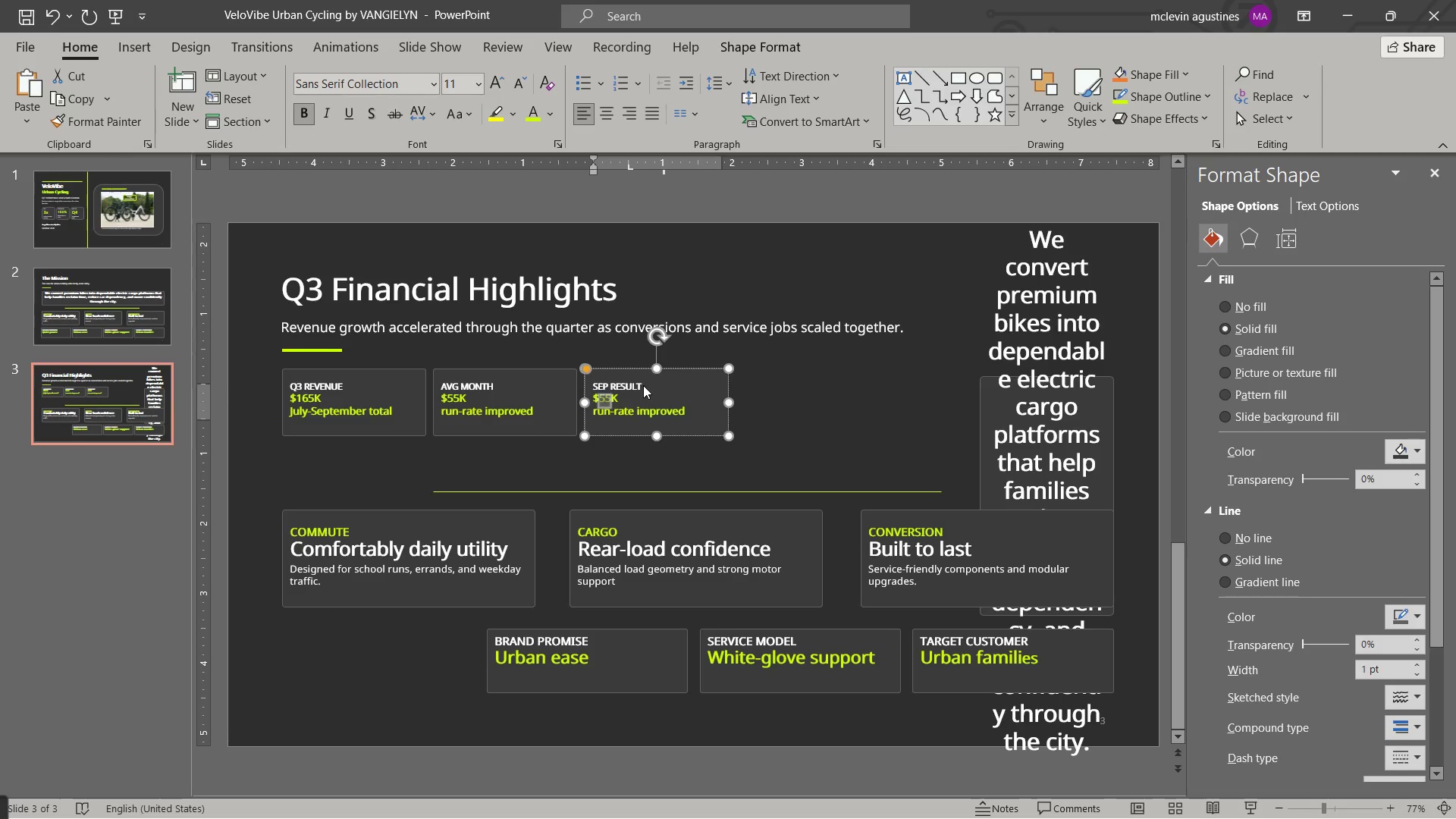 
key(Numpad6)
 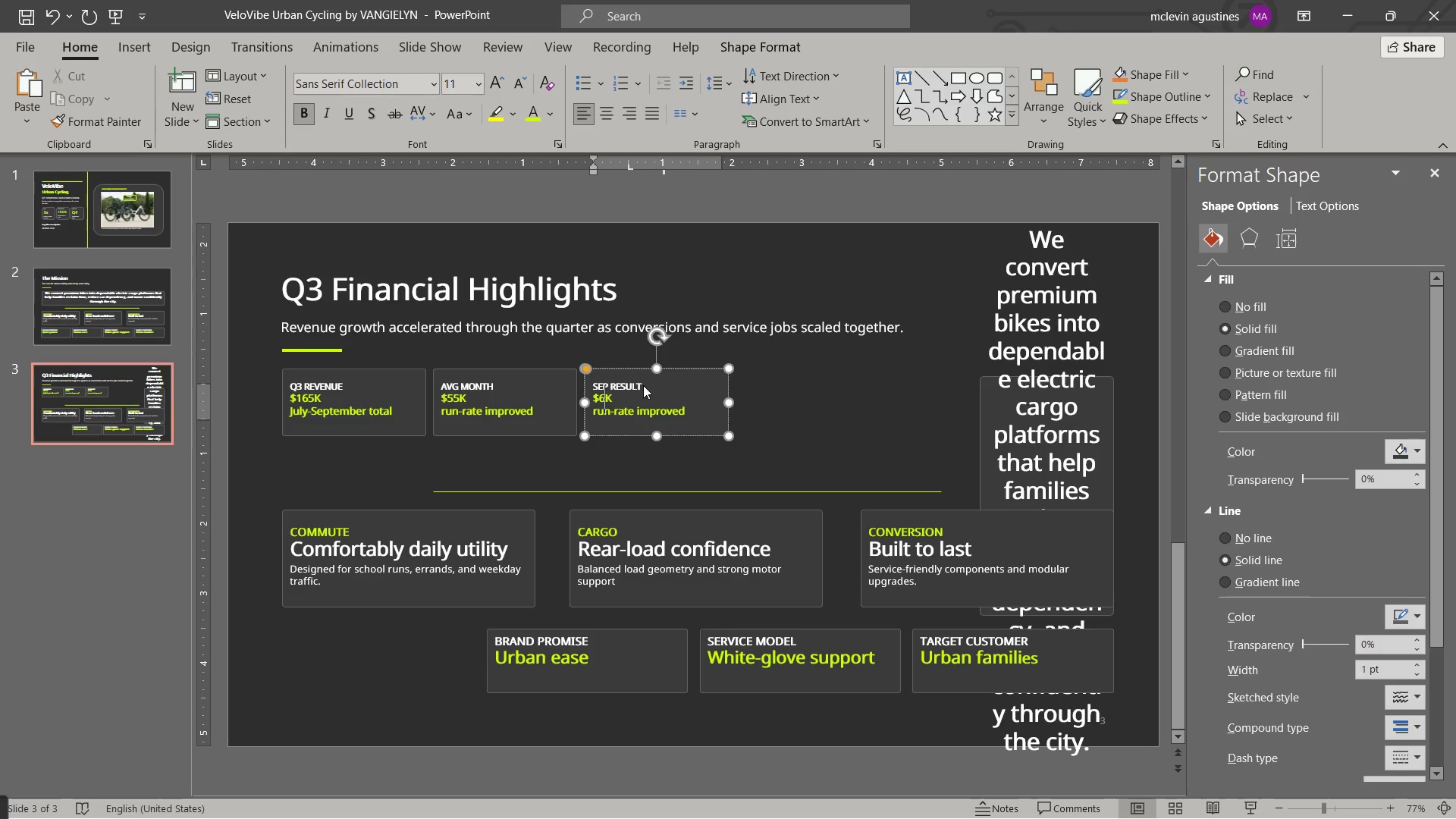 
key(Numpad8)
 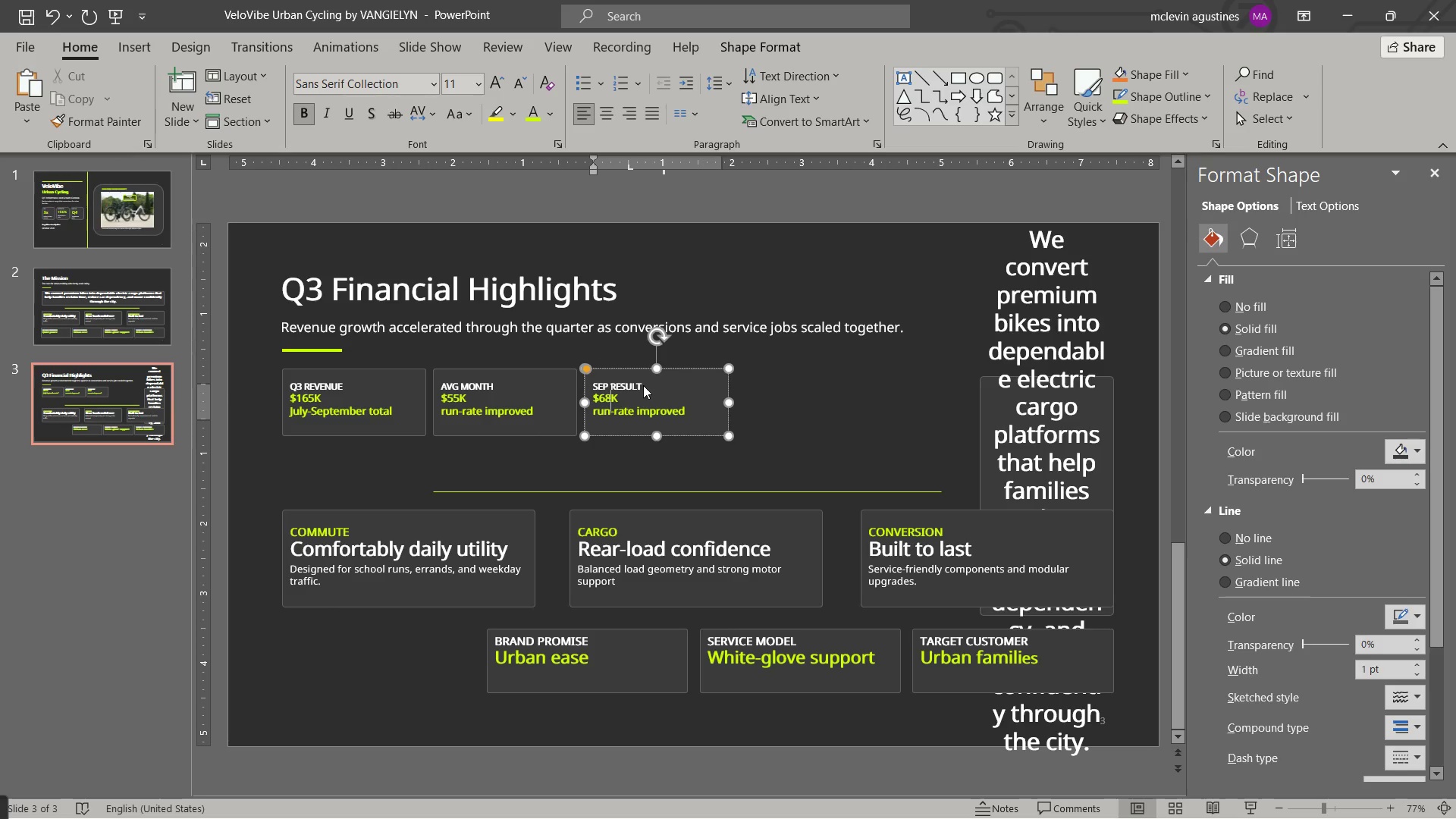 
key(ArrowDown)
 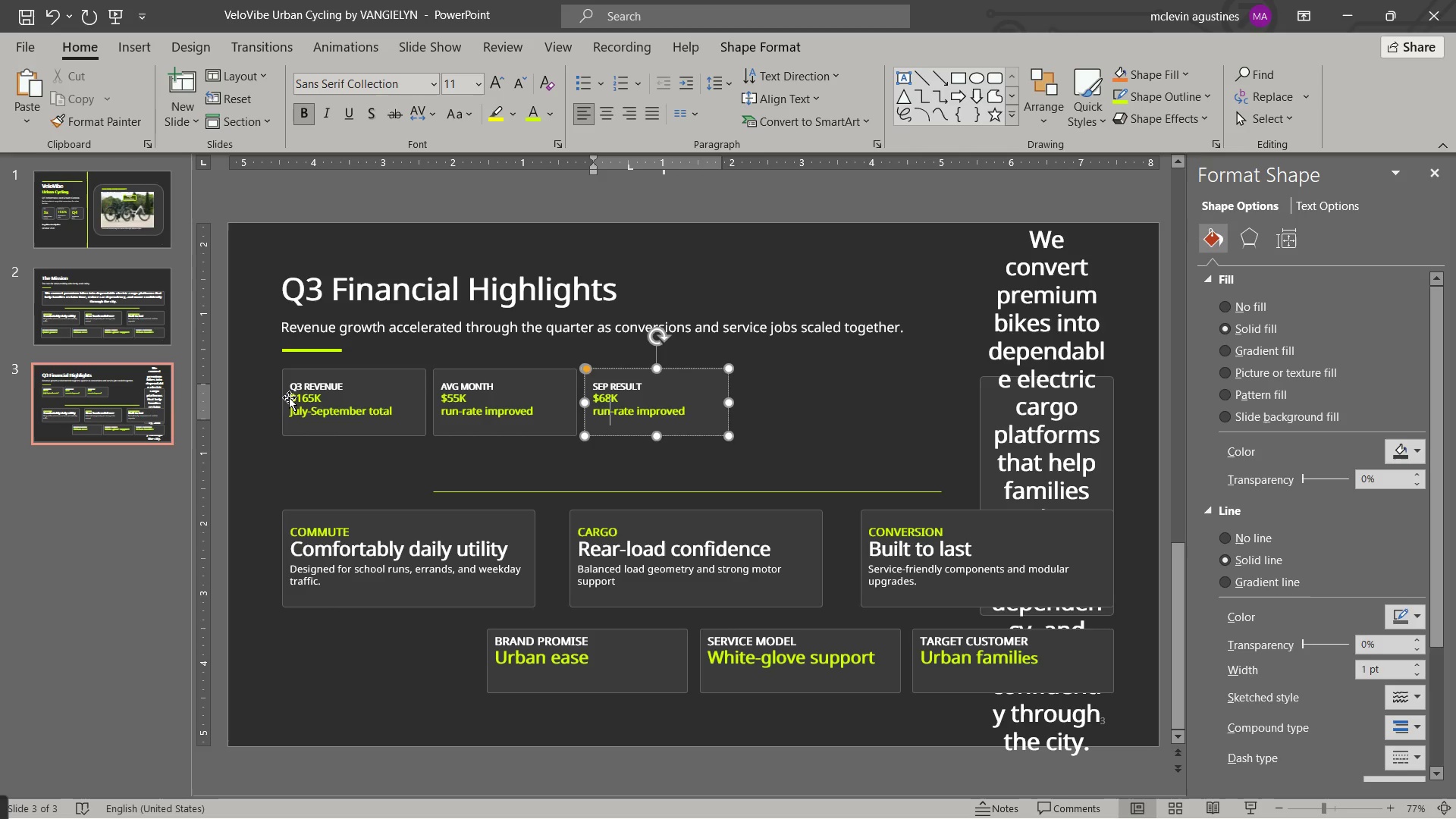 
left_click_drag(start_coordinate=[290, 397], to_coordinate=[320, 399])
 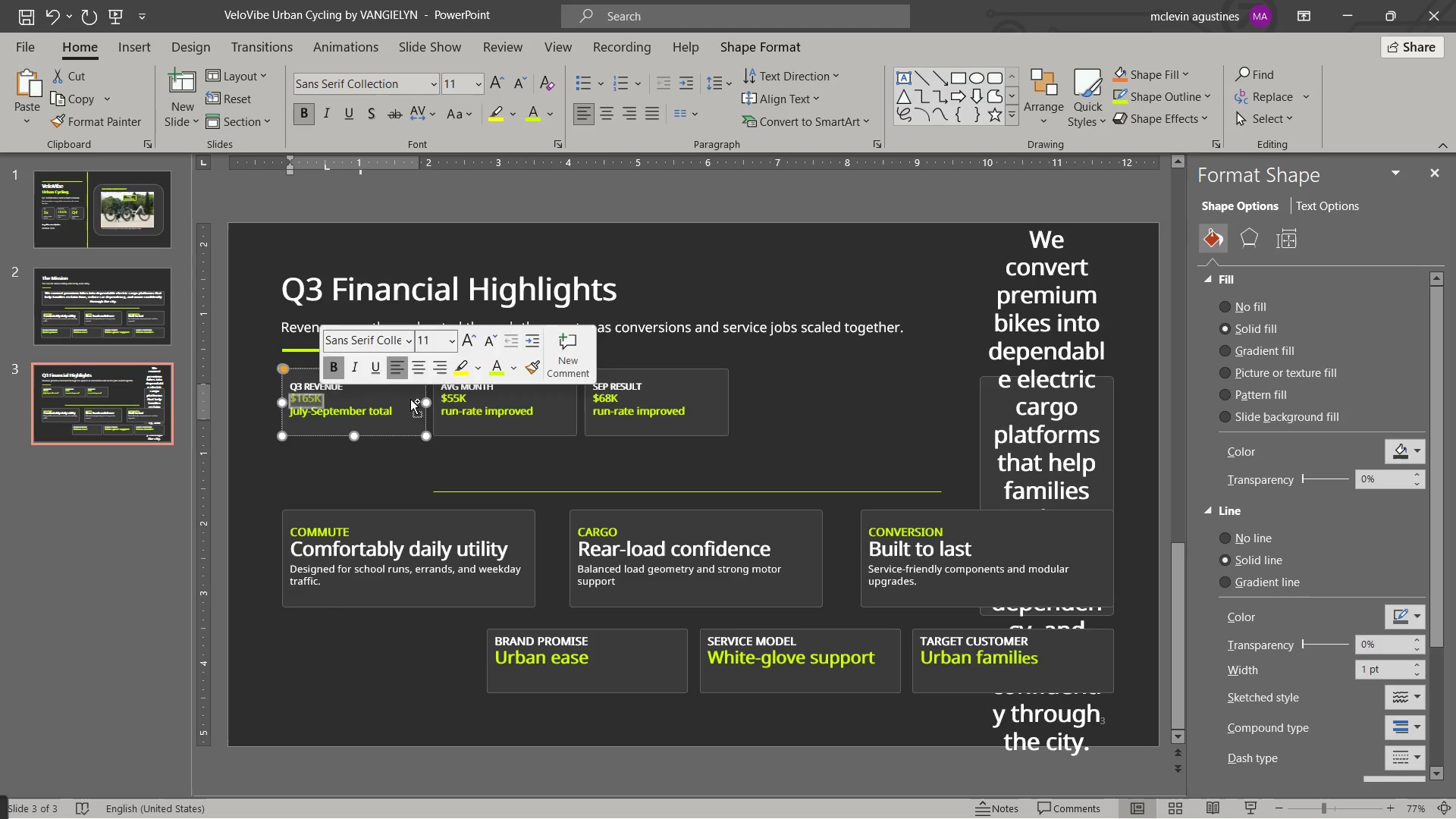 
hold_key(key=ControlLeft, duration=6.62)
left_click_drag(start_coordinate=[442, 394], to_coordinate=[448, 384])
 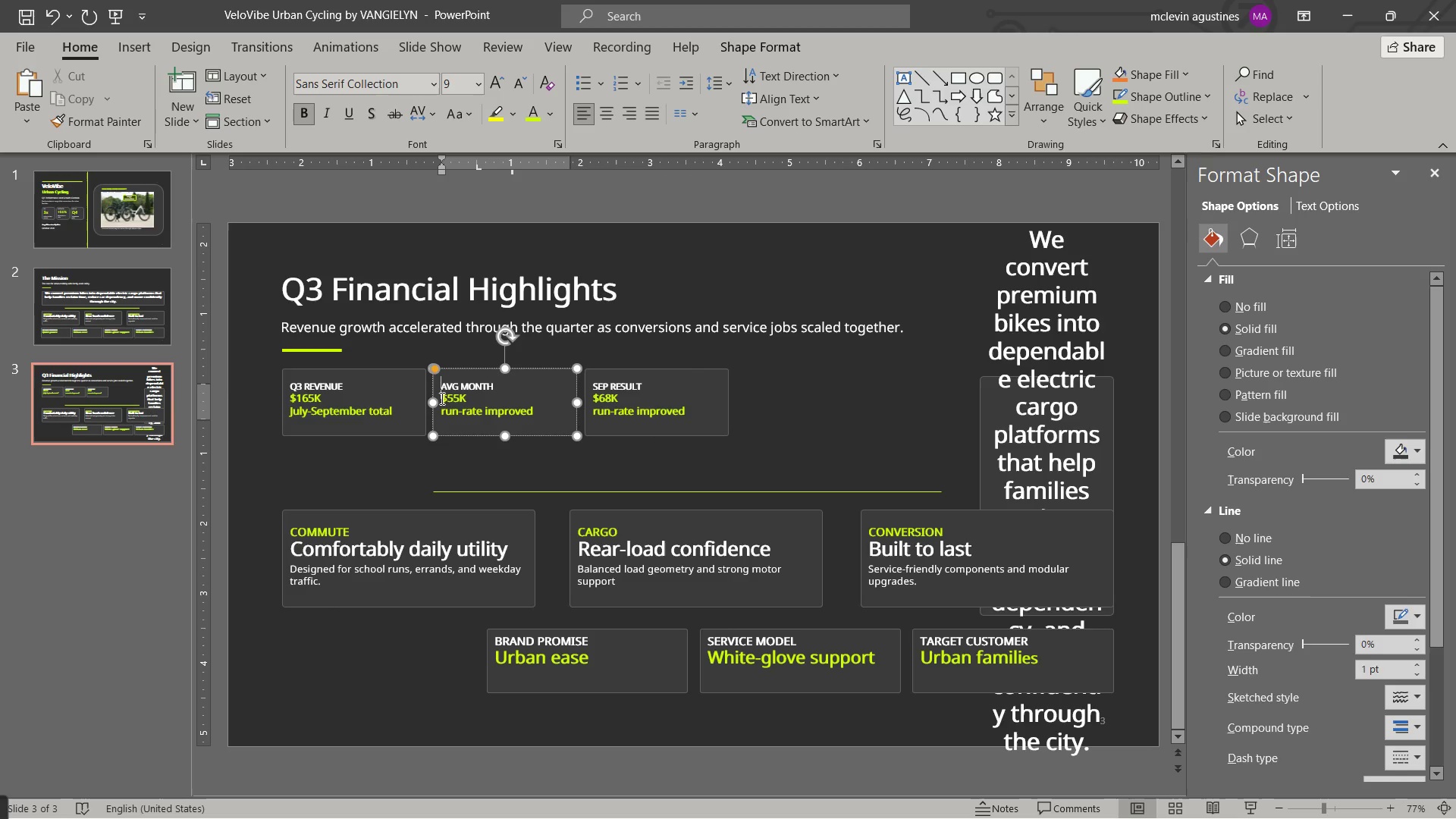 
left_click_drag(start_coordinate=[442, 398], to_coordinate=[464, 399])
 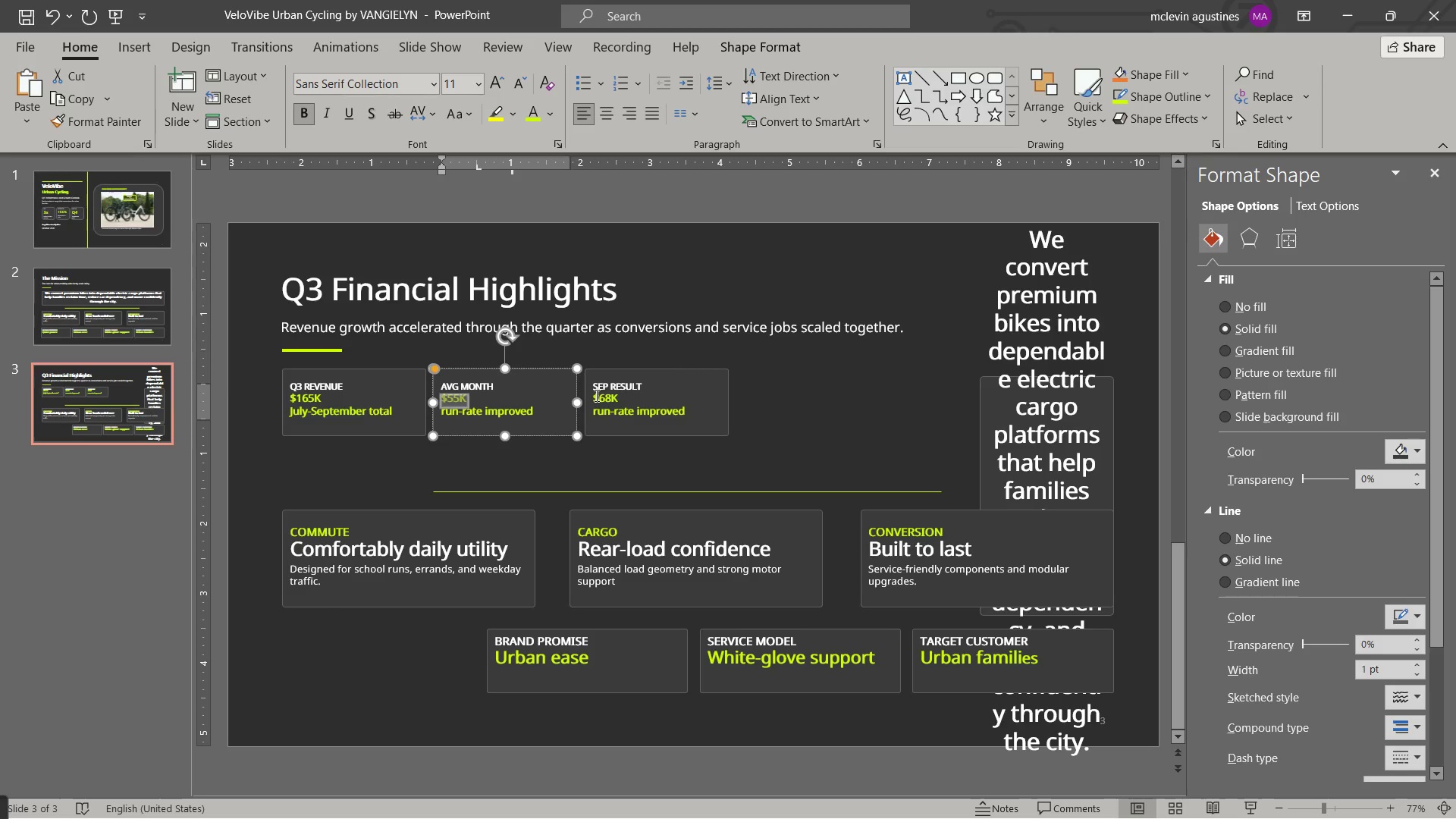 
left_click_drag(start_coordinate=[593, 395], to_coordinate=[618, 397])
 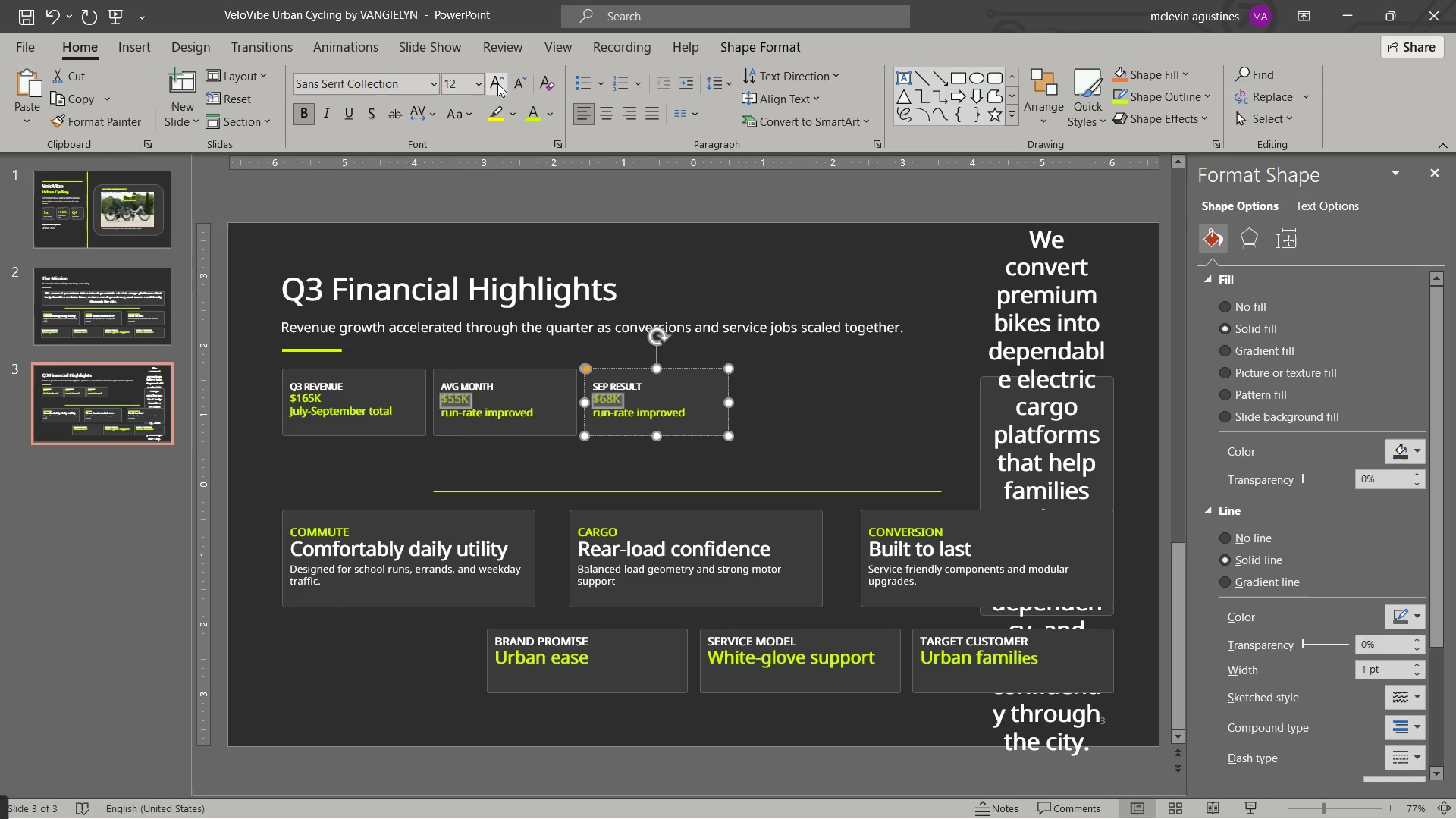 
double_click([497, 83])
 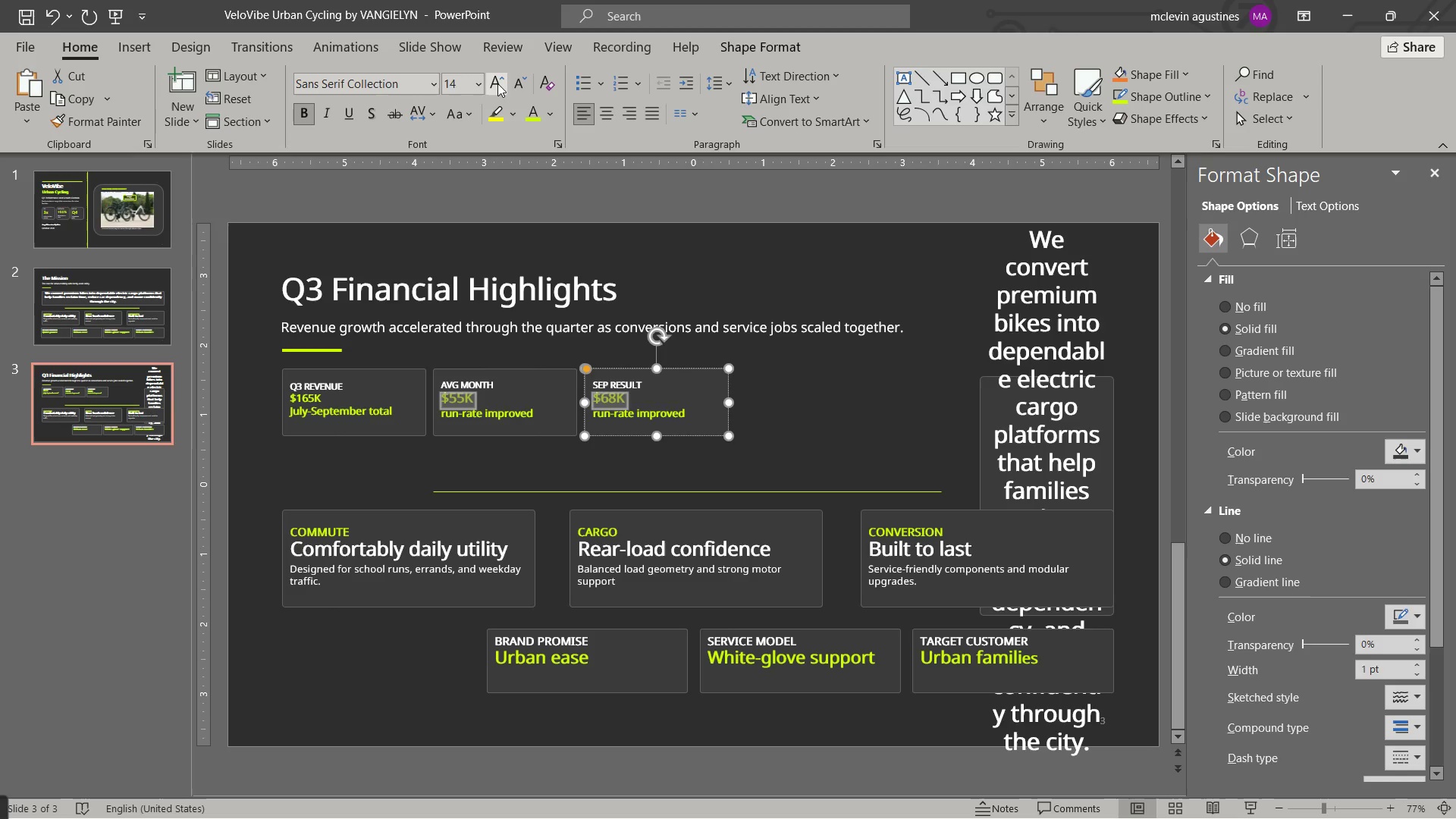 
double_click([497, 83])
 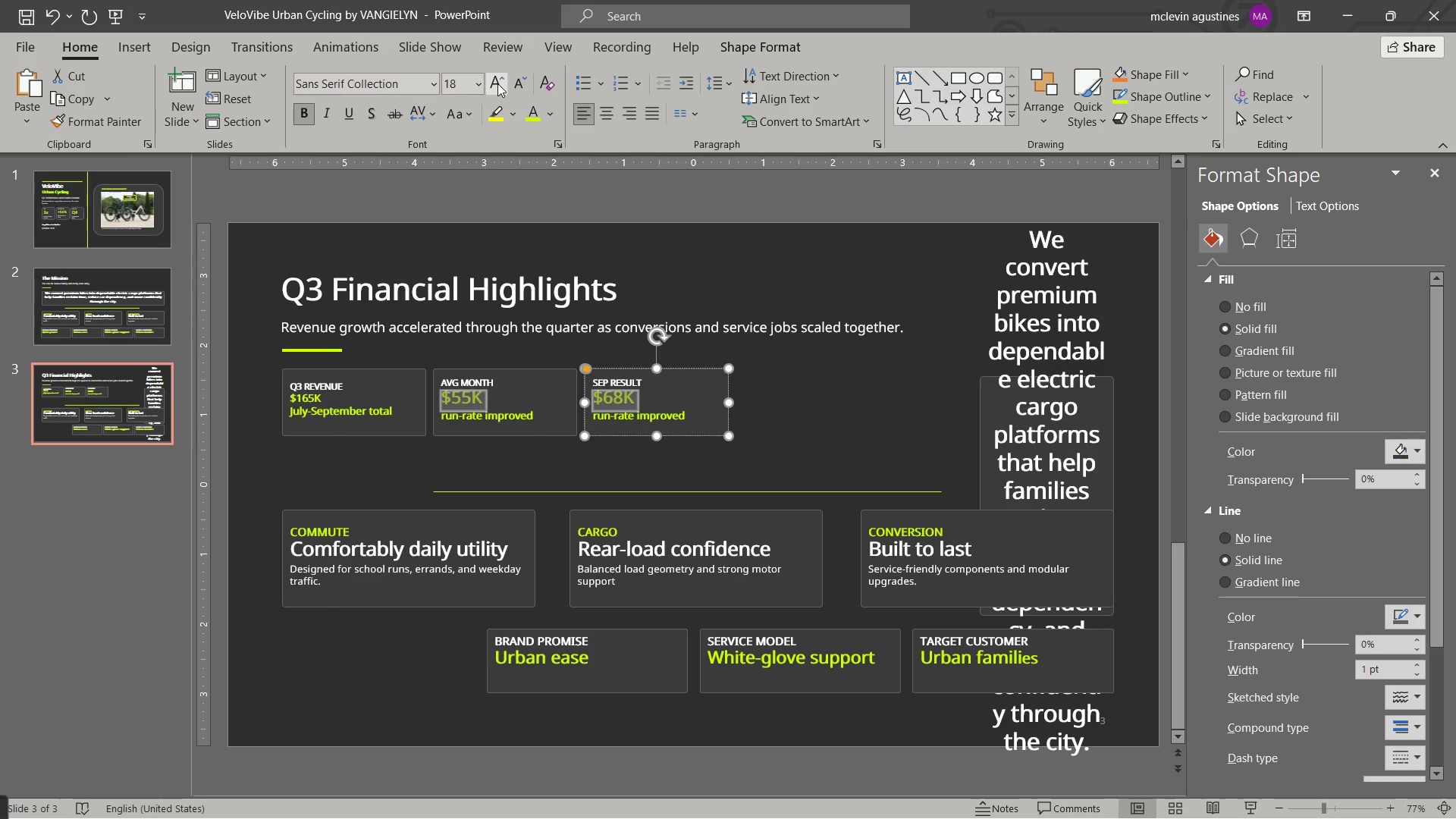 
triple_click([497, 83])
 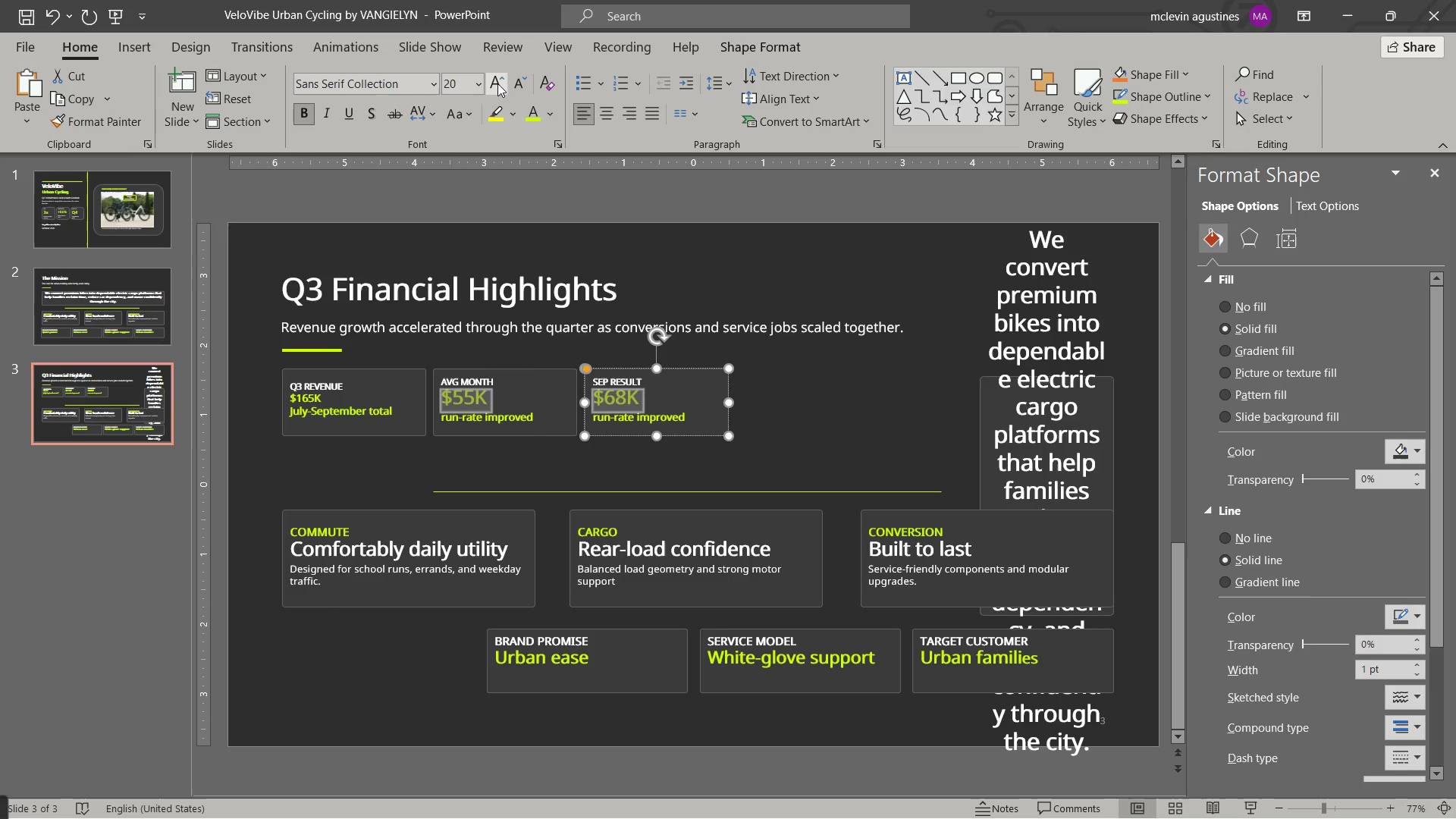 
triple_click([497, 83])
 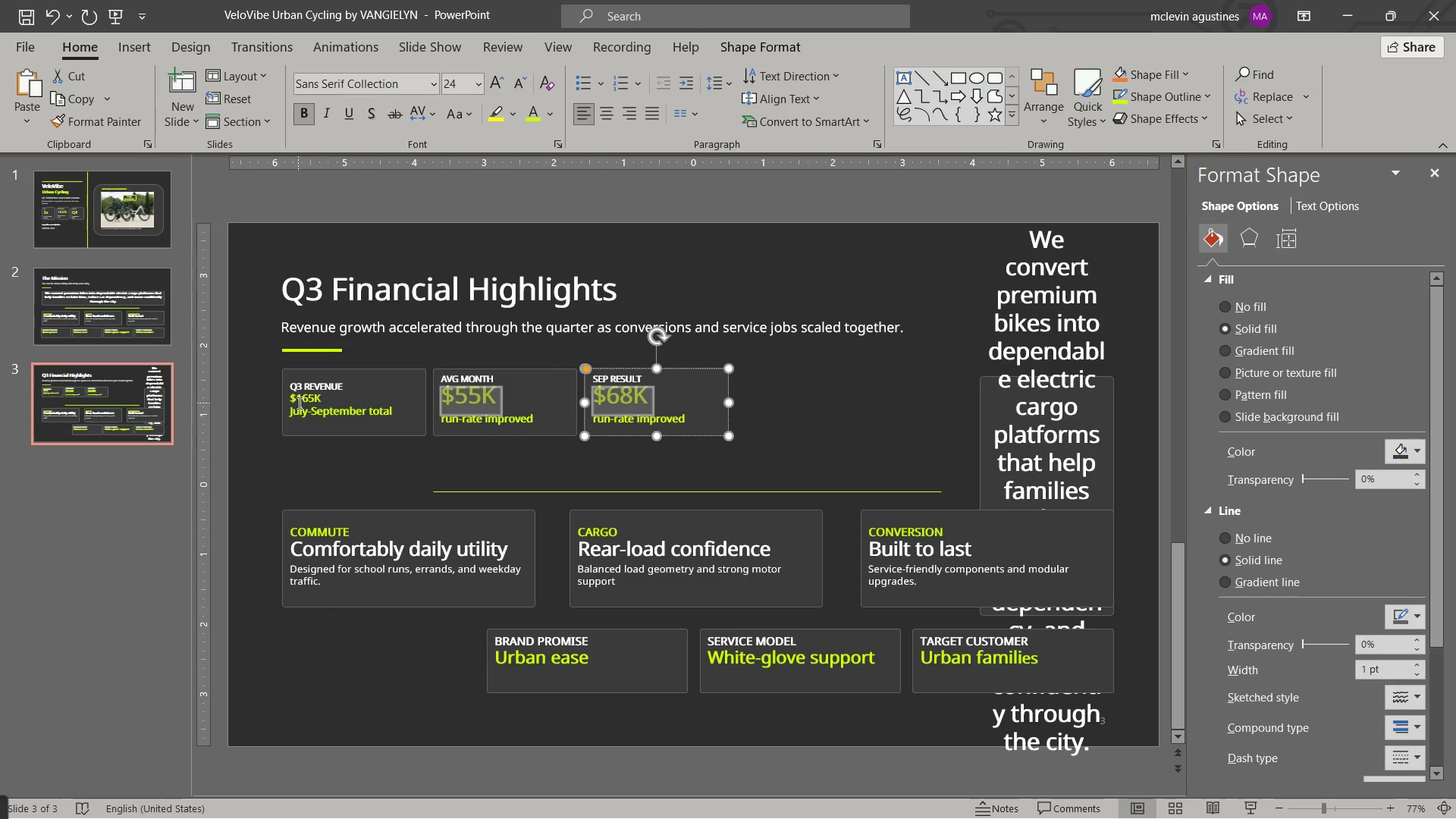 
left_click_drag(start_coordinate=[292, 398], to_coordinate=[324, 397])
 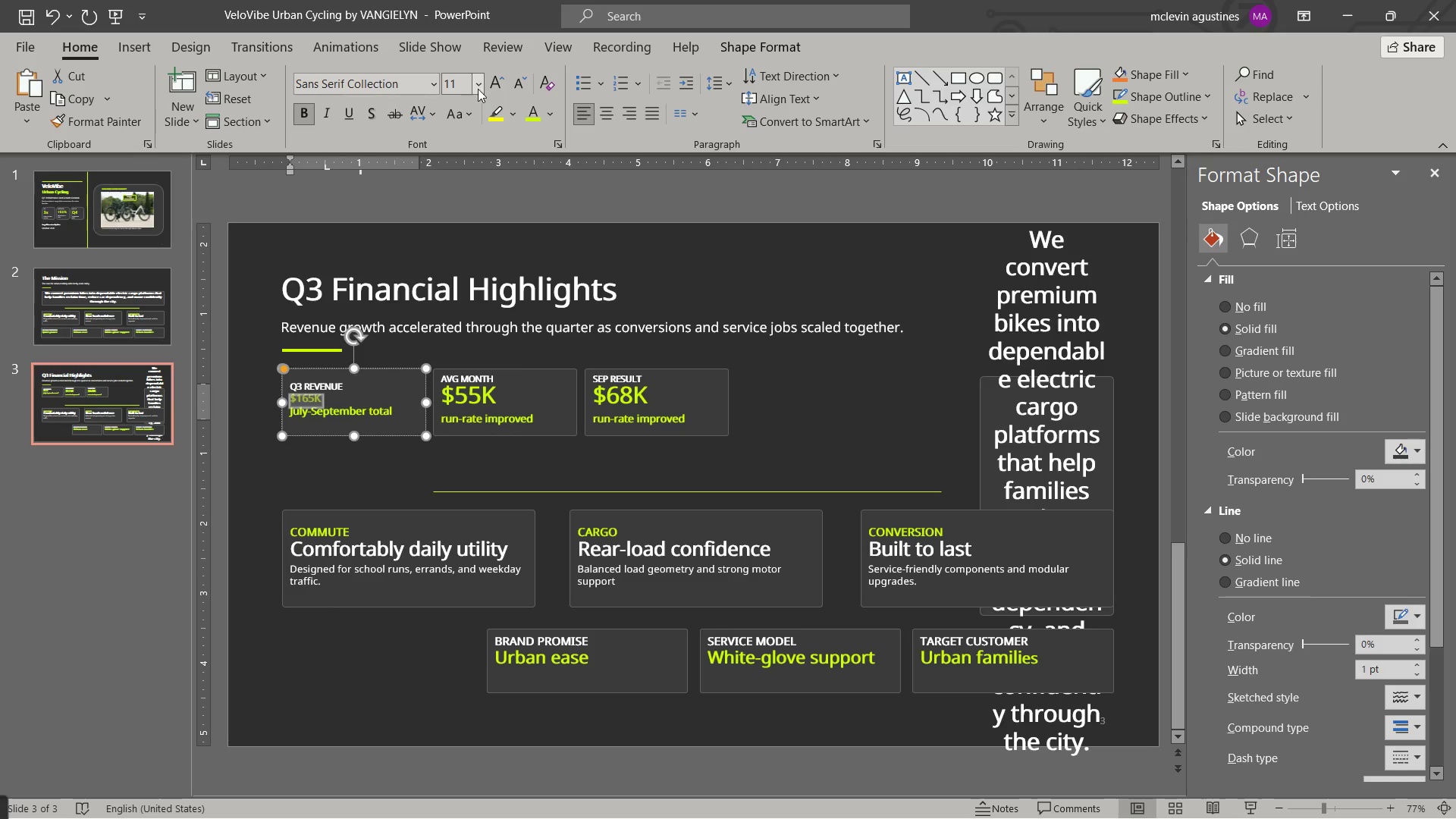 
left_click([475, 88])
 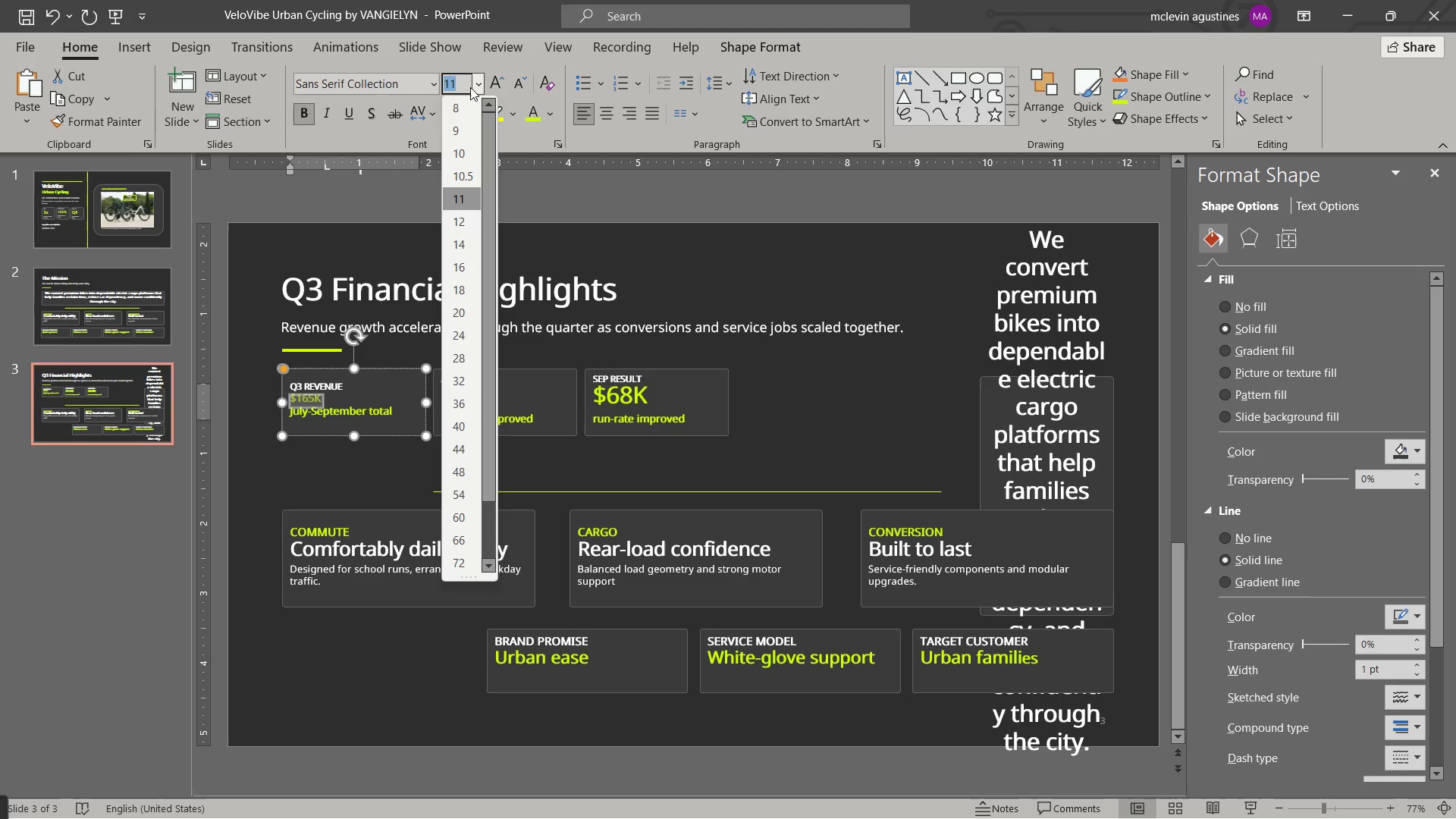 
key(Numpad2)
 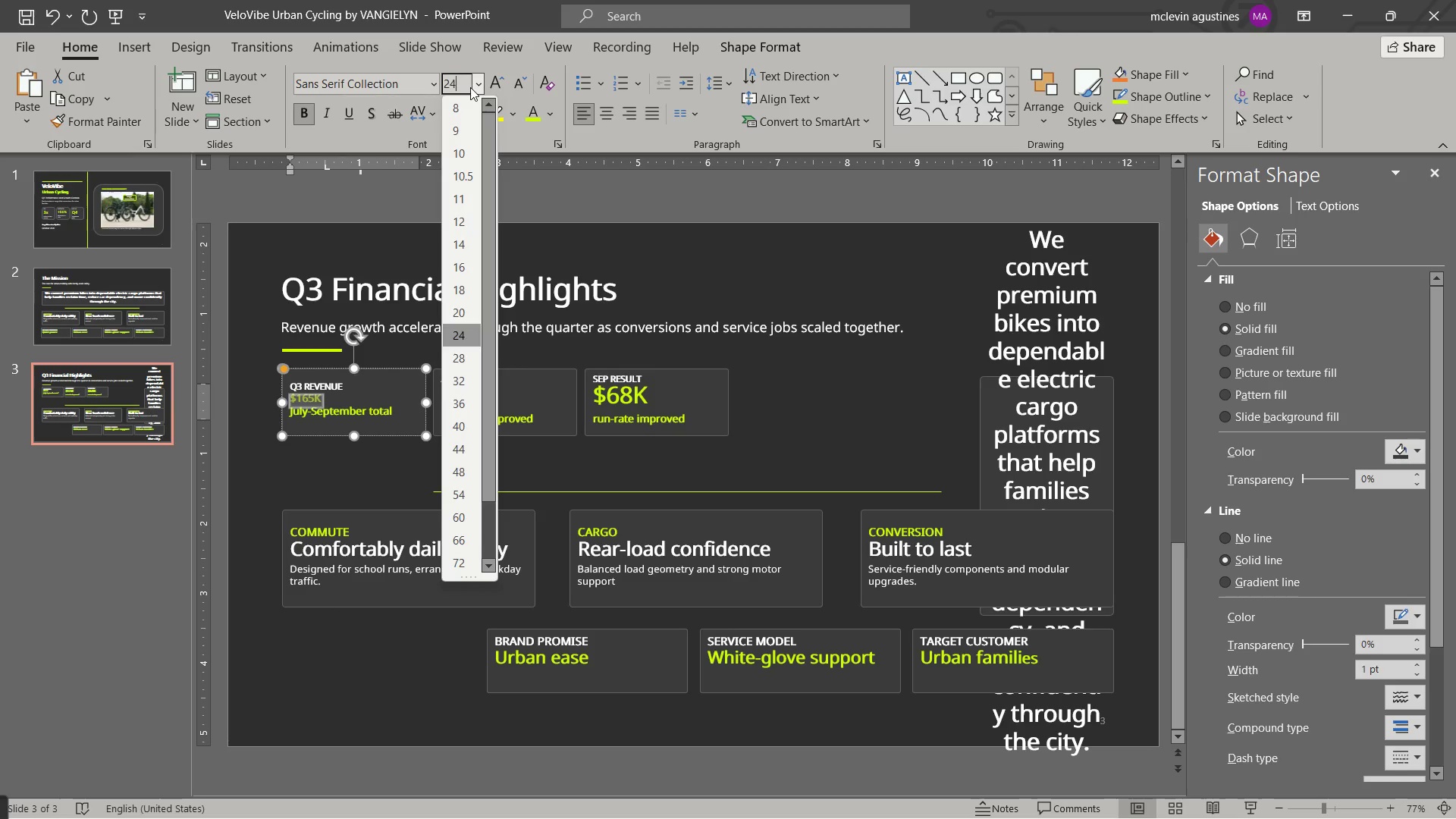 
key(Numpad4)
 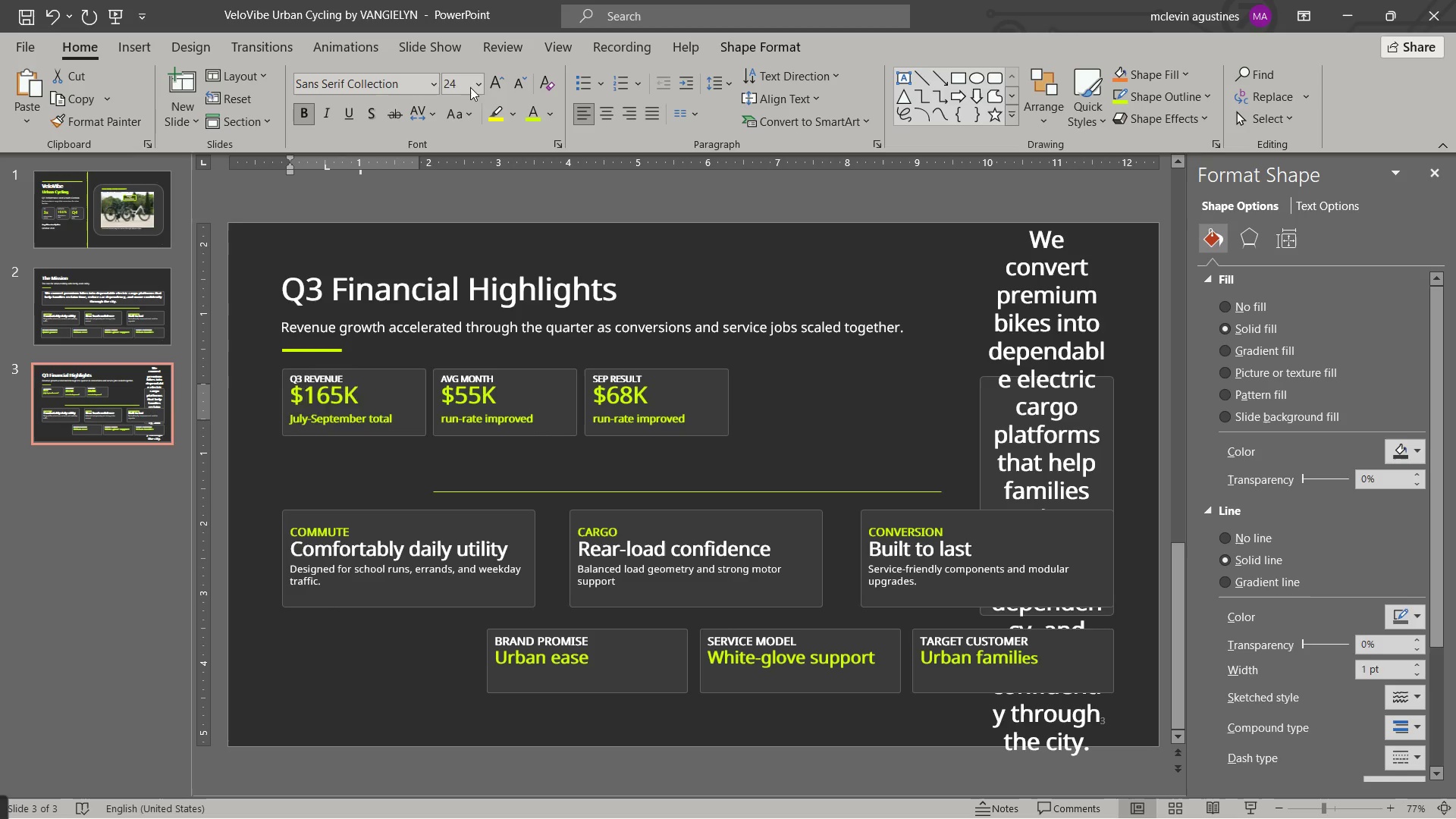 
key(NumpadEnter)
 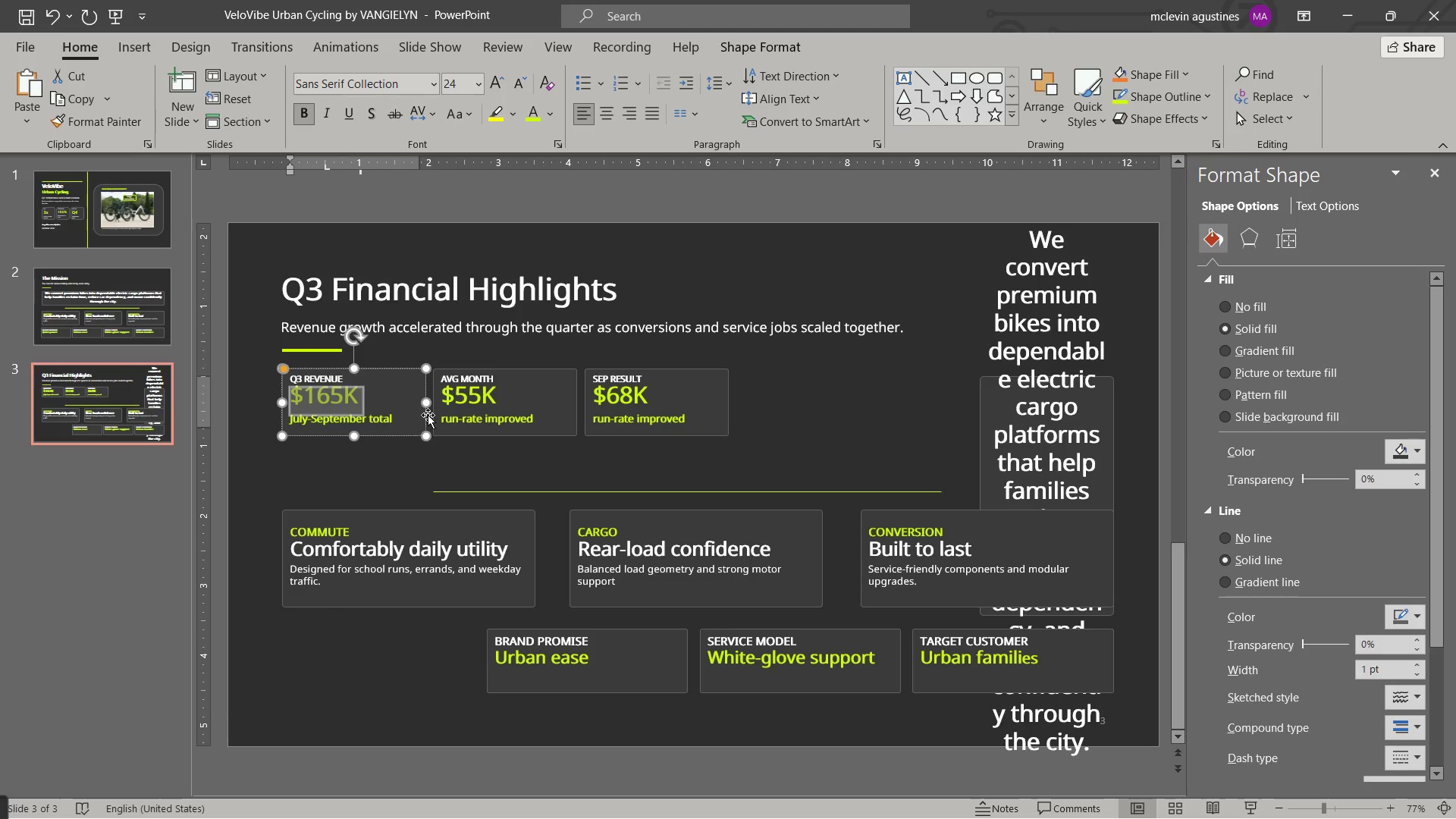 
key(Control+B)
 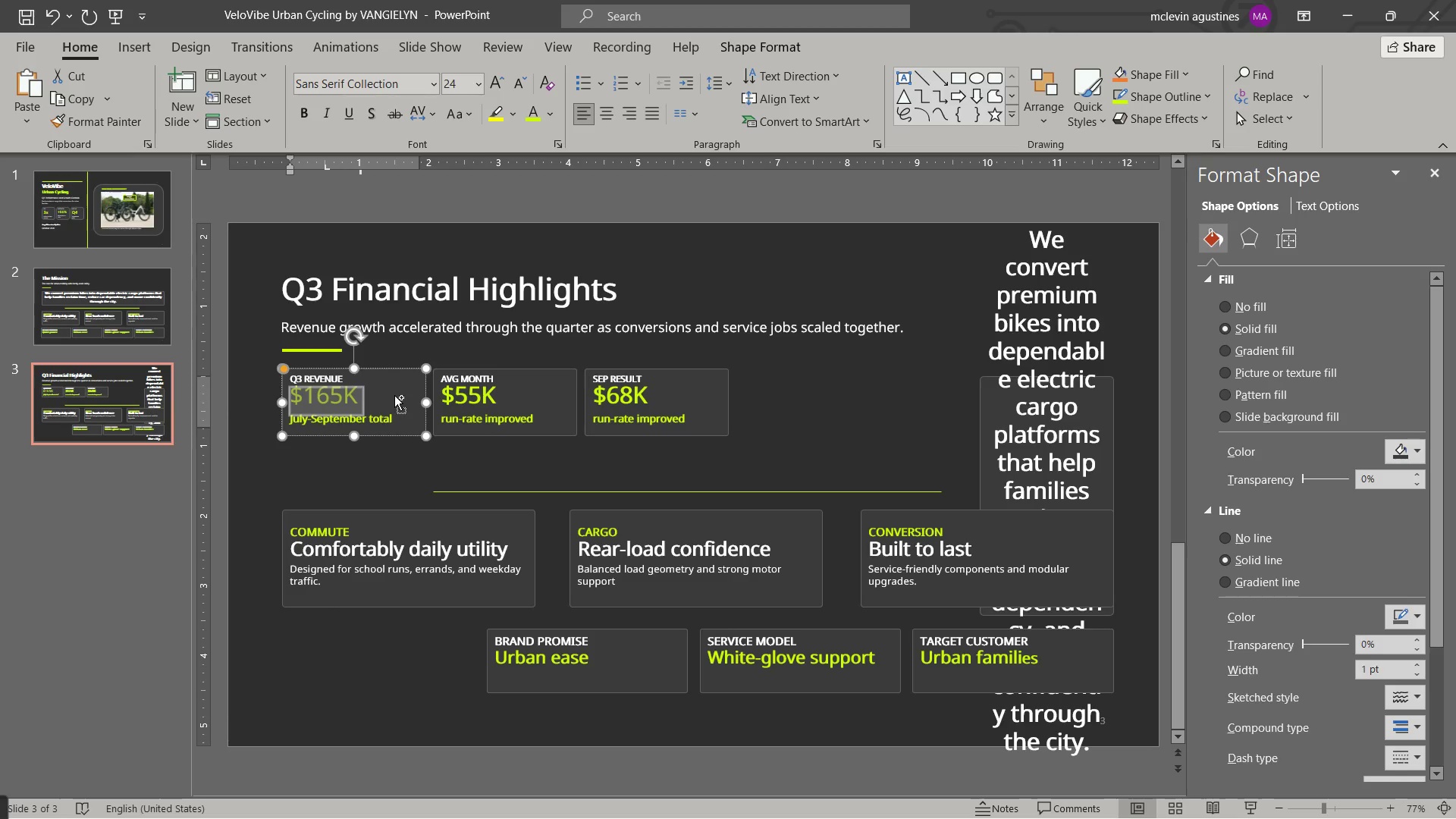 
key(Control+B)
 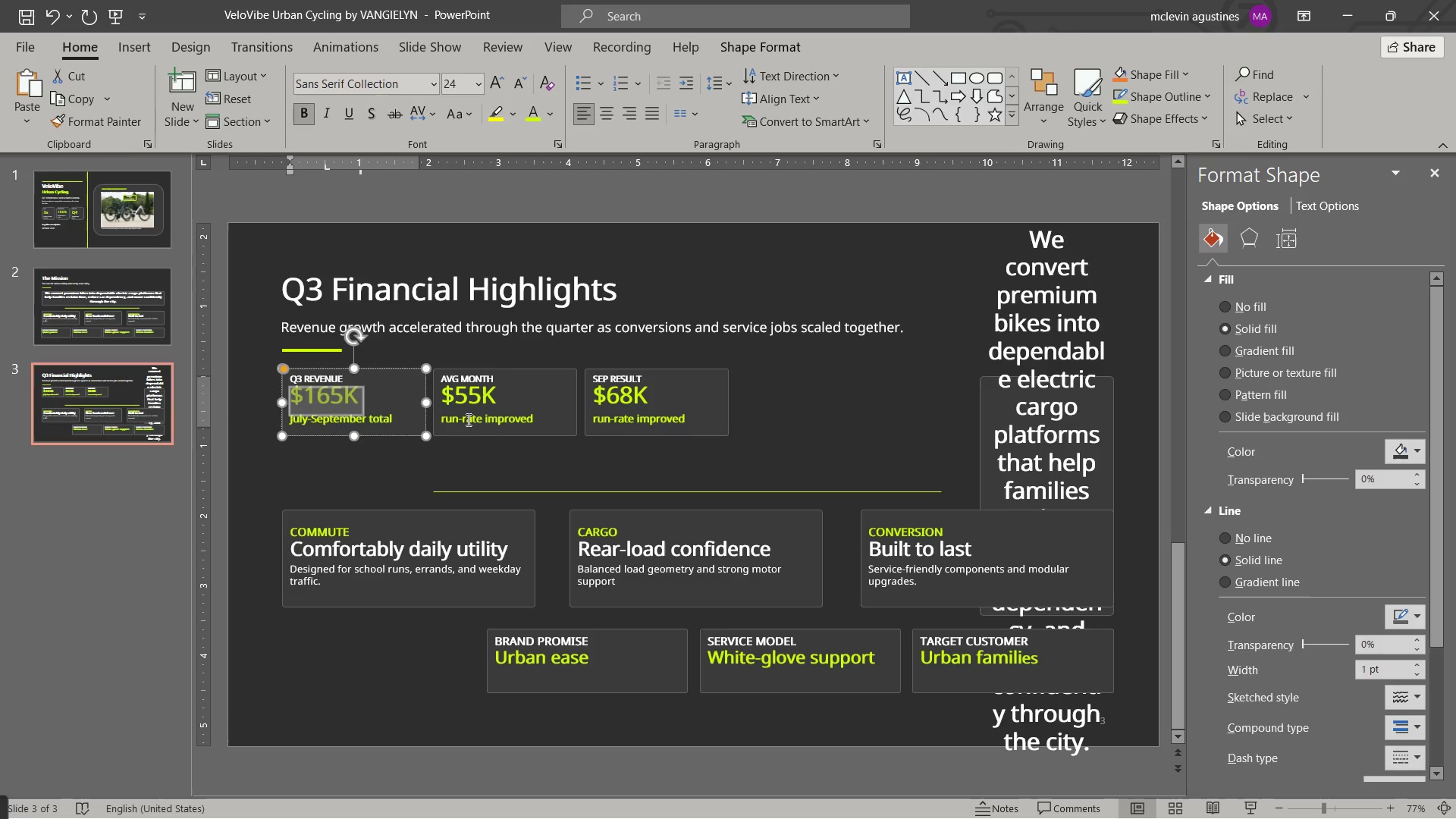 
left_click([467, 419])
 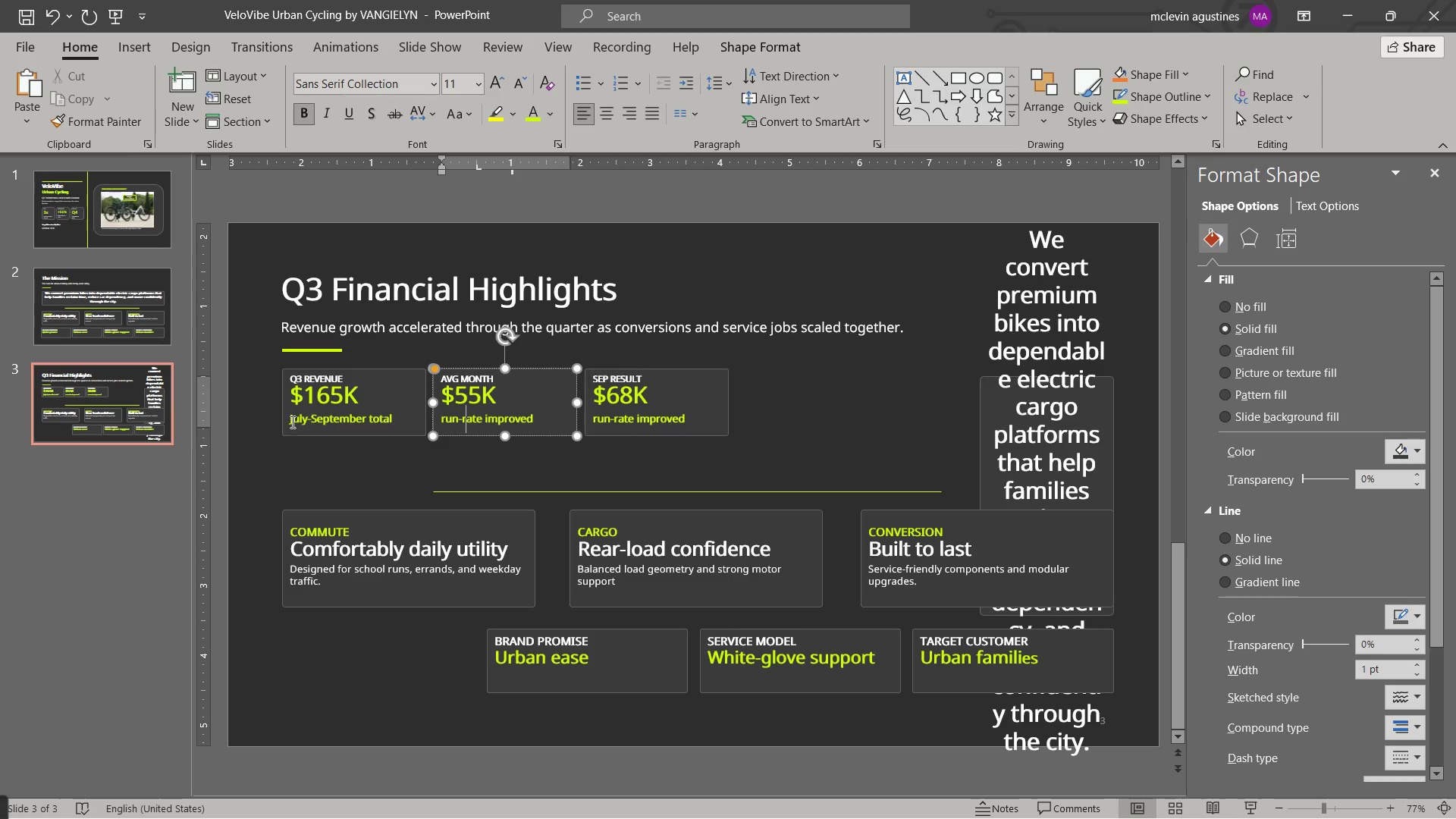 
left_click_drag(start_coordinate=[291, 419], to_coordinate=[394, 419])
 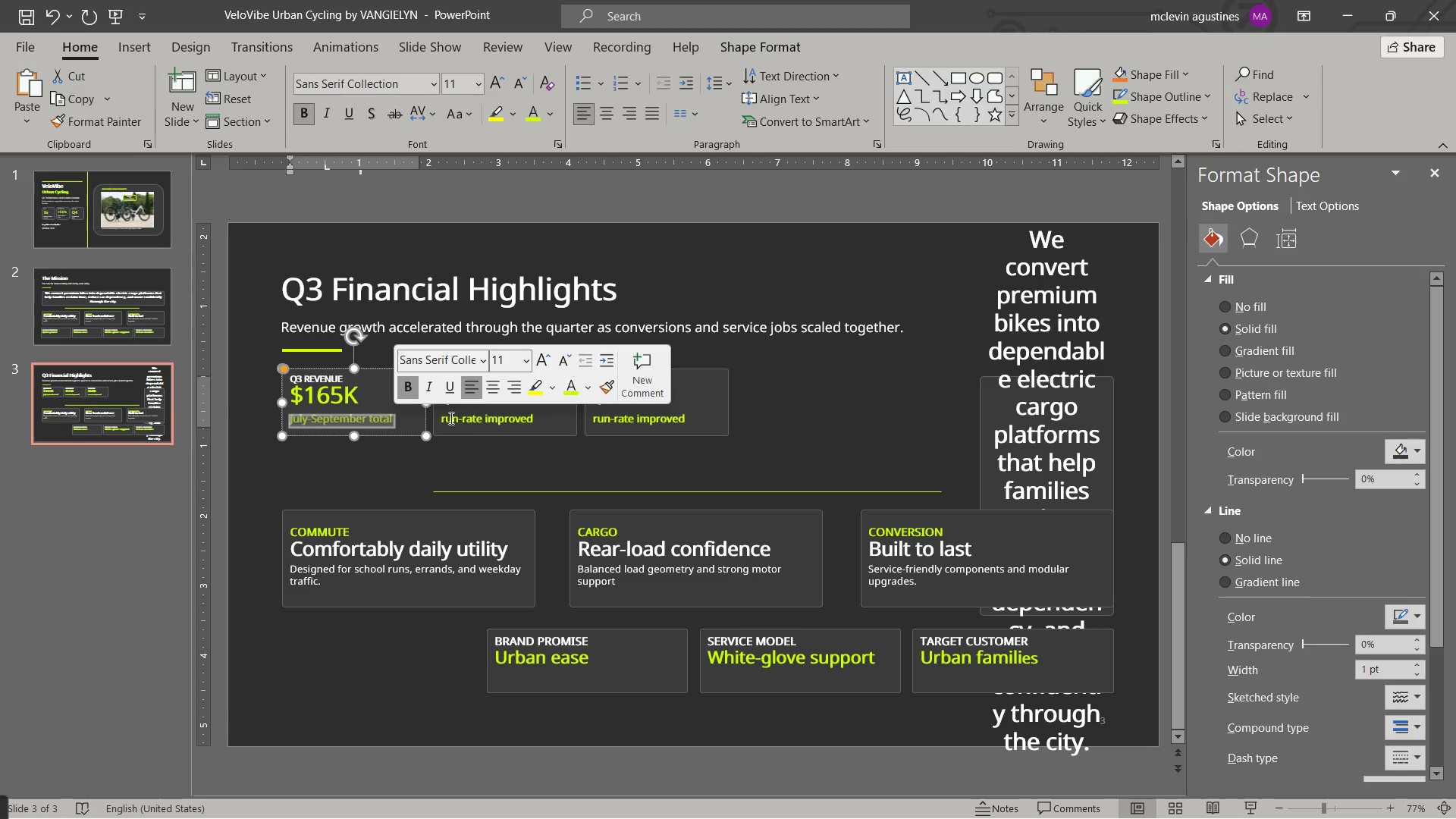 
hold_key(key=ControlLeft, duration=2.39)
left_click_drag(start_coordinate=[453, 422], to_coordinate=[541, 422])
 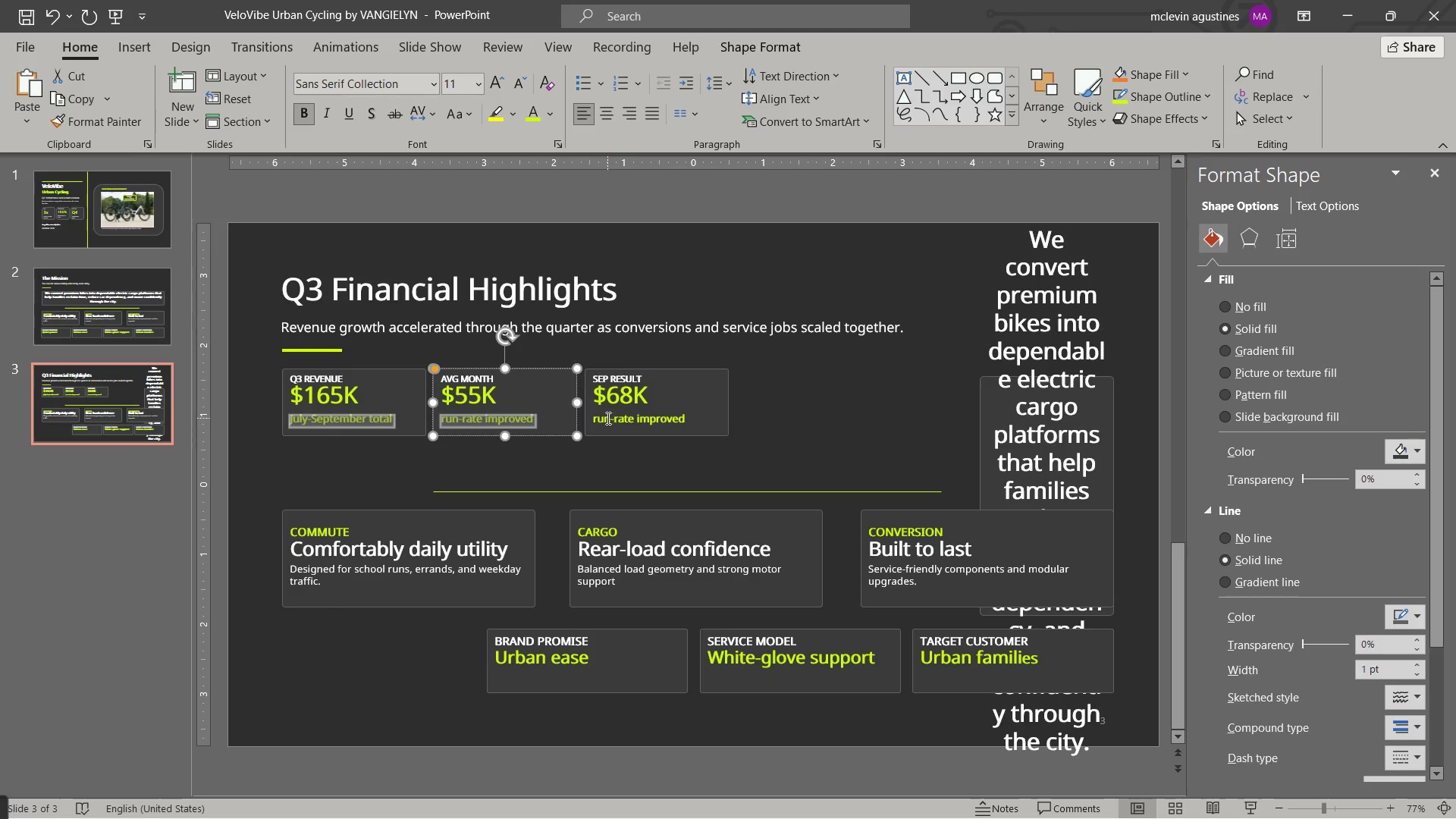 
left_click_drag(start_coordinate=[607, 418], to_coordinate=[704, 416])
 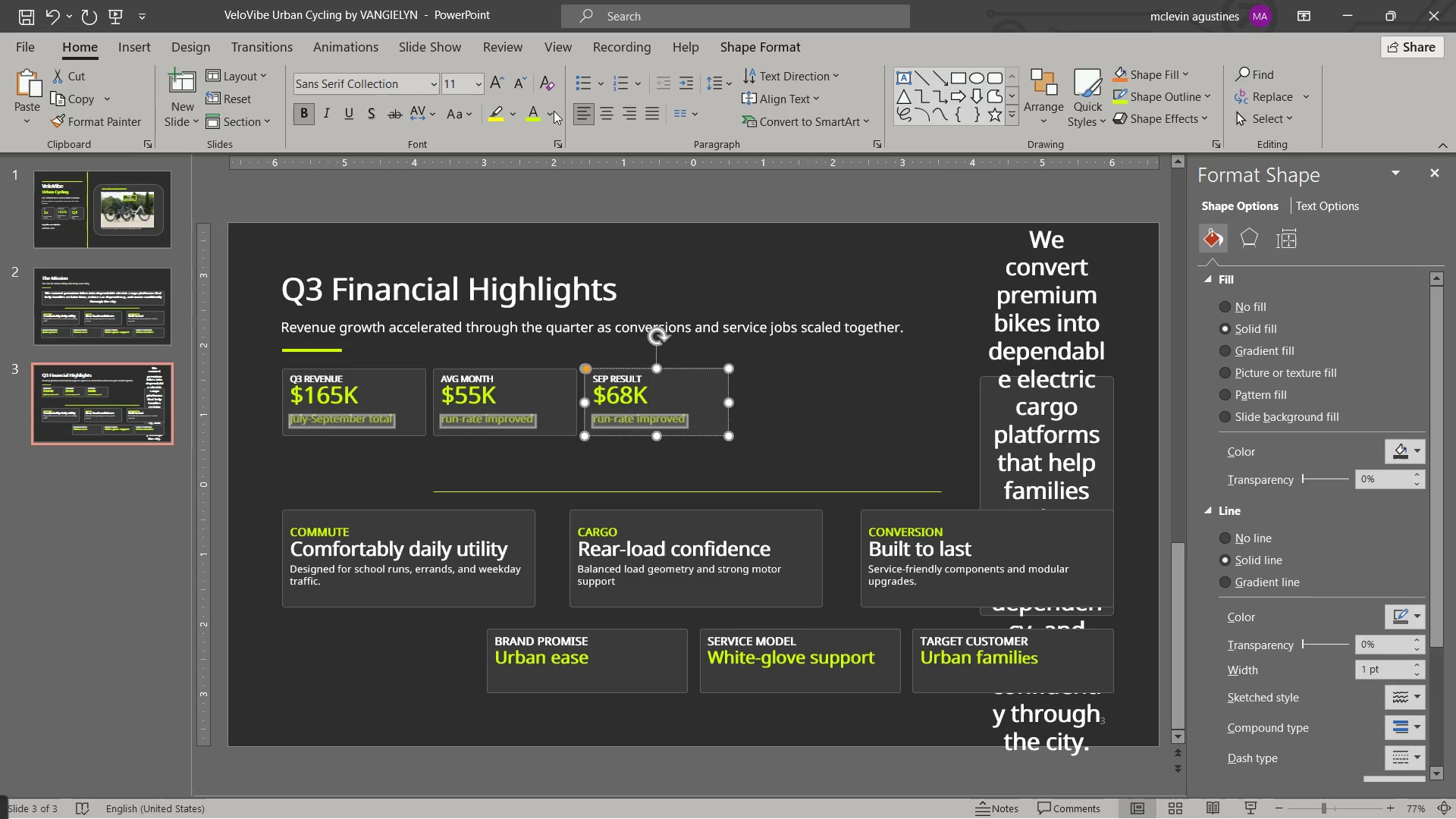 
left_click([547, 111])
 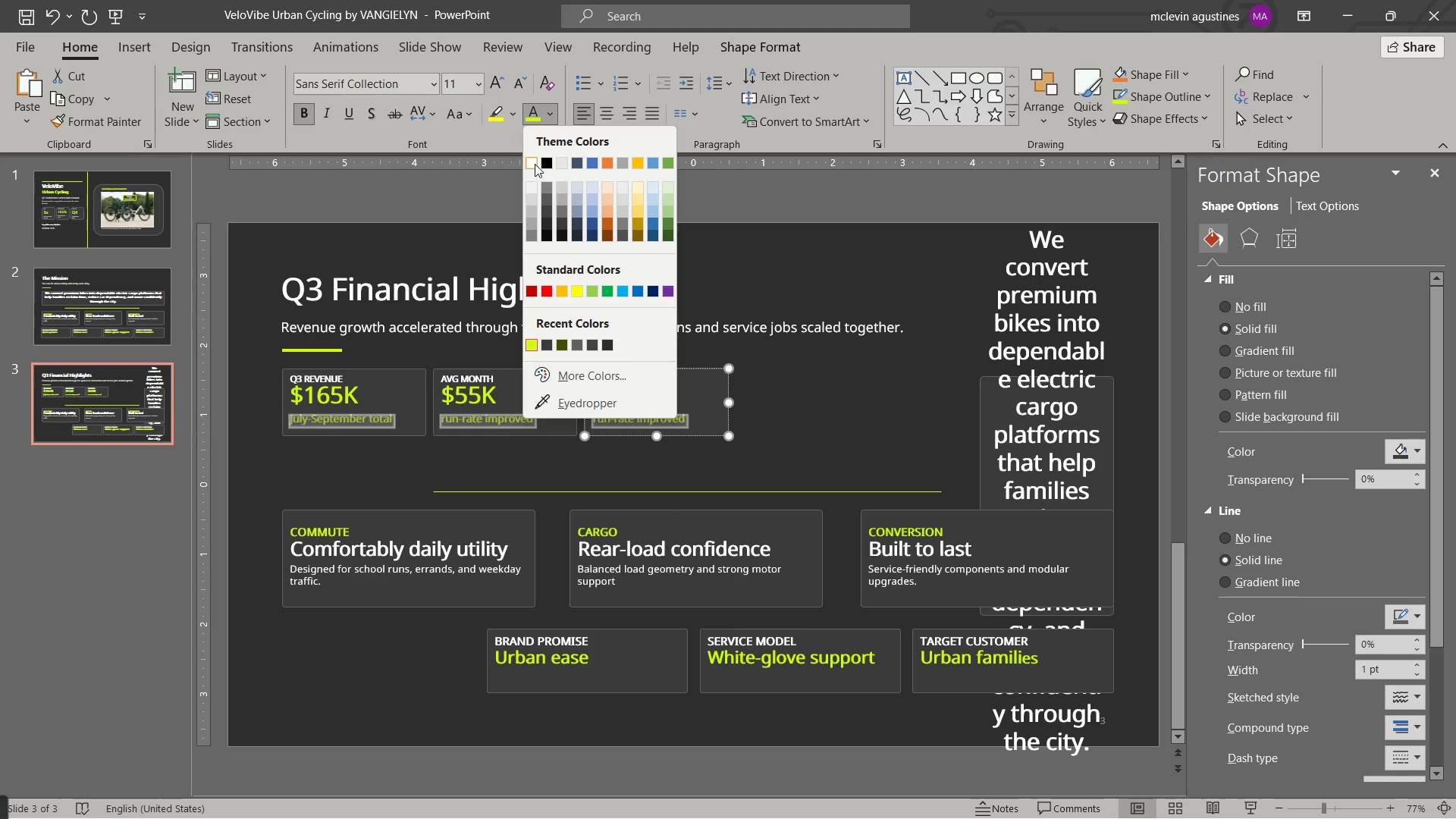 
left_click([533, 161])
 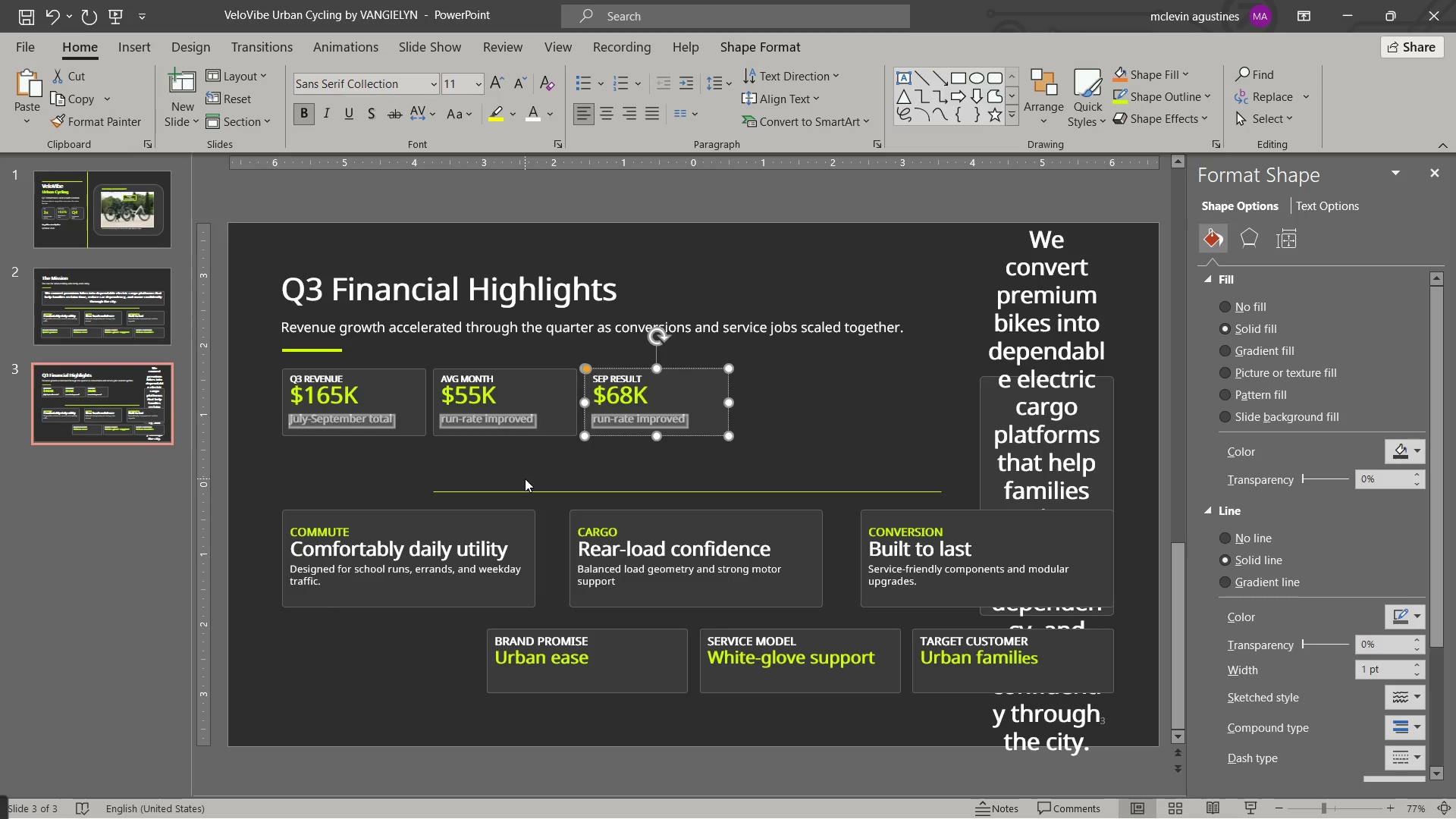 
key(Control+B)
 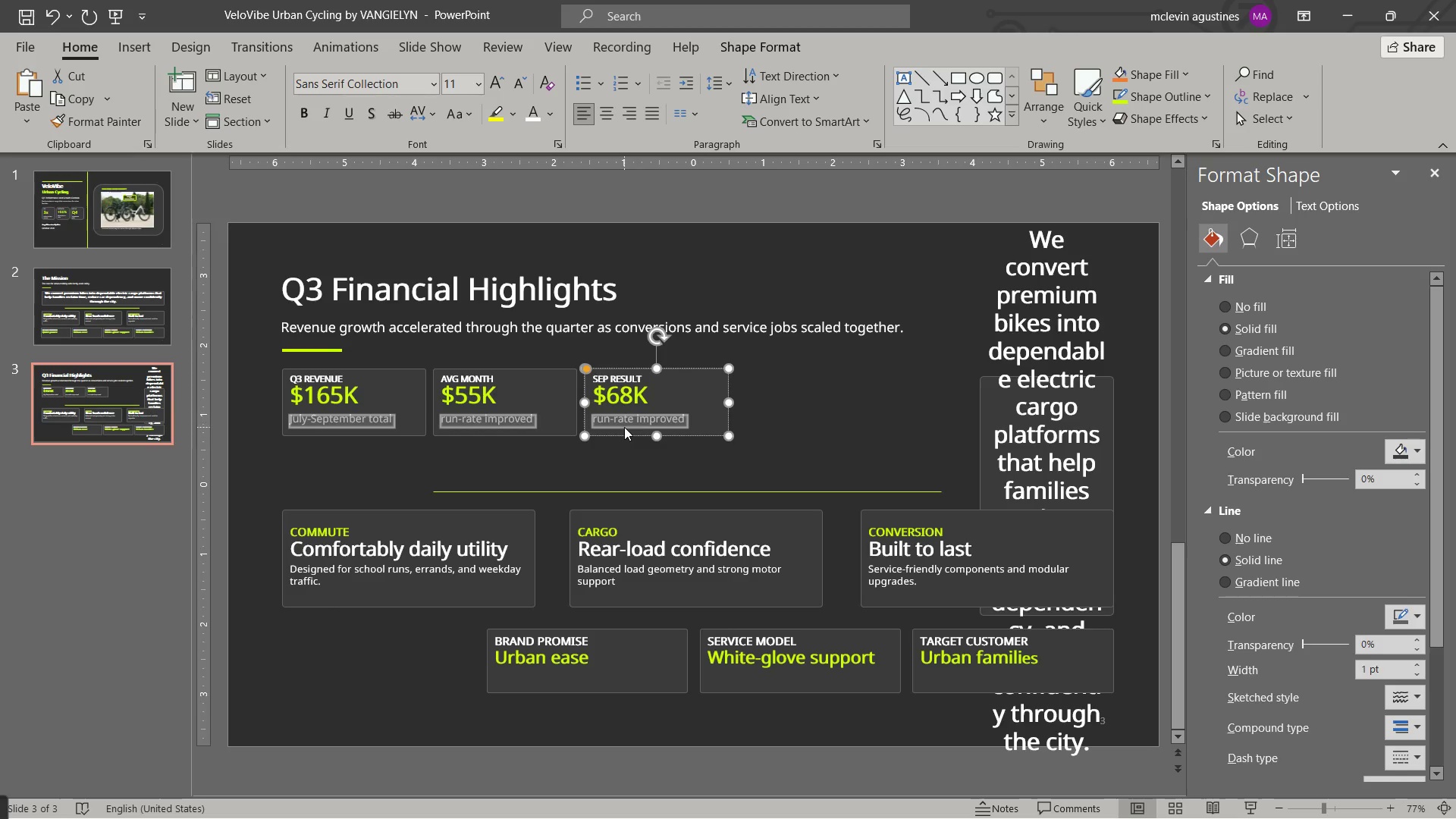 
left_click([620, 423])
 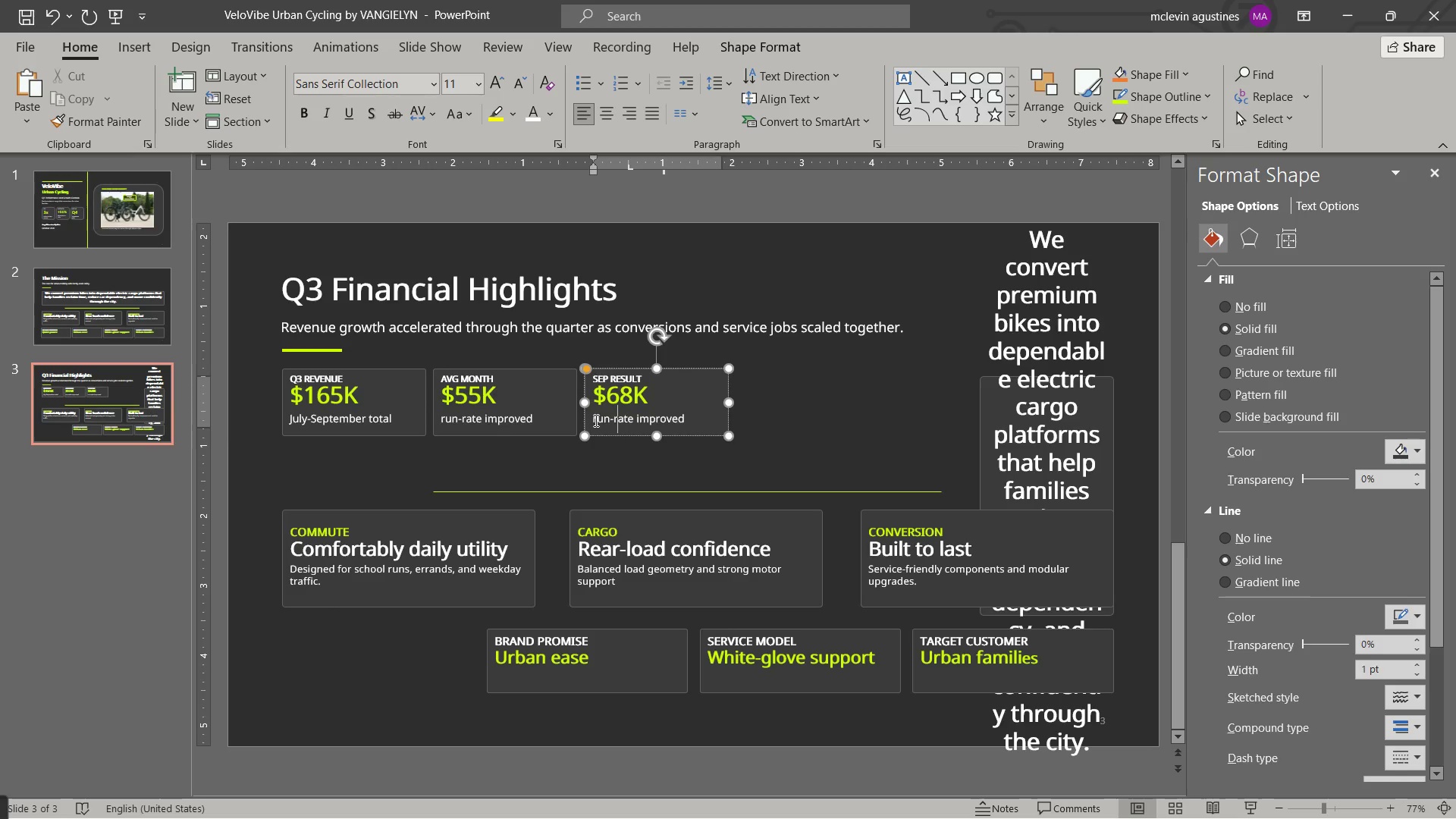 
left_click_drag(start_coordinate=[595, 420], to_coordinate=[676, 419])
 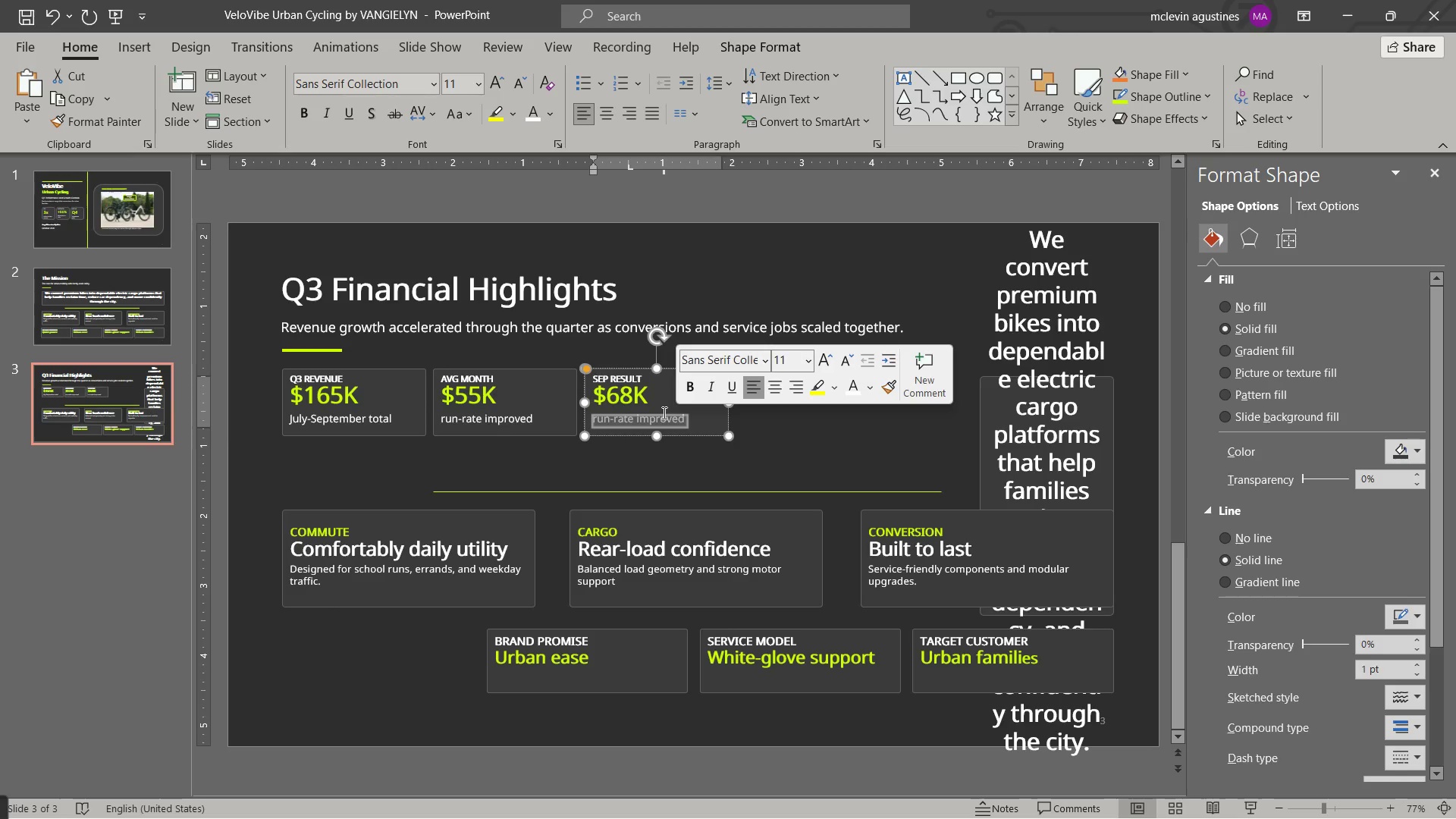 
type(strongest month)
 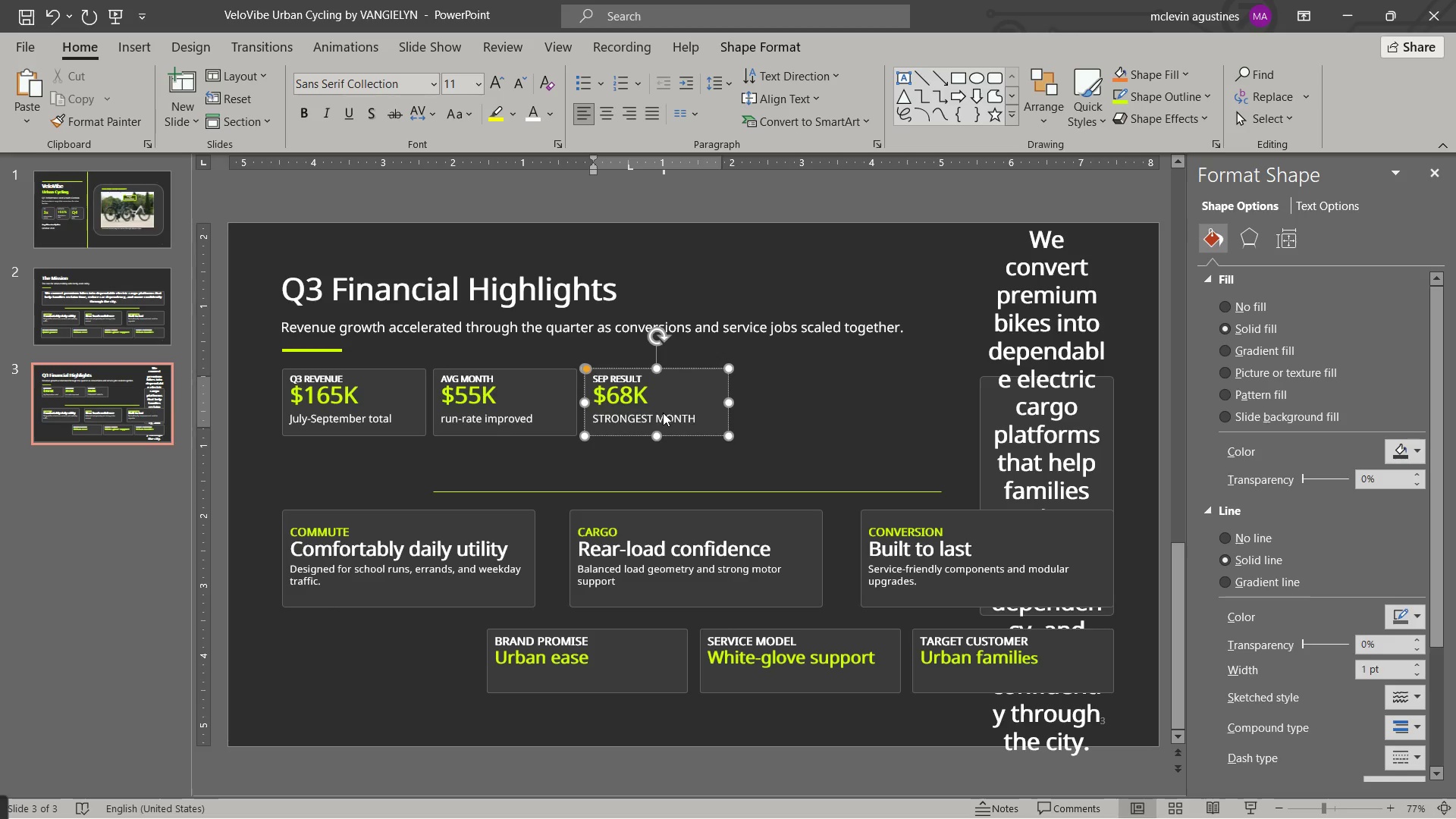 
key(Control+Shift+ArrowLeft)
 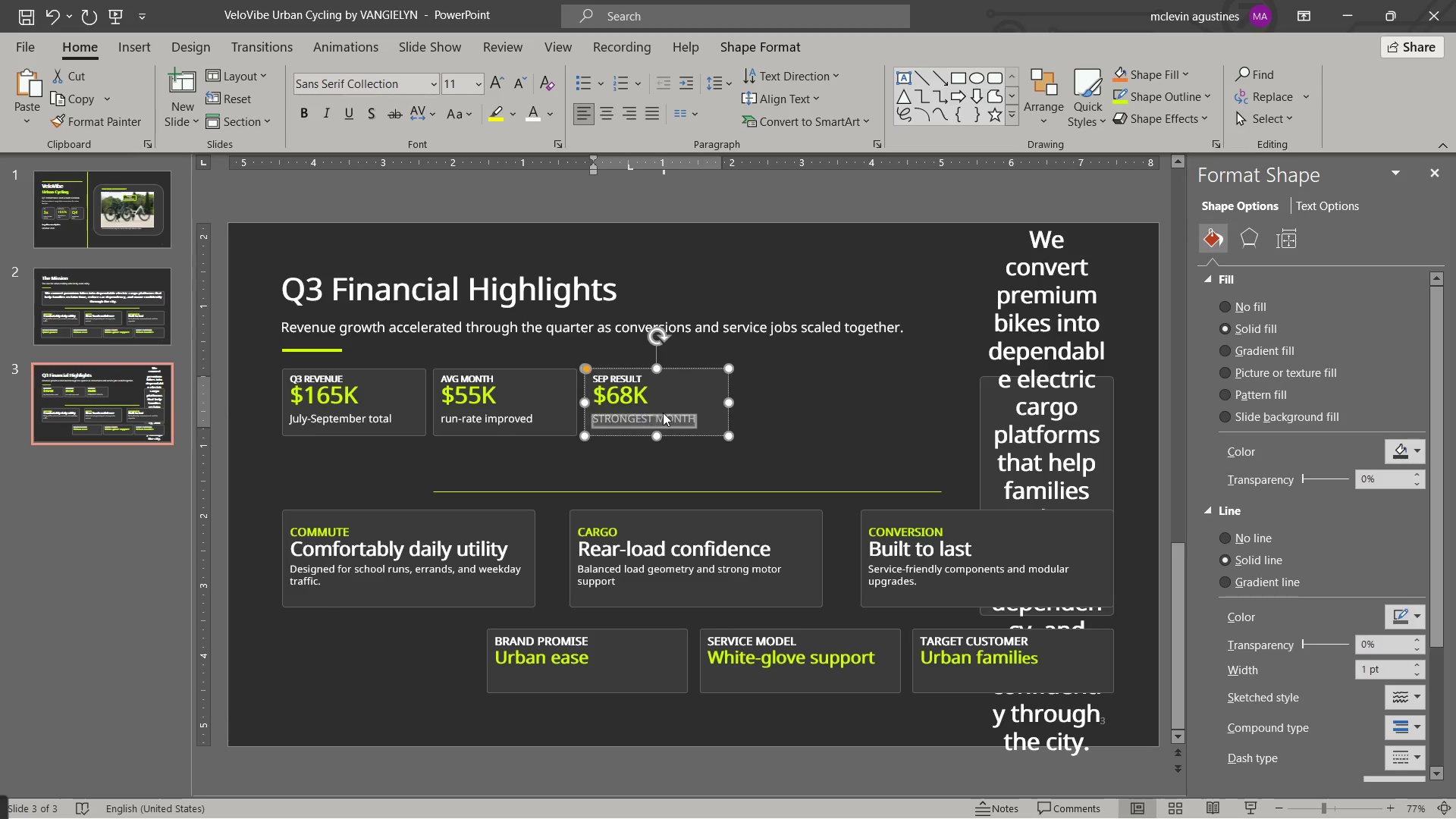 
key(Control+Shift+ArrowLeft)
 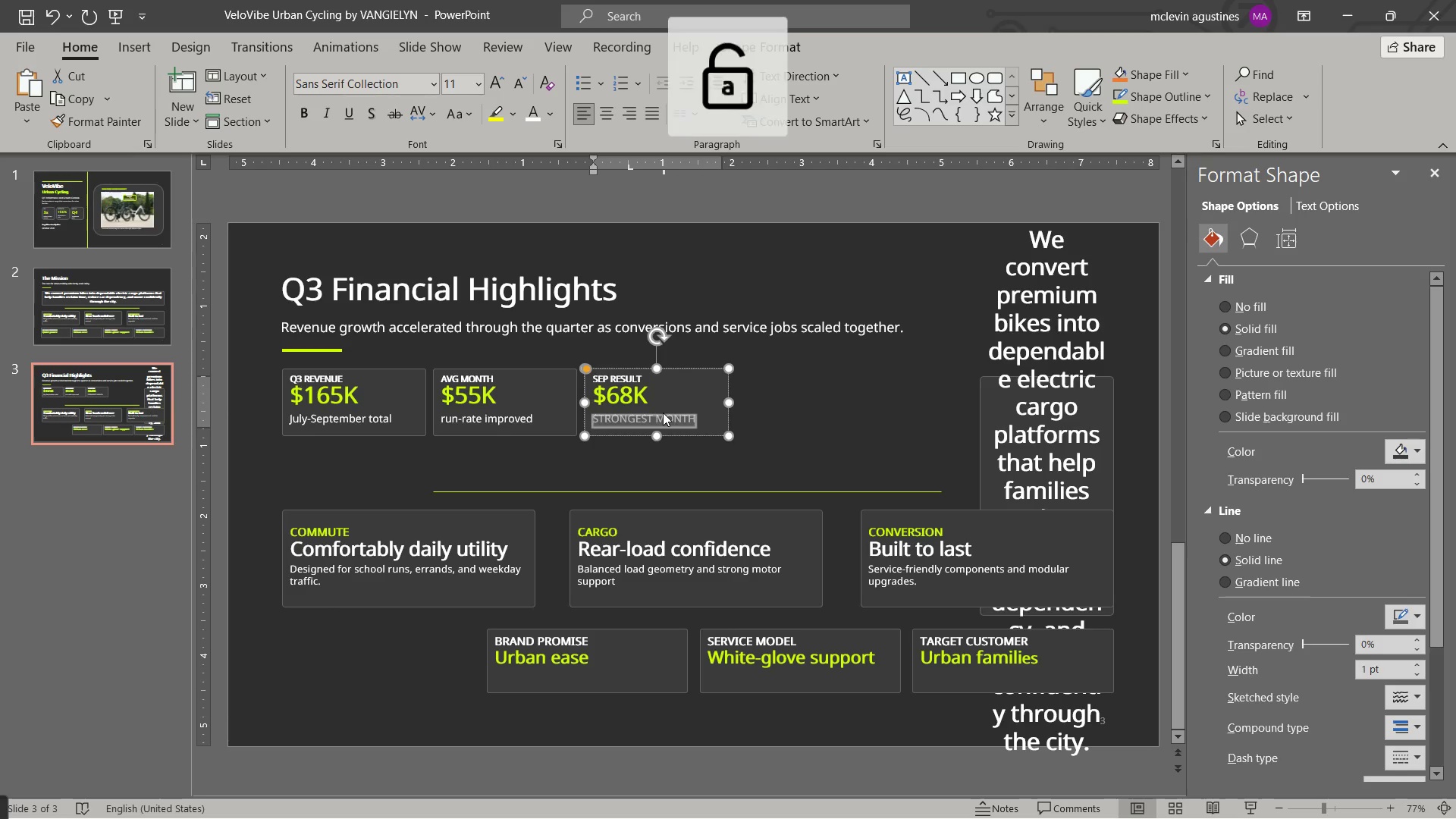 
type(STRONGST MONTH)
 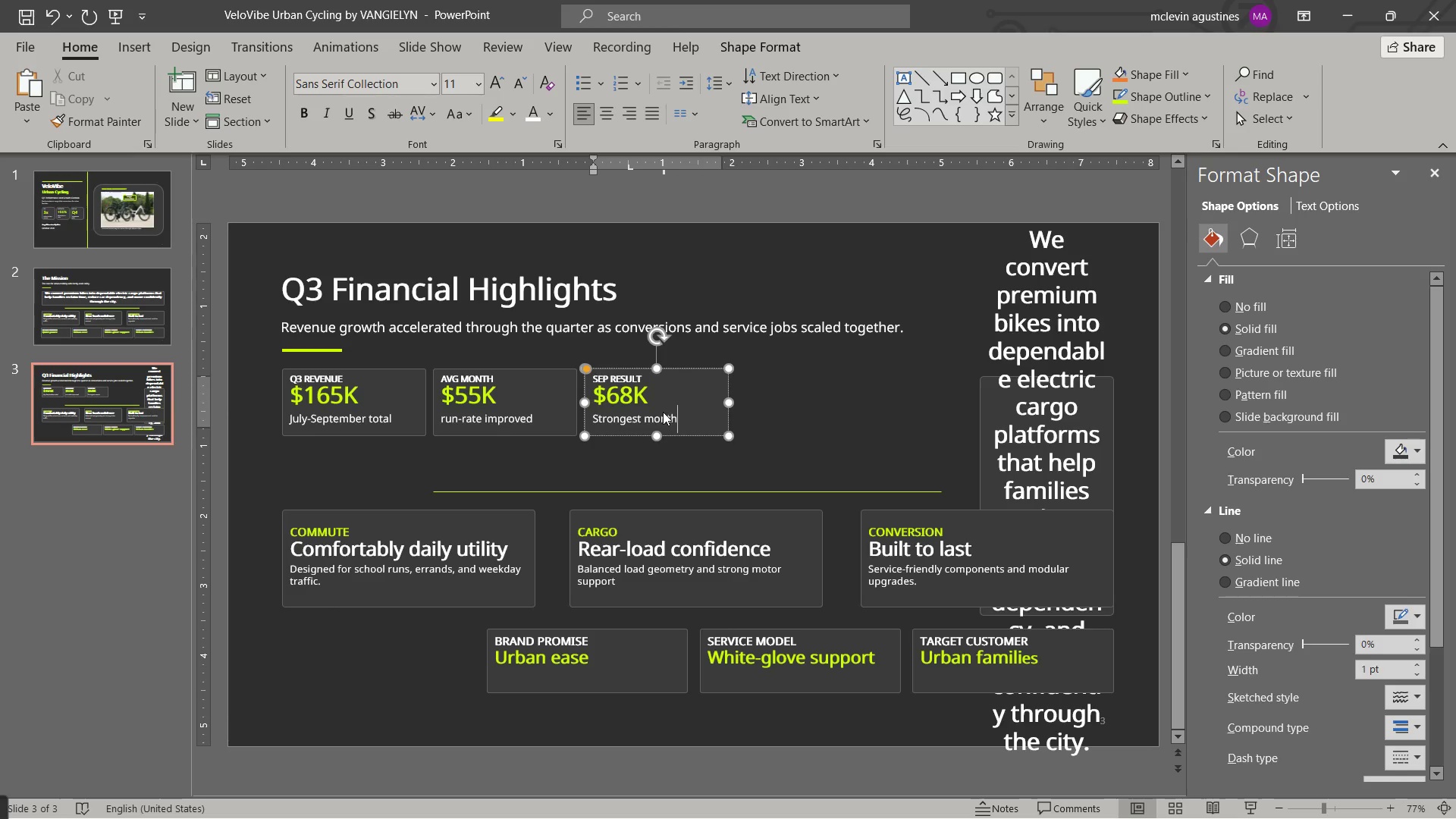 
hold_key(key=E, duration=0.39)
 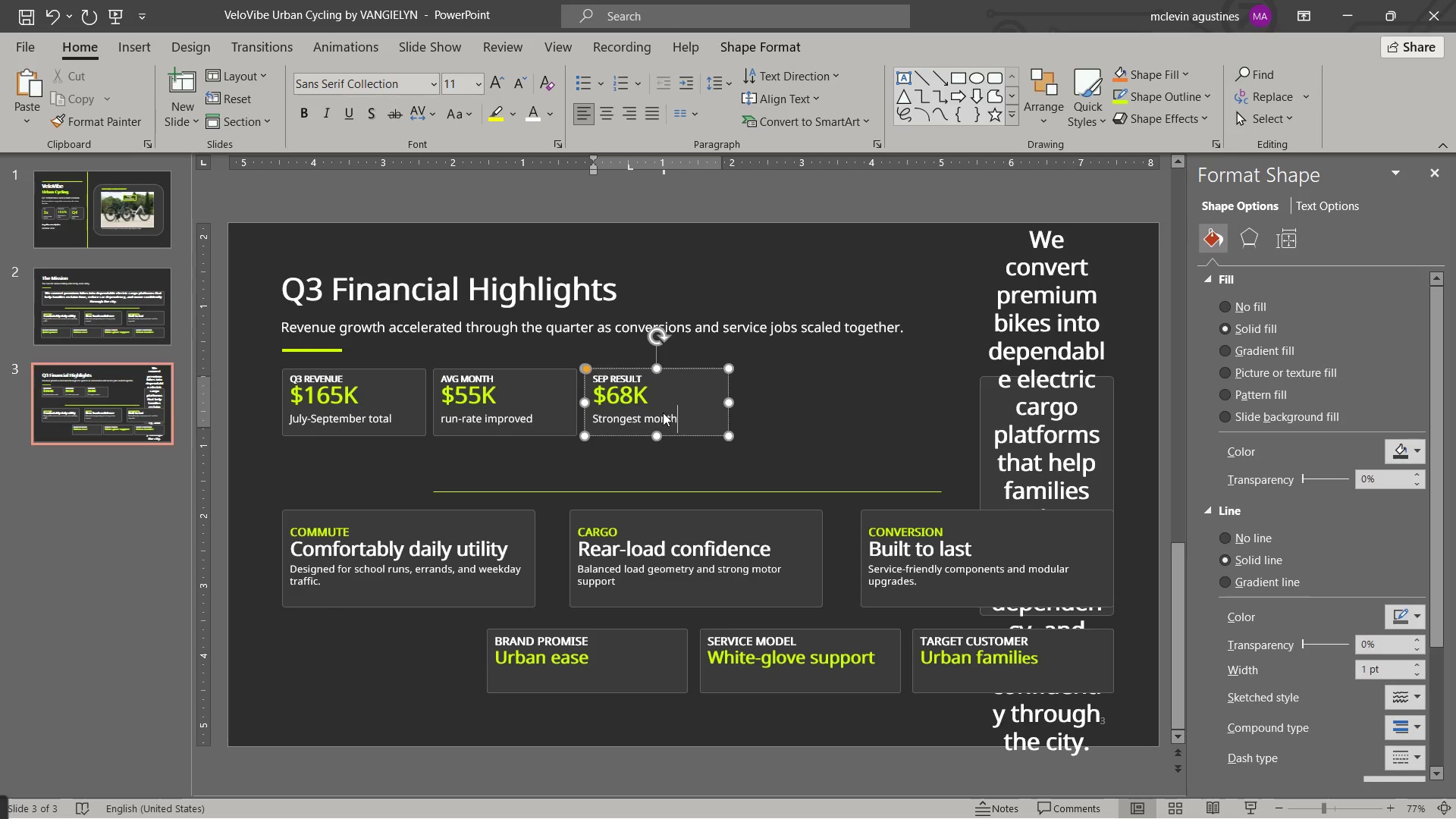 
key(Escape)
 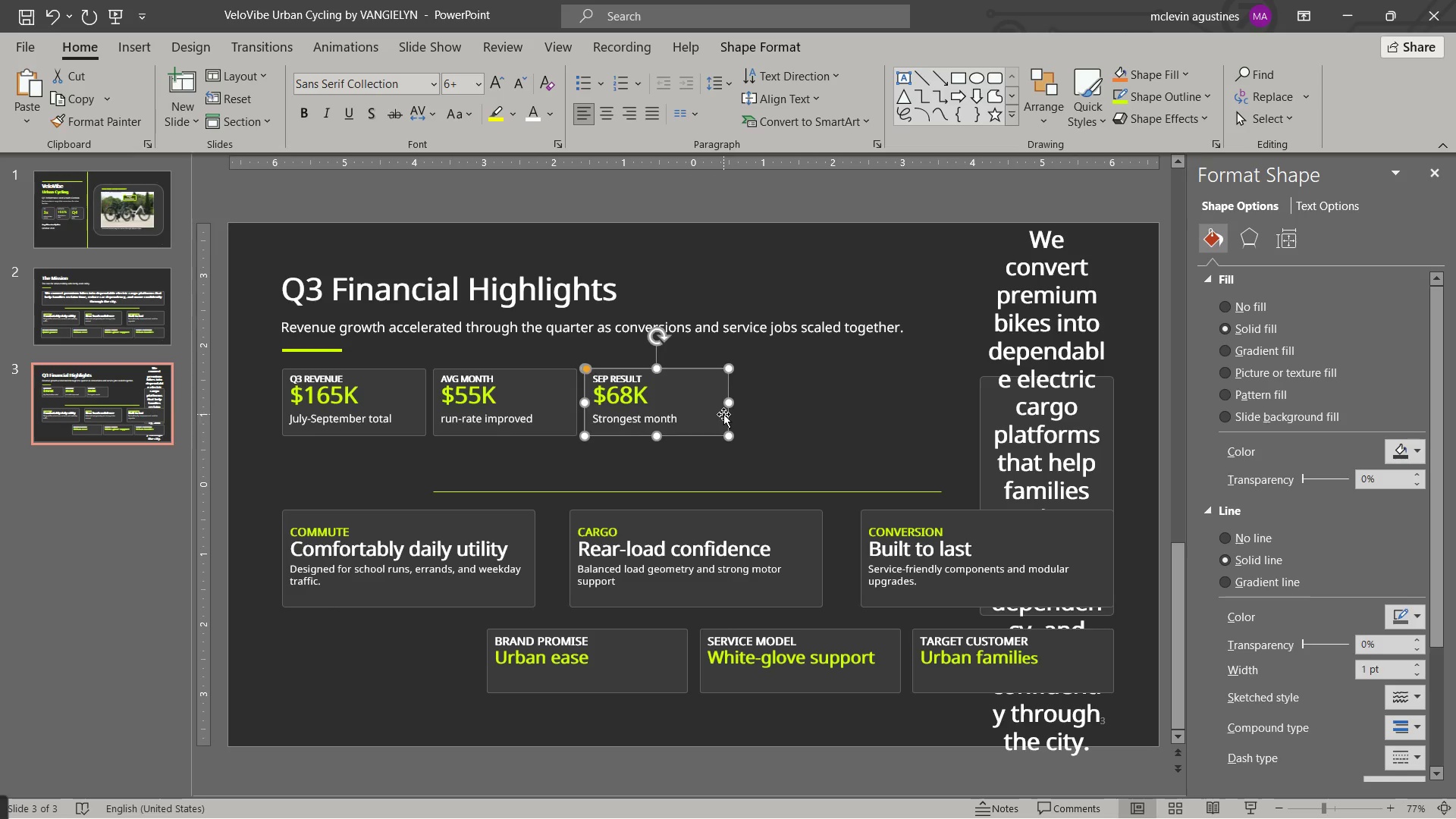 
key(Escape)
 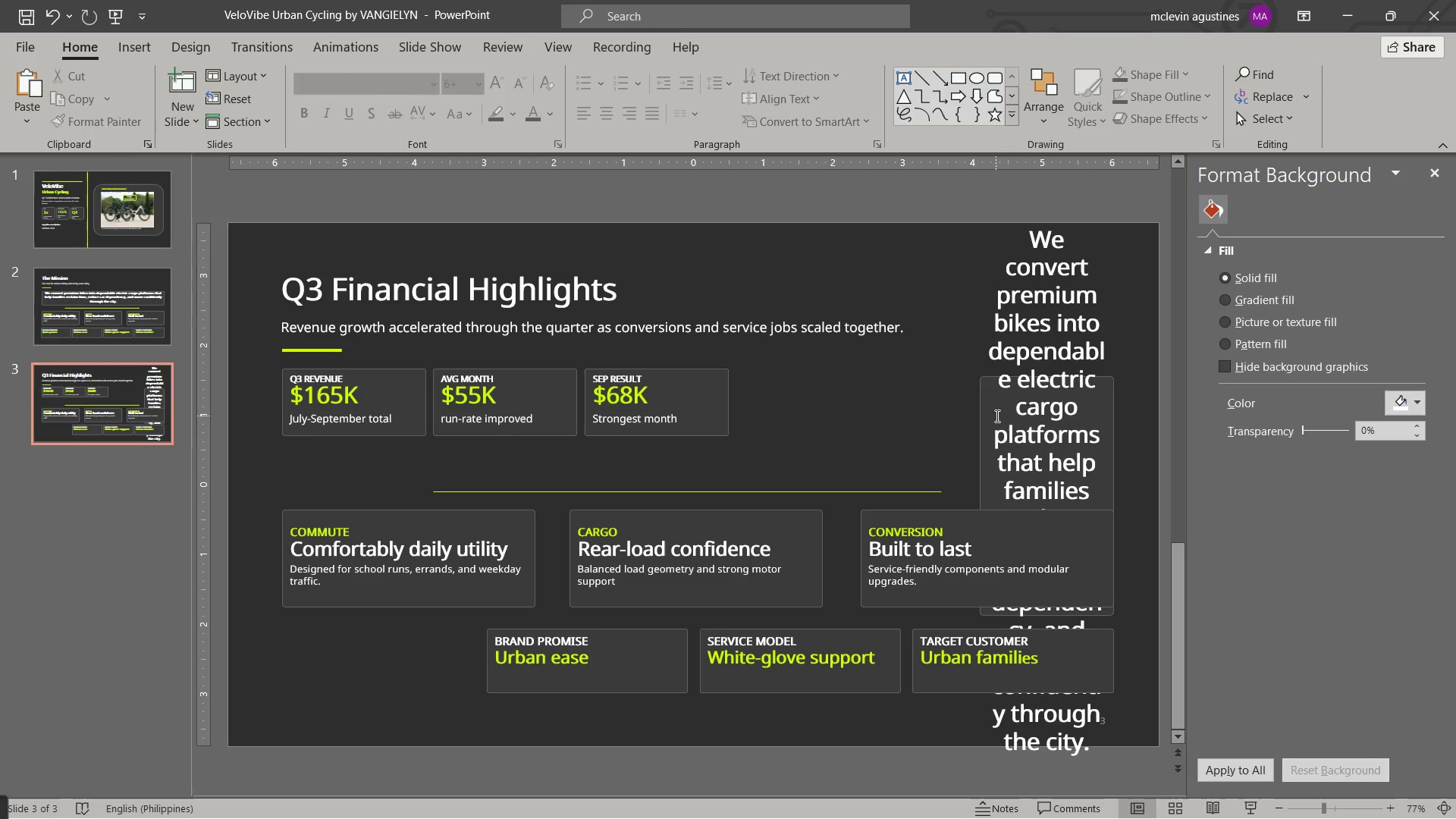 
left_click([468, 574])
 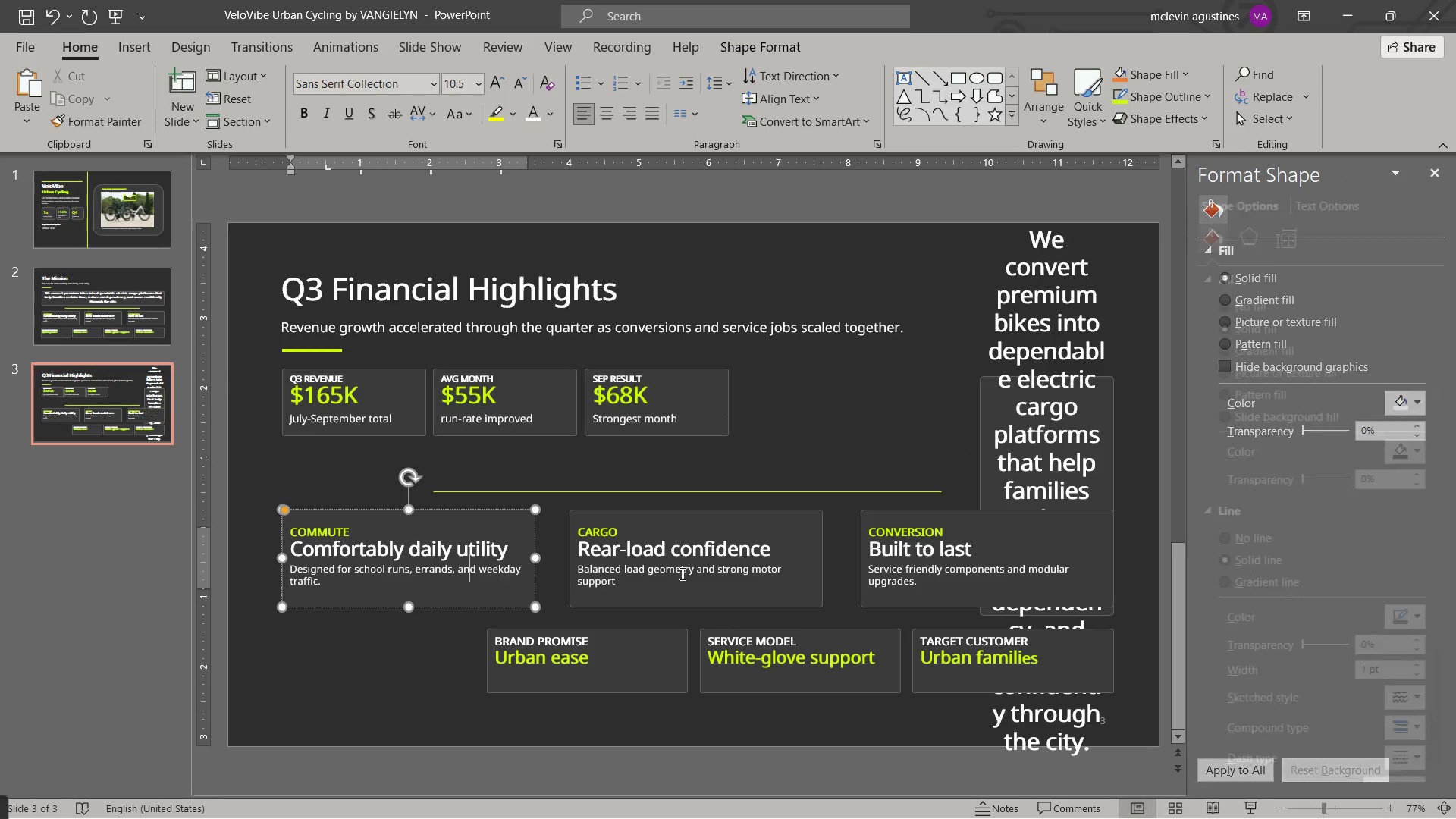 
hold_key(key=ShiftLeft, duration=0.5)
double_click([681, 573])
 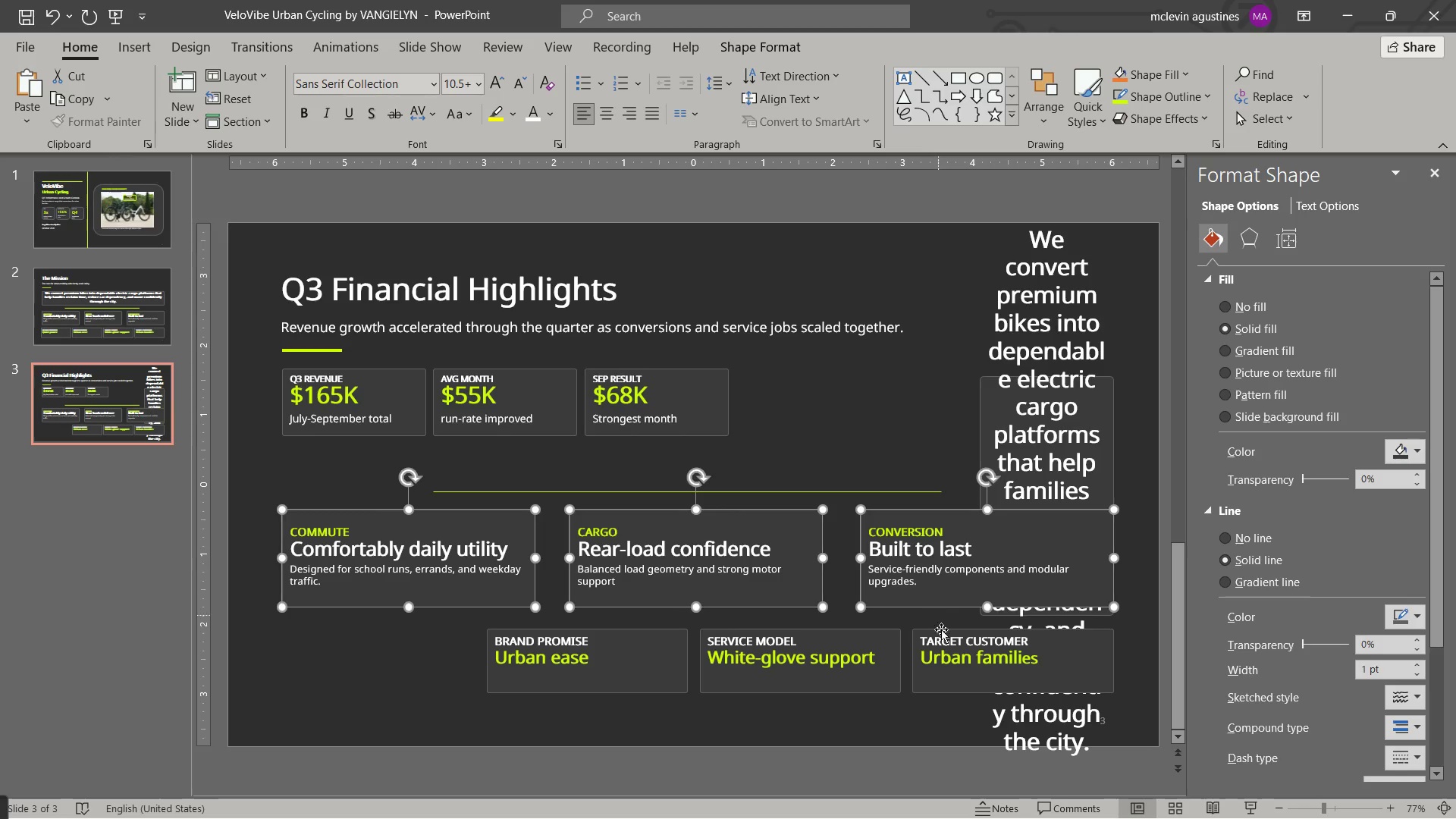 
key(Delete)
 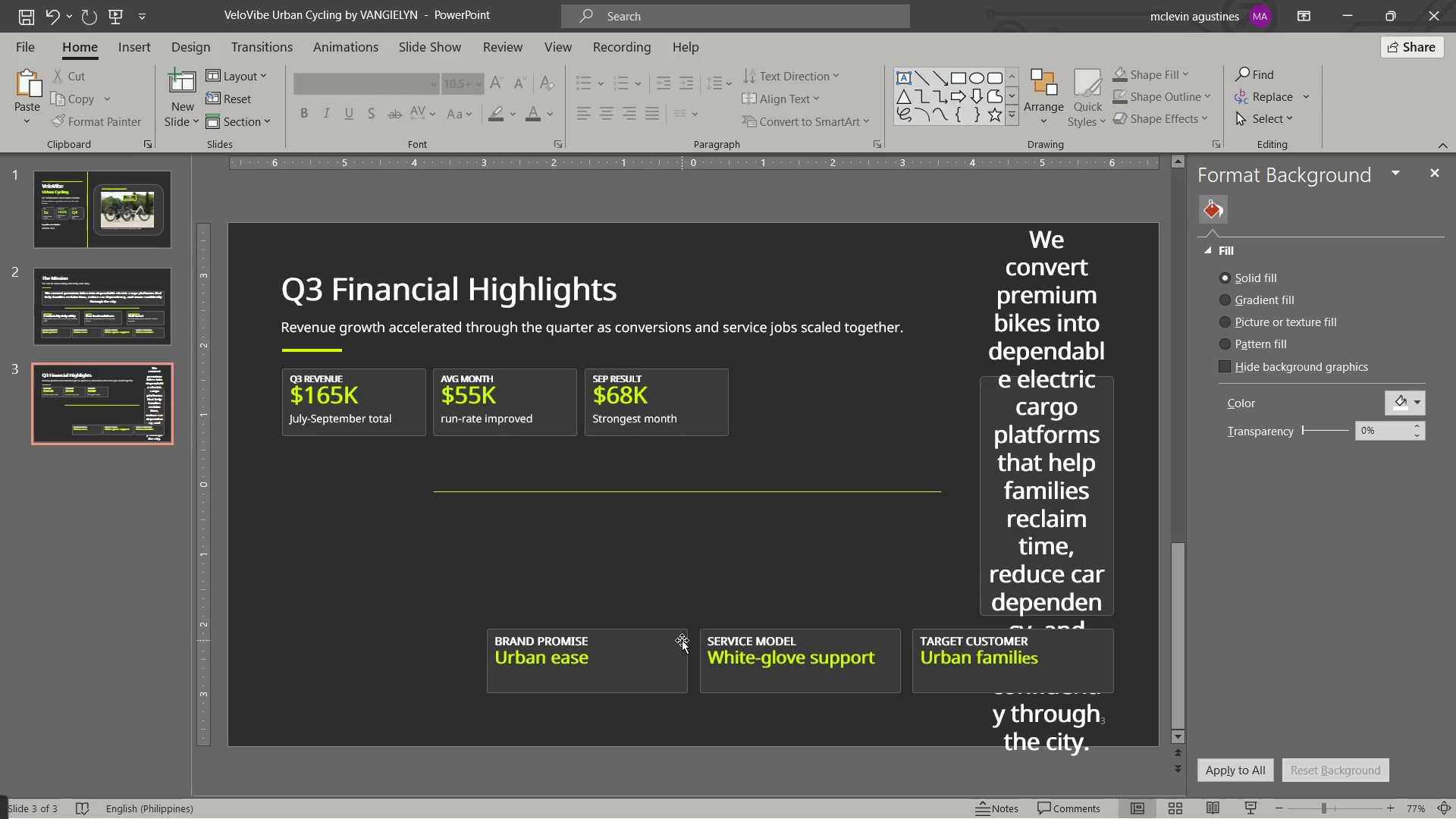 
left_click([682, 641])
 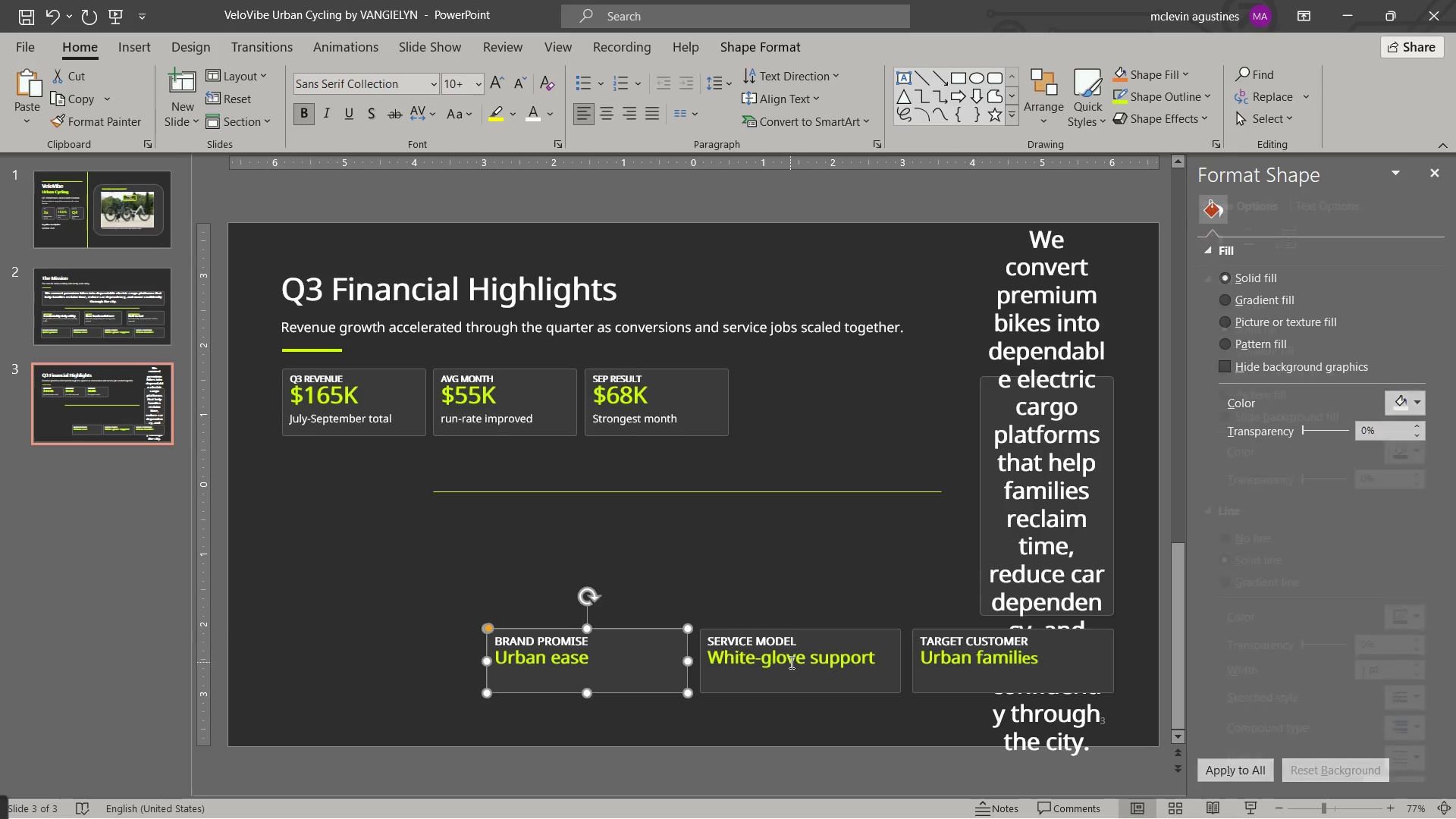 
hold_key(key=ShiftLeft, duration=0.56)
double_click([790, 662])
 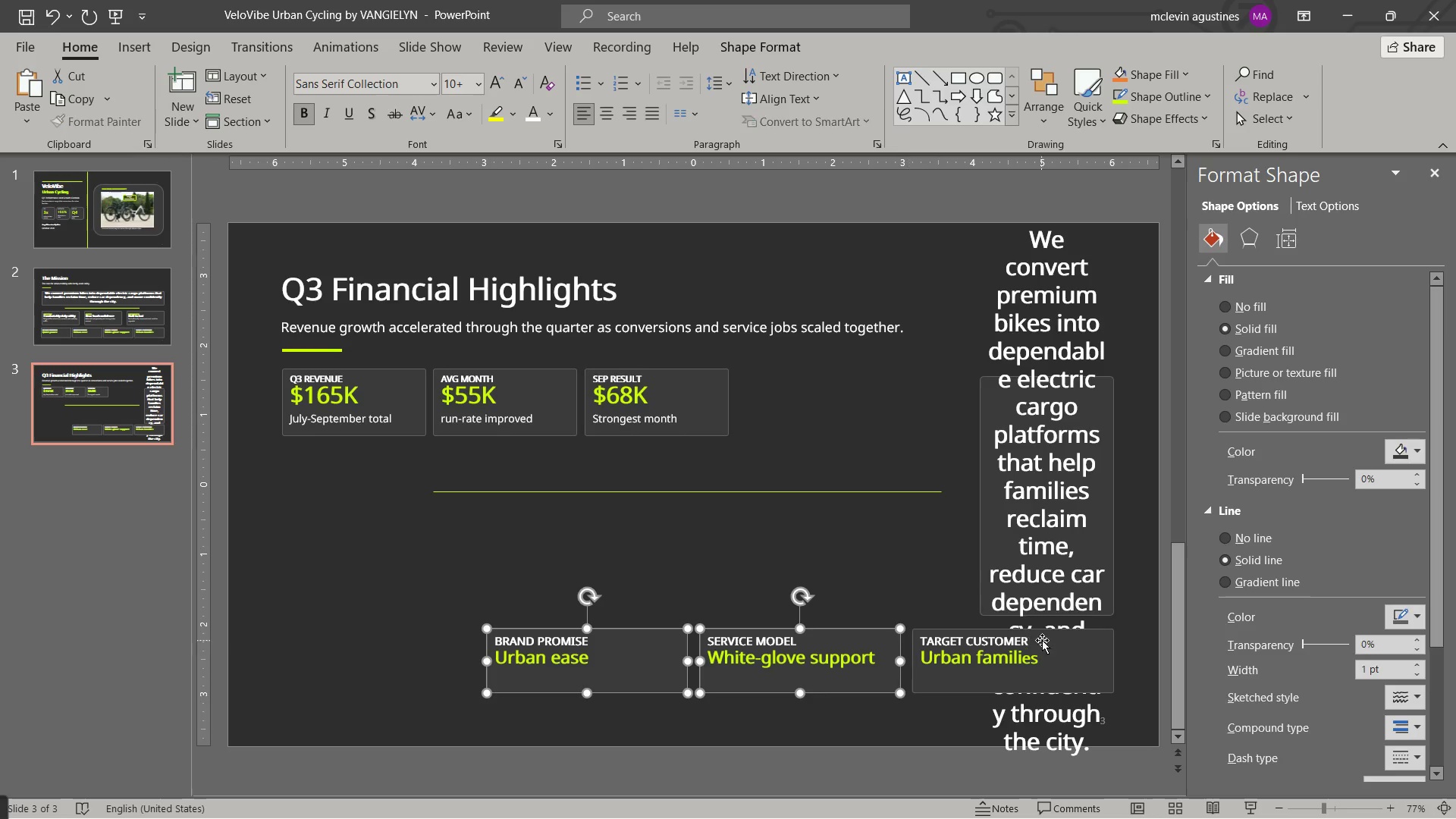 
triple_click([1042, 640])
 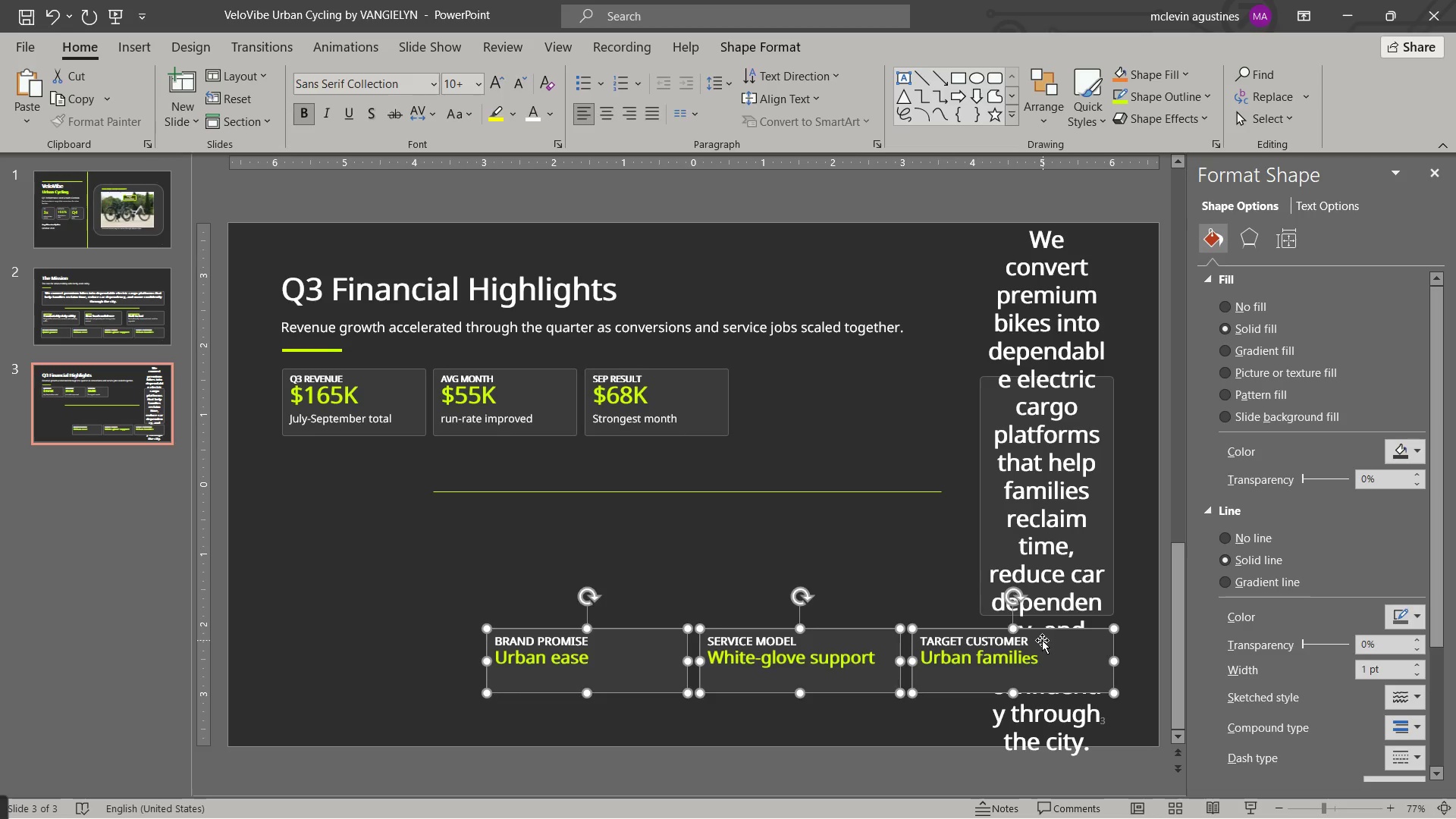 
key(Delete)
 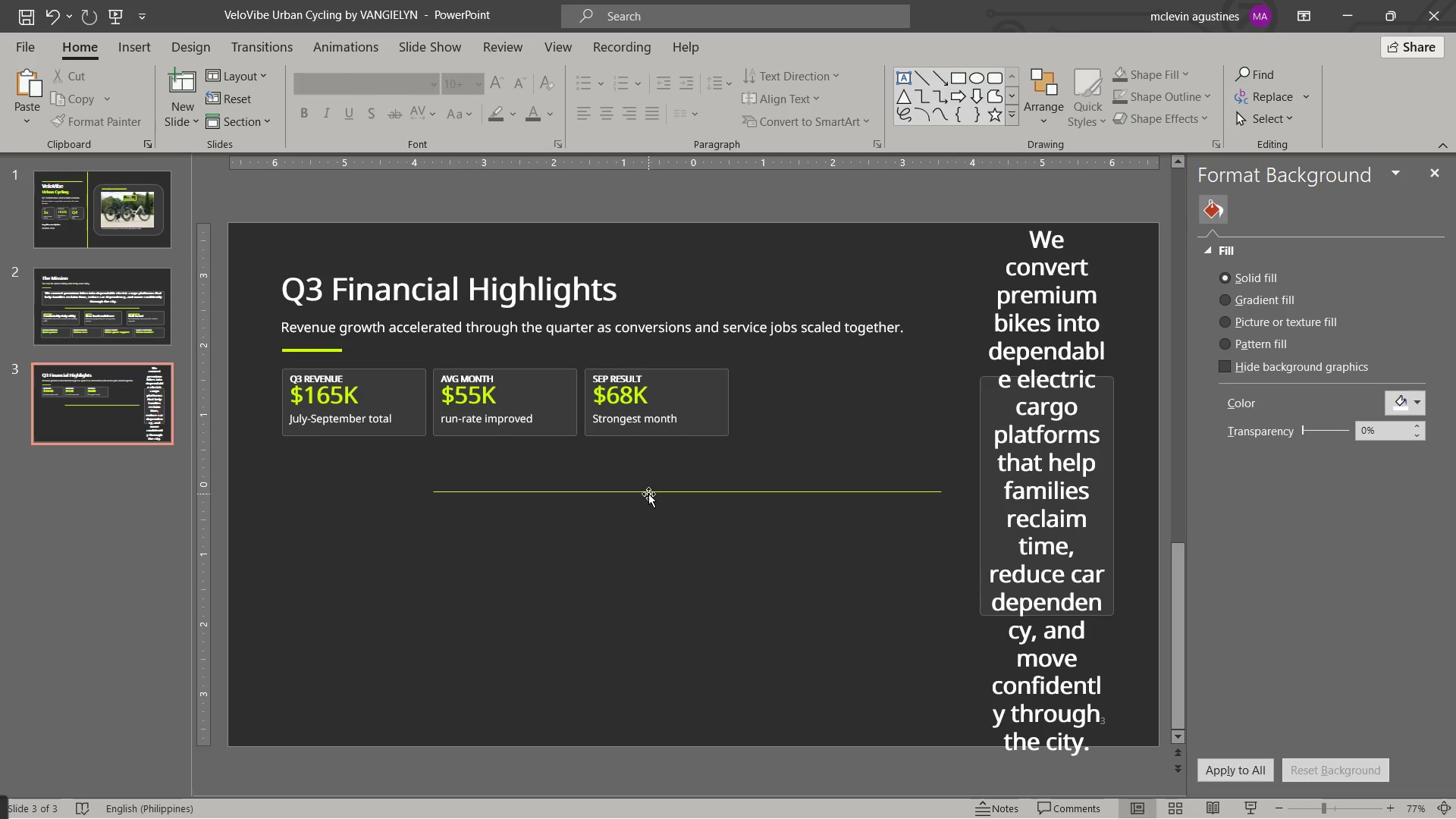 
wait(6.0)
 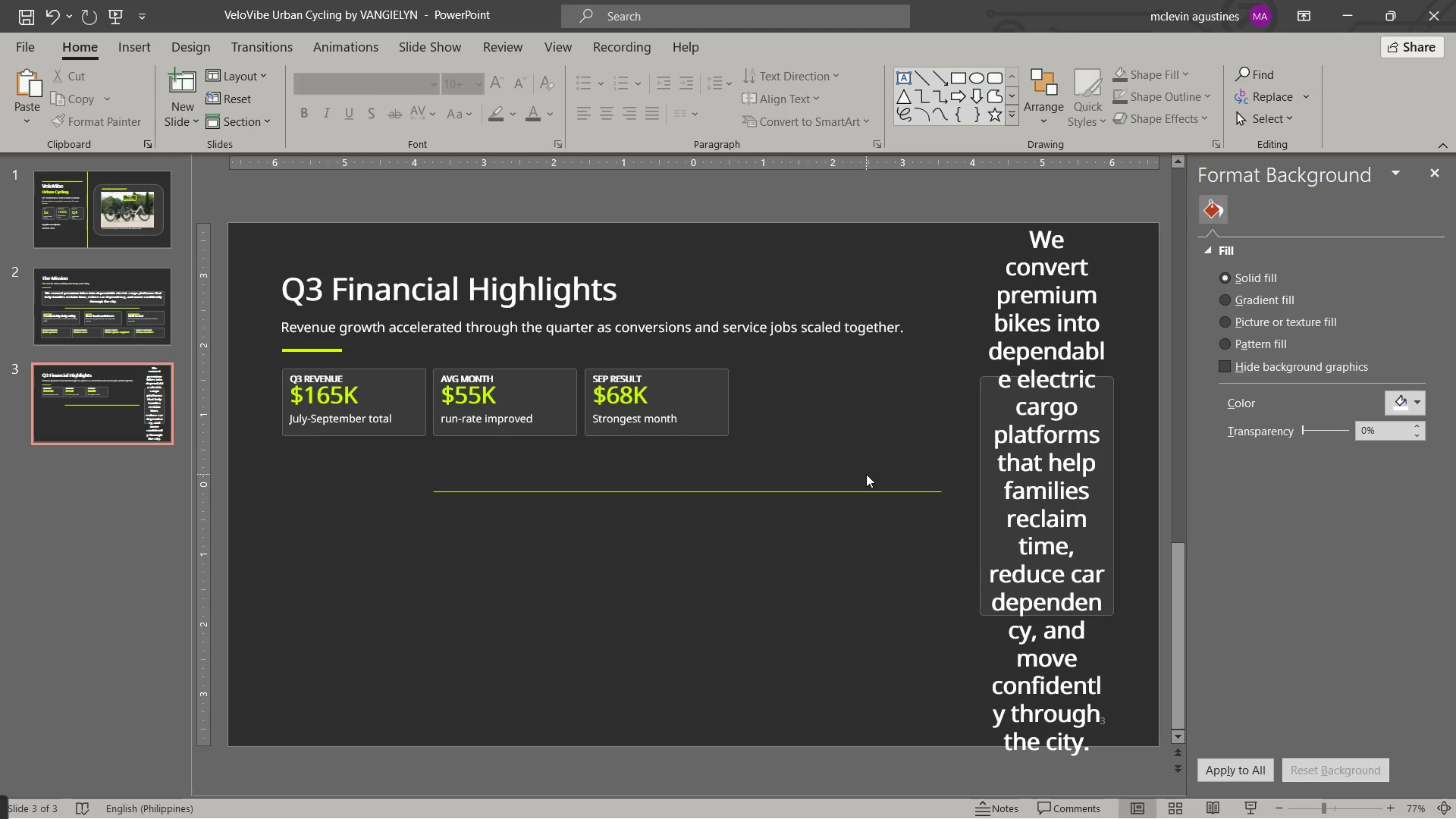 
left_click([1076, 485])
 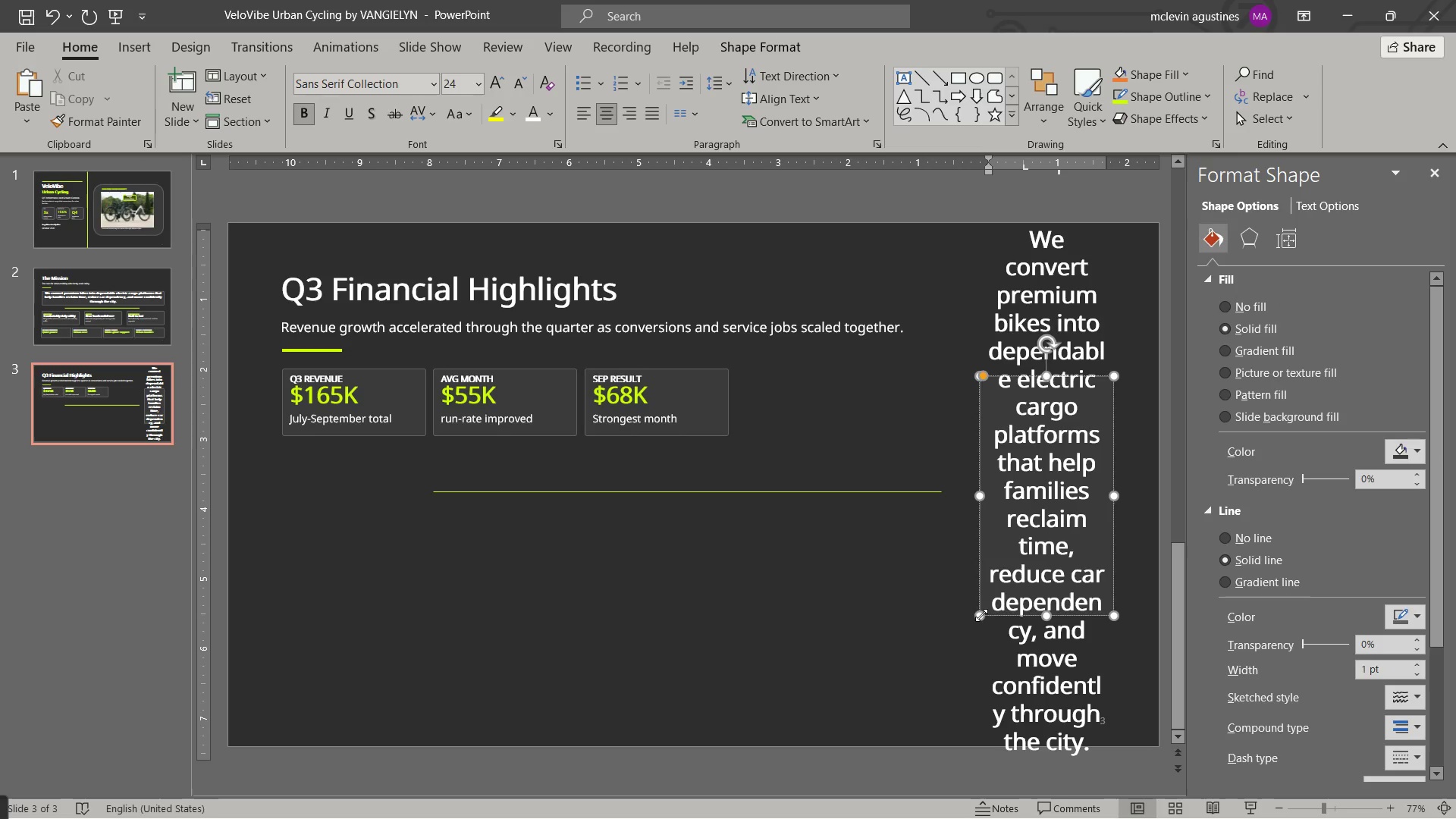 
left_click_drag(start_coordinate=[979, 611], to_coordinate=[733, 605])
 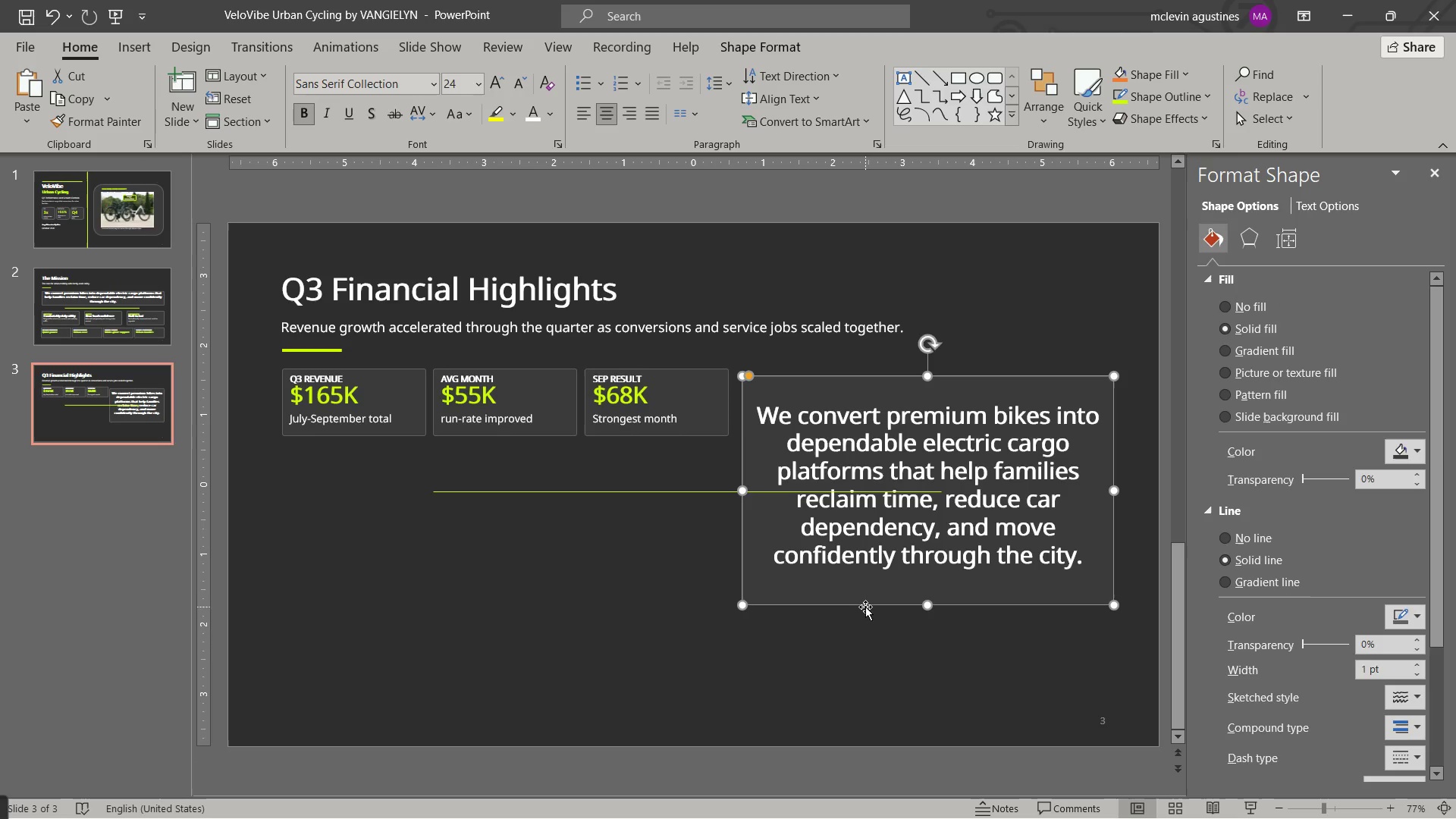 
left_click_drag(start_coordinate=[865, 604], to_coordinate=[404, 678])
 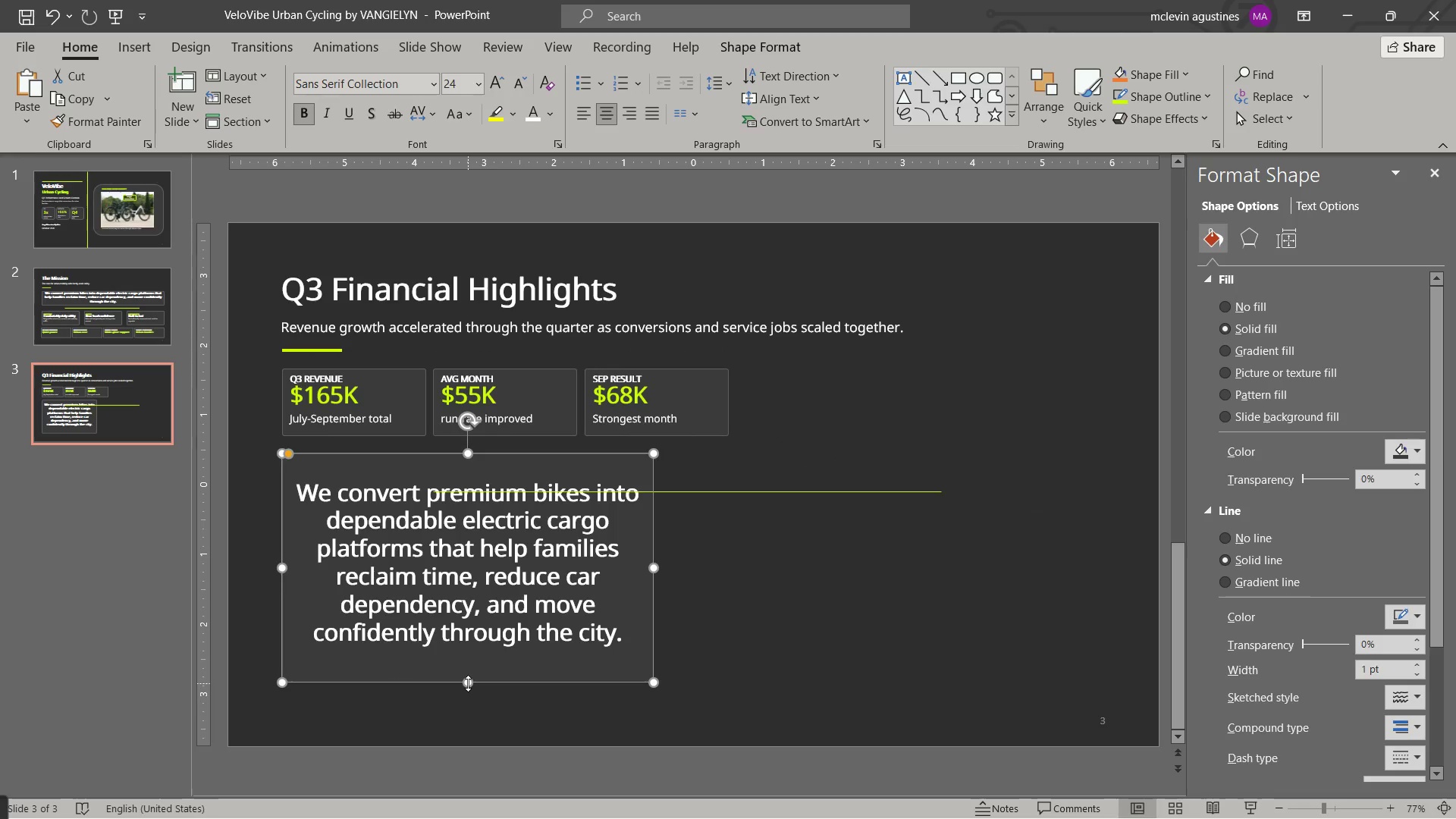 
left_click_drag(start_coordinate=[468, 683], to_coordinate=[469, 699])
 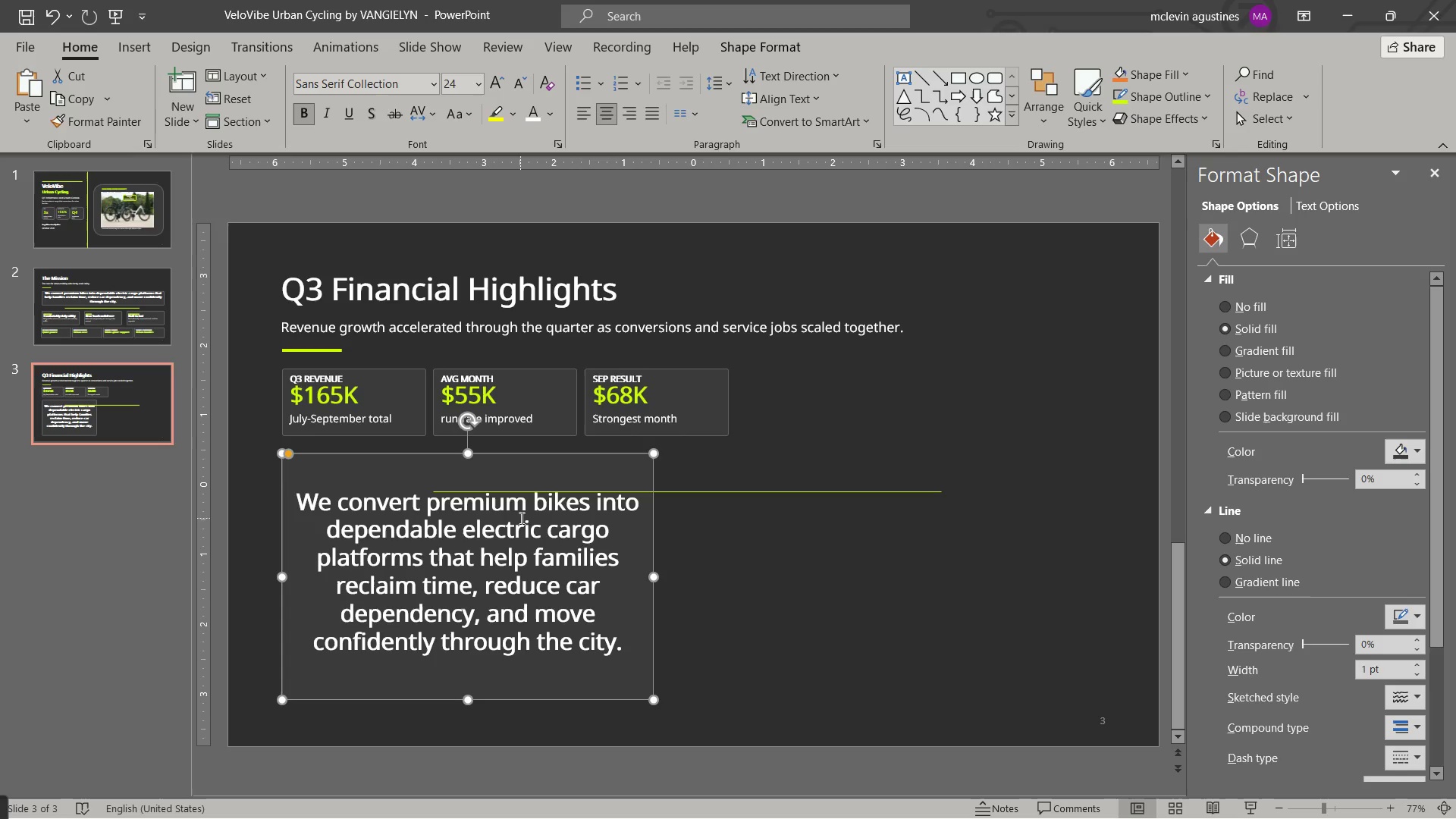 
scroll: coordinate [520, 518], scroll_direction: up, amount: 1.0
 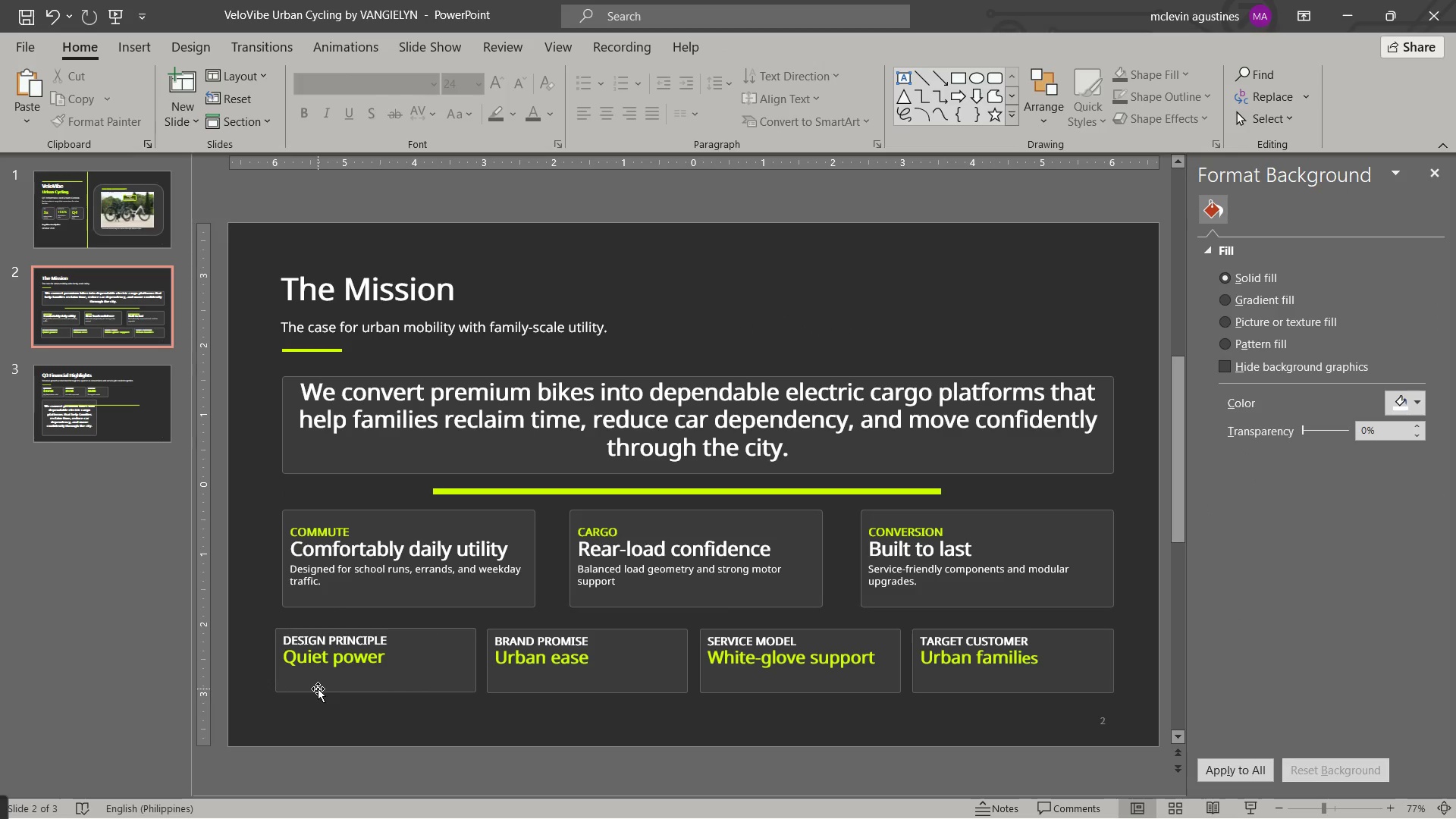 
wait(8.55)
 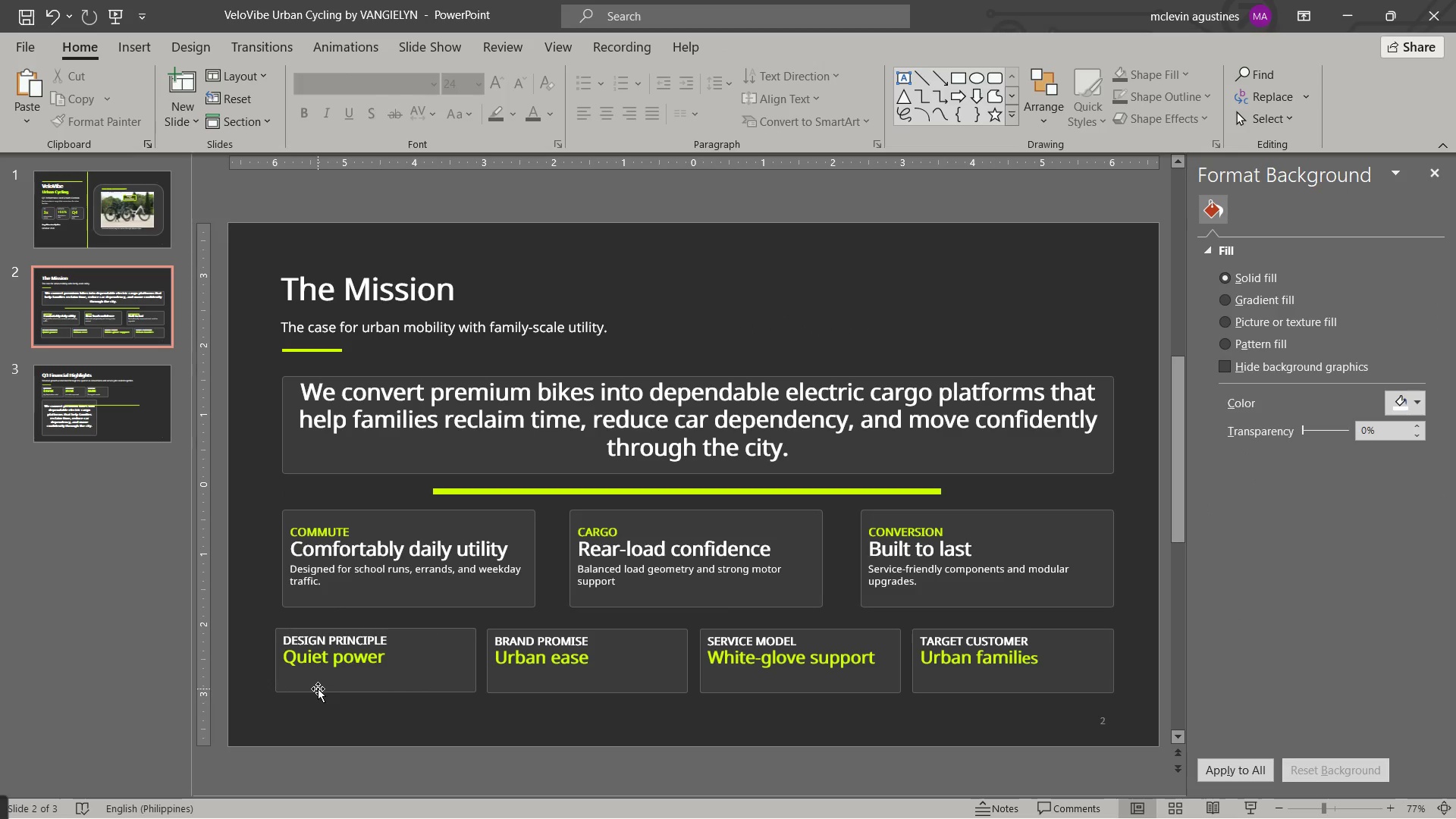 
scroll: coordinate [338, 691], scroll_direction: up, amount: 2.0
 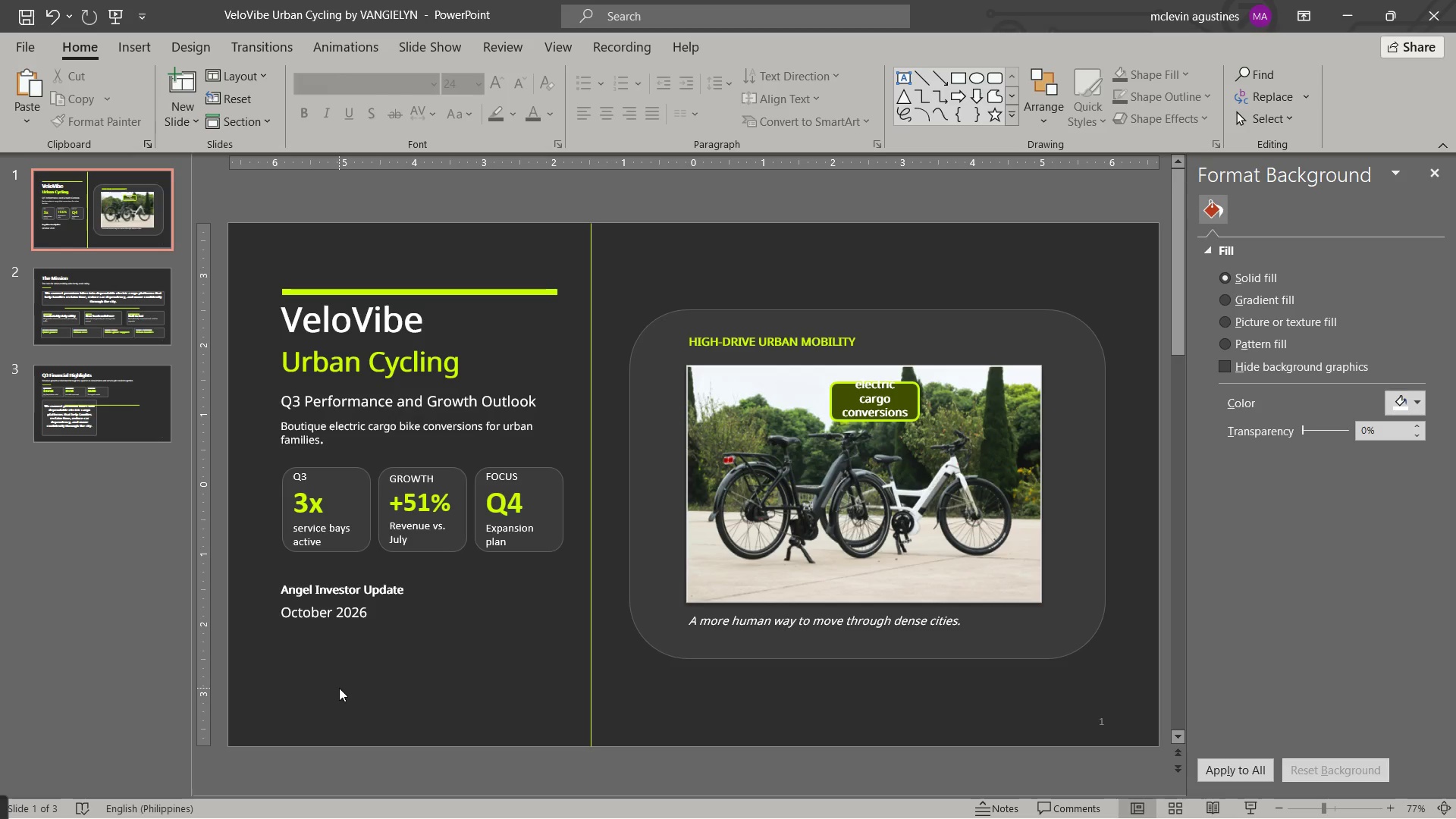 
scroll: coordinate [339, 687], scroll_direction: down, amount: 2.0
 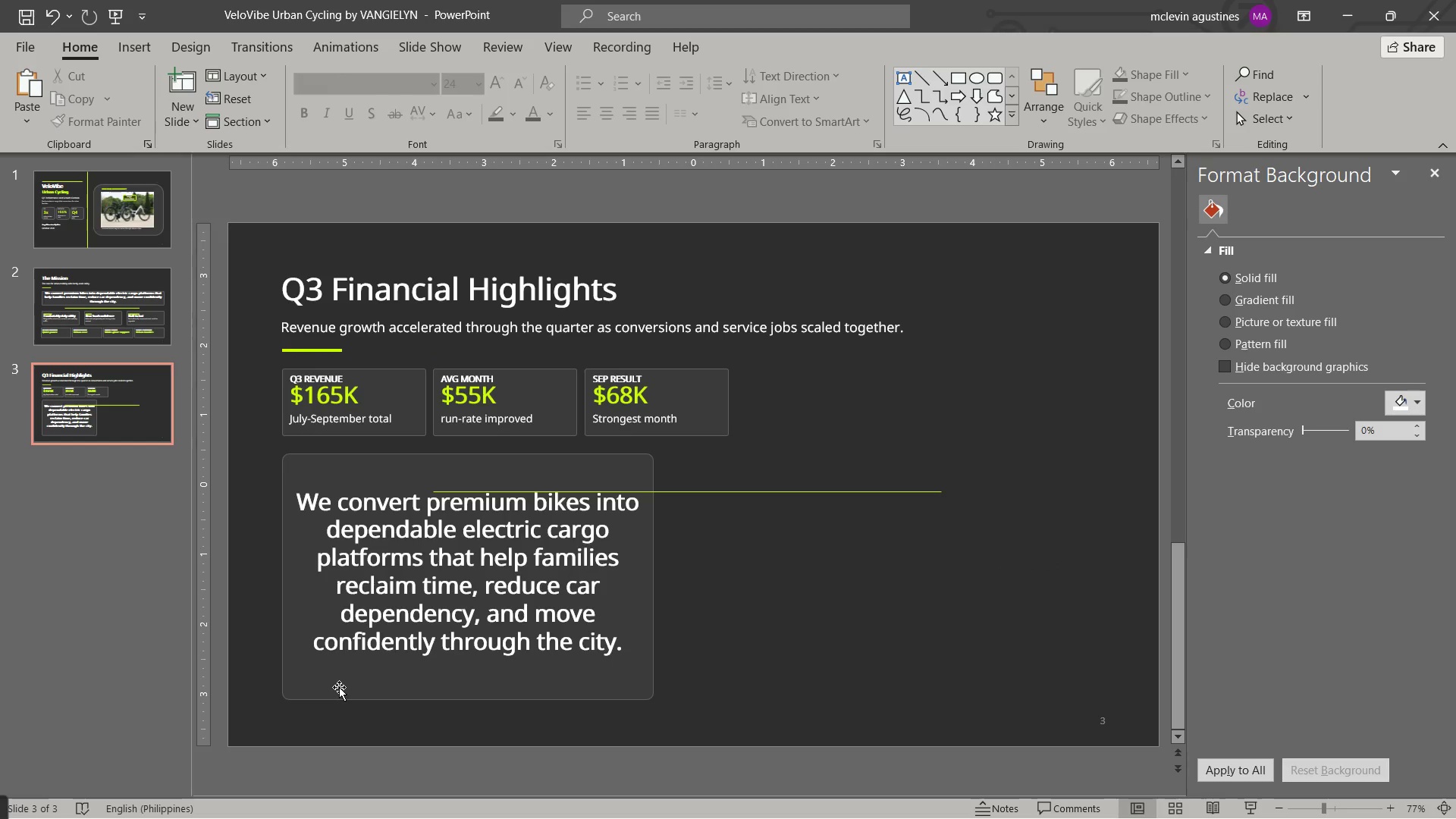 
left_click([339, 687])
 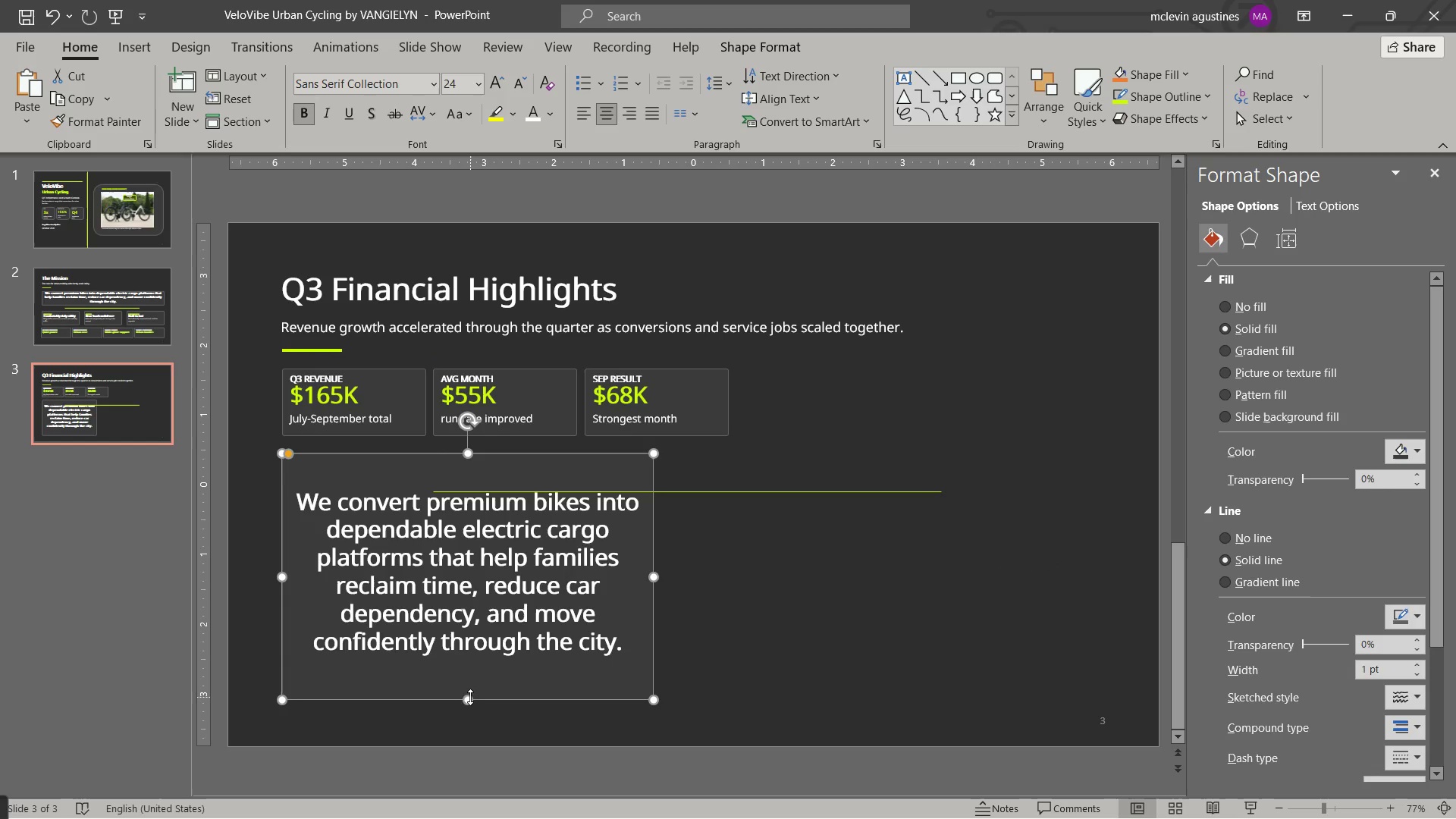 
left_click_drag(start_coordinate=[469, 697], to_coordinate=[469, 693])
 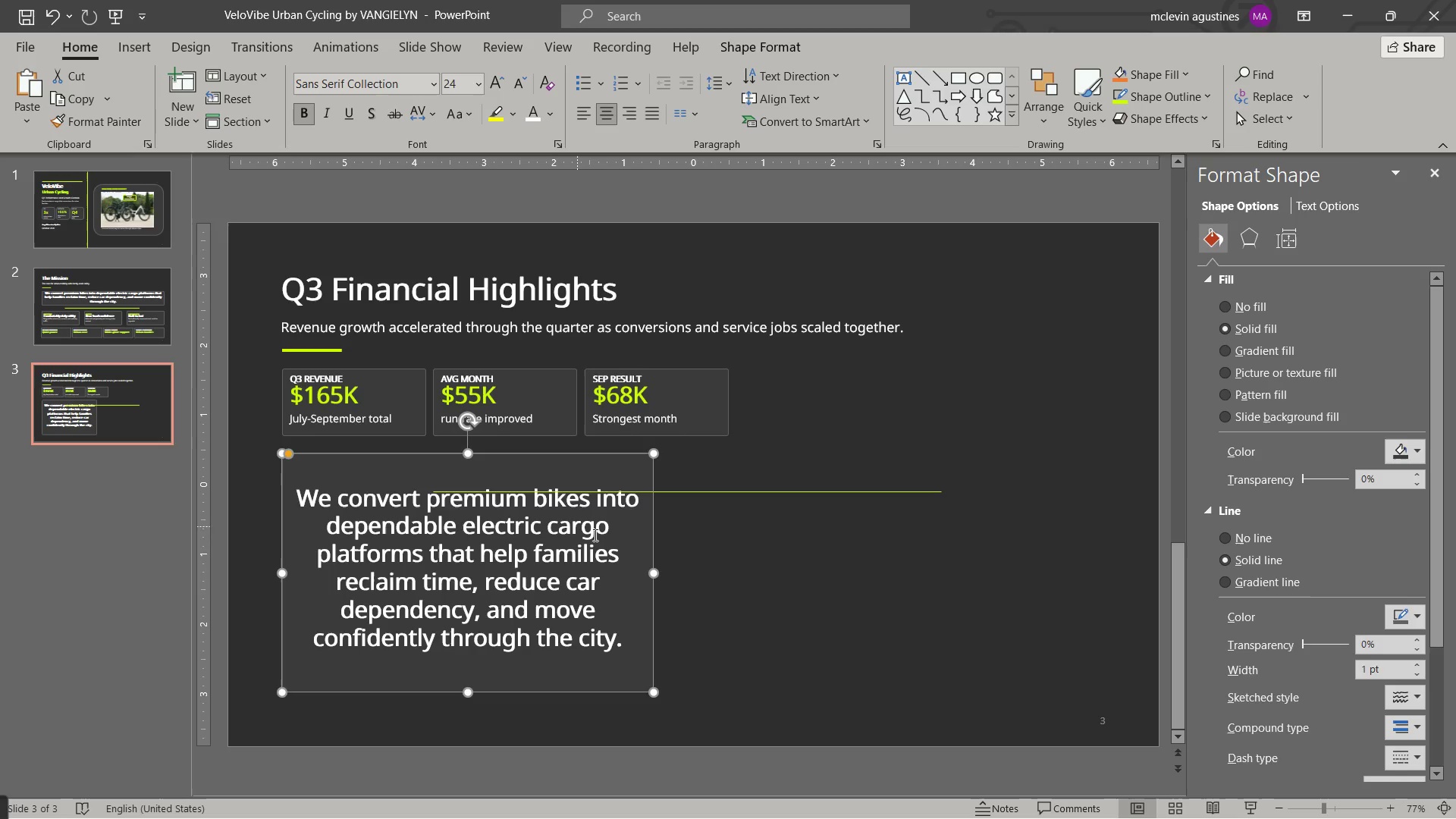 
wait(5.58)
 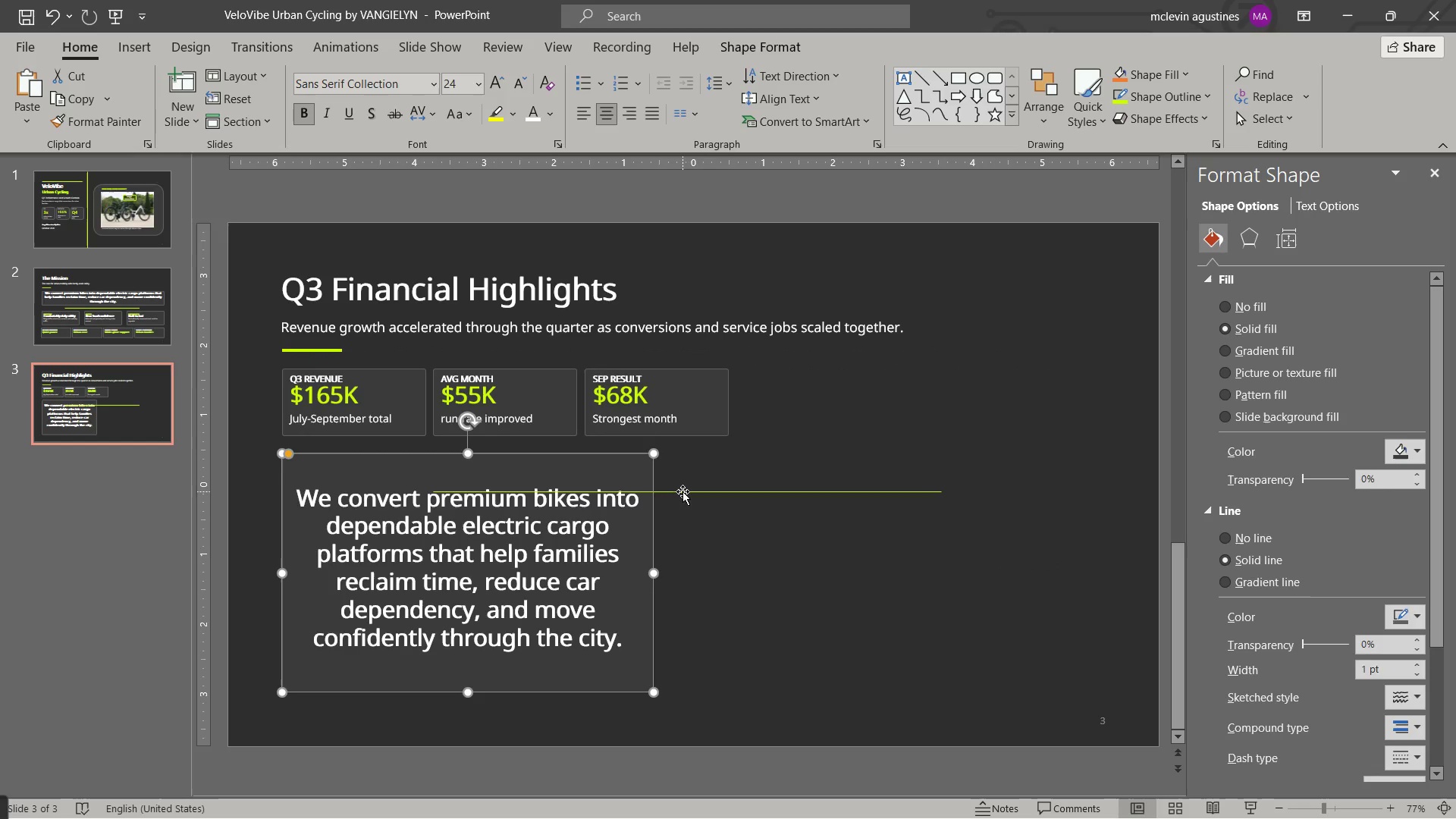 
left_click_drag(start_coordinate=[655, 574], to_coordinate=[726, 570])
 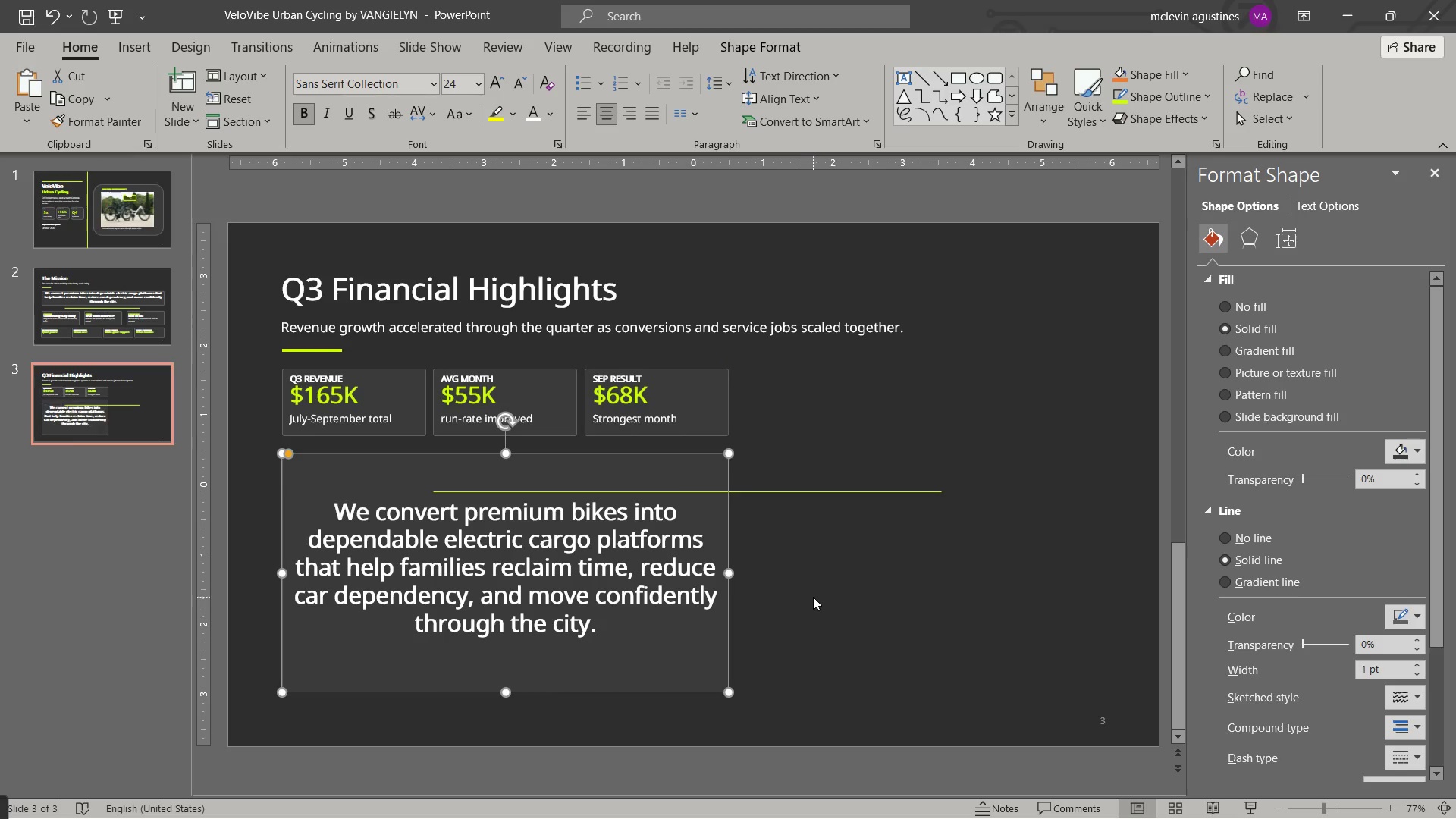 
left_click([812, 597])
 